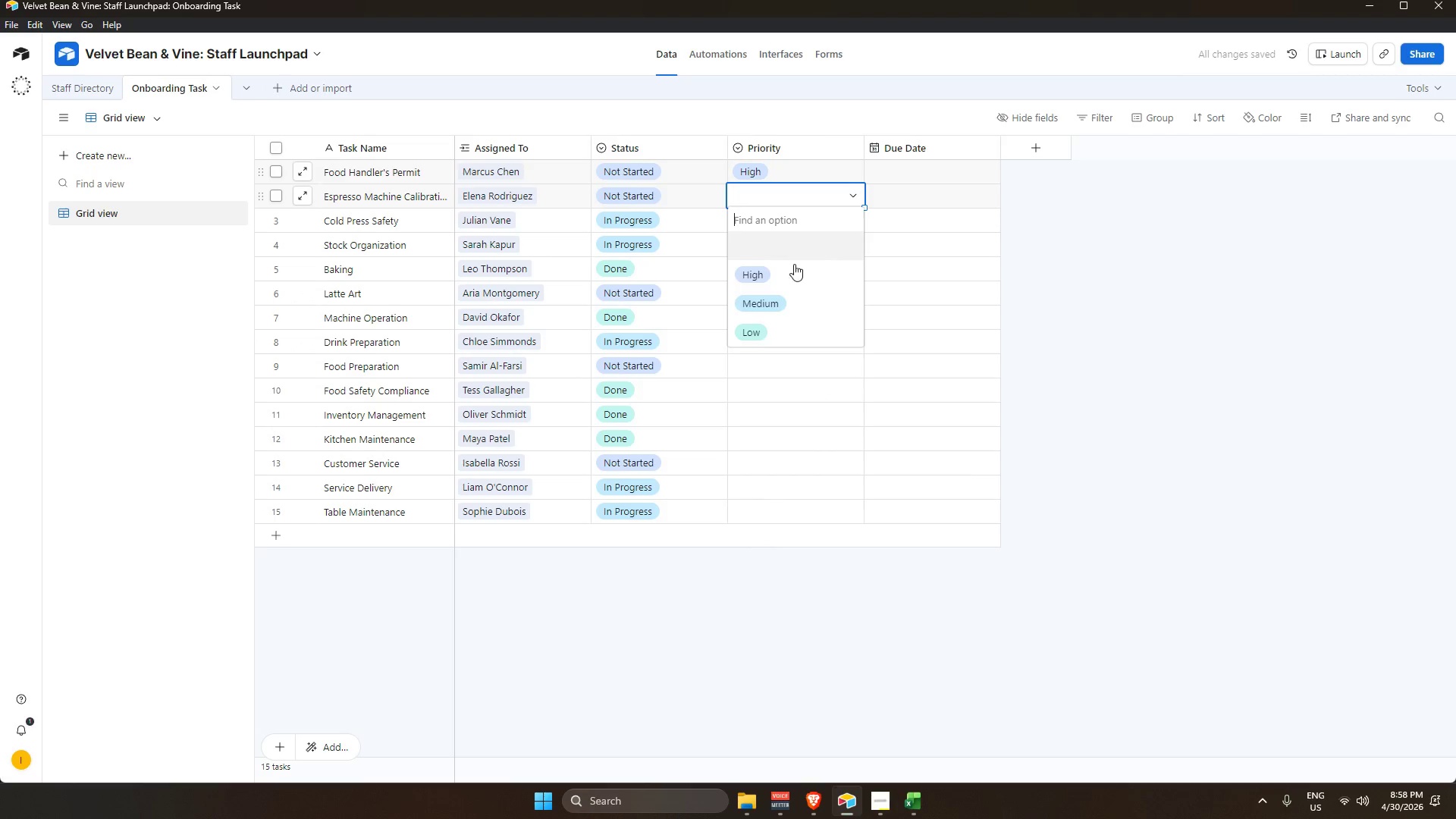 
left_click([778, 299])
 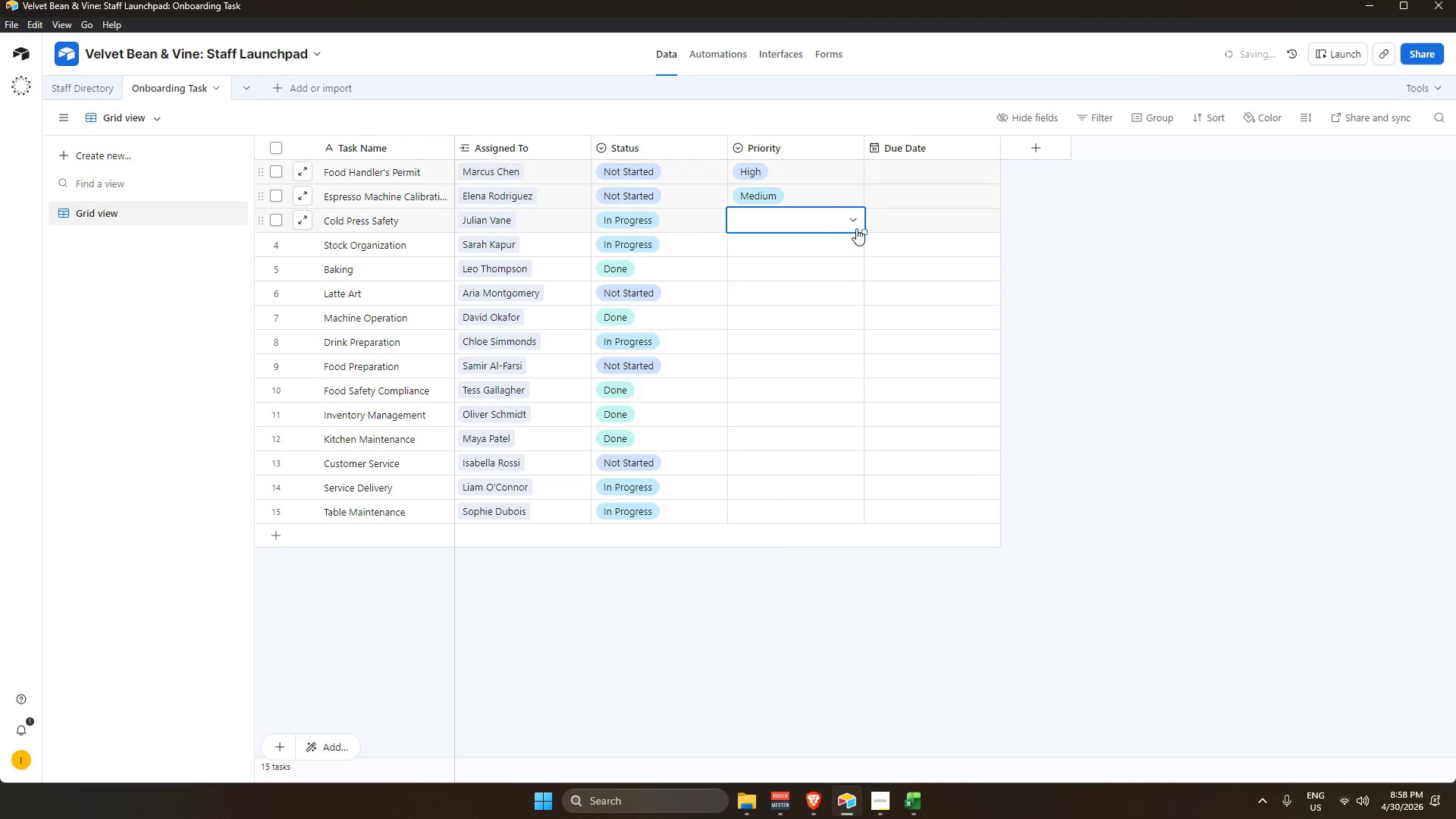 
left_click([855, 221])
 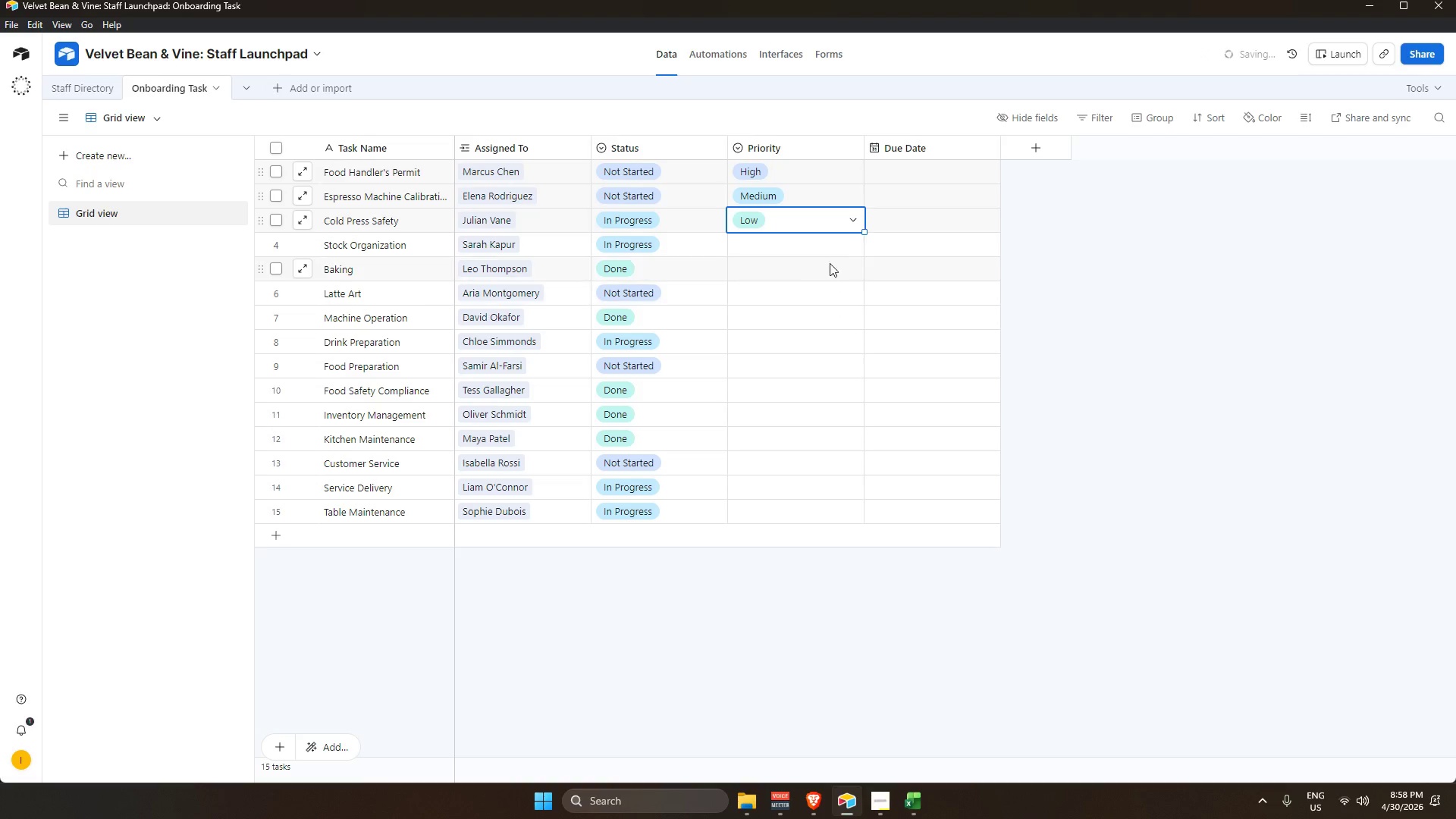 
double_click([856, 245])
 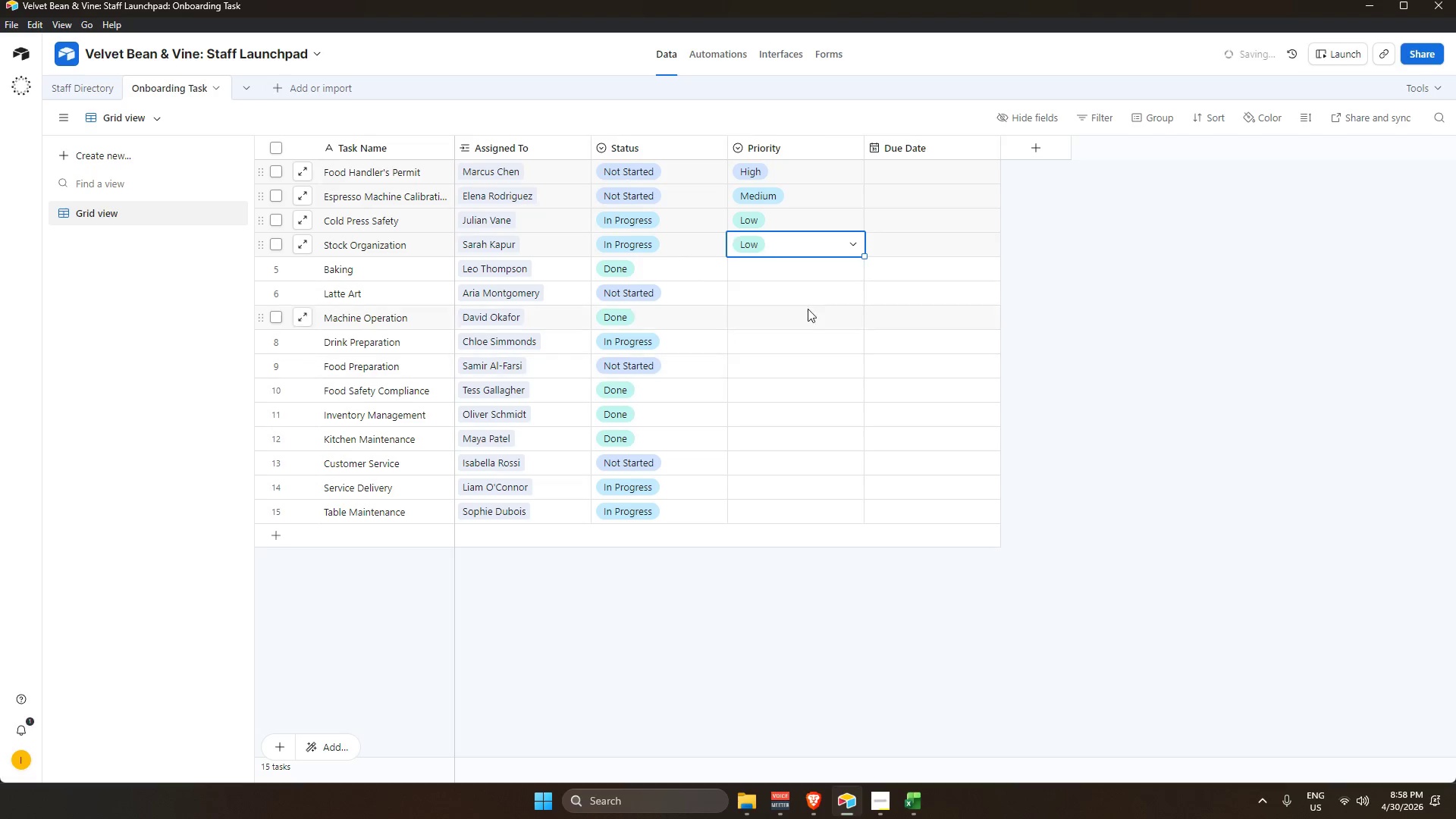 
left_click_drag(start_coordinate=[830, 276], to_coordinate=[834, 274])
 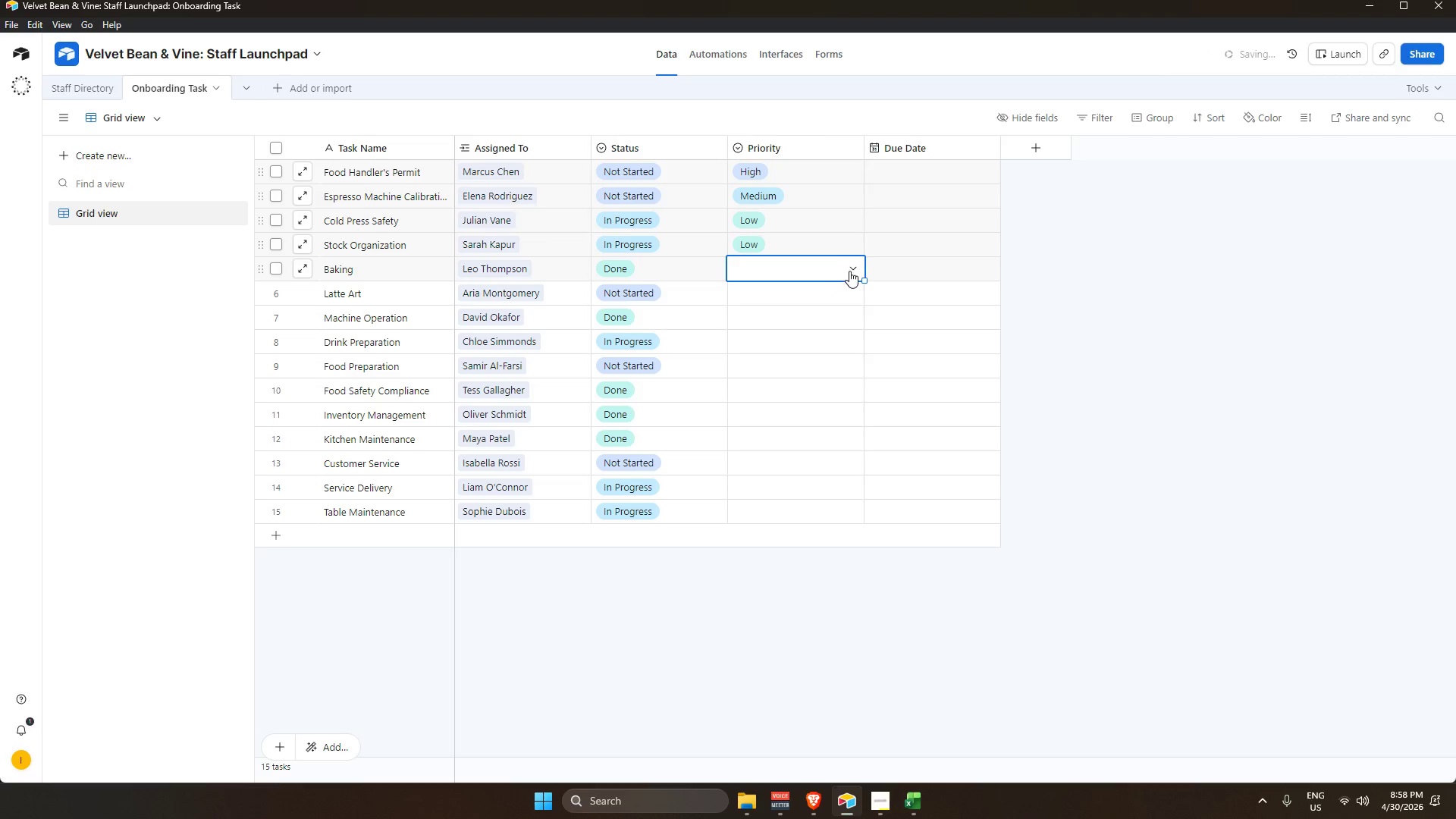 
double_click([850, 271])
 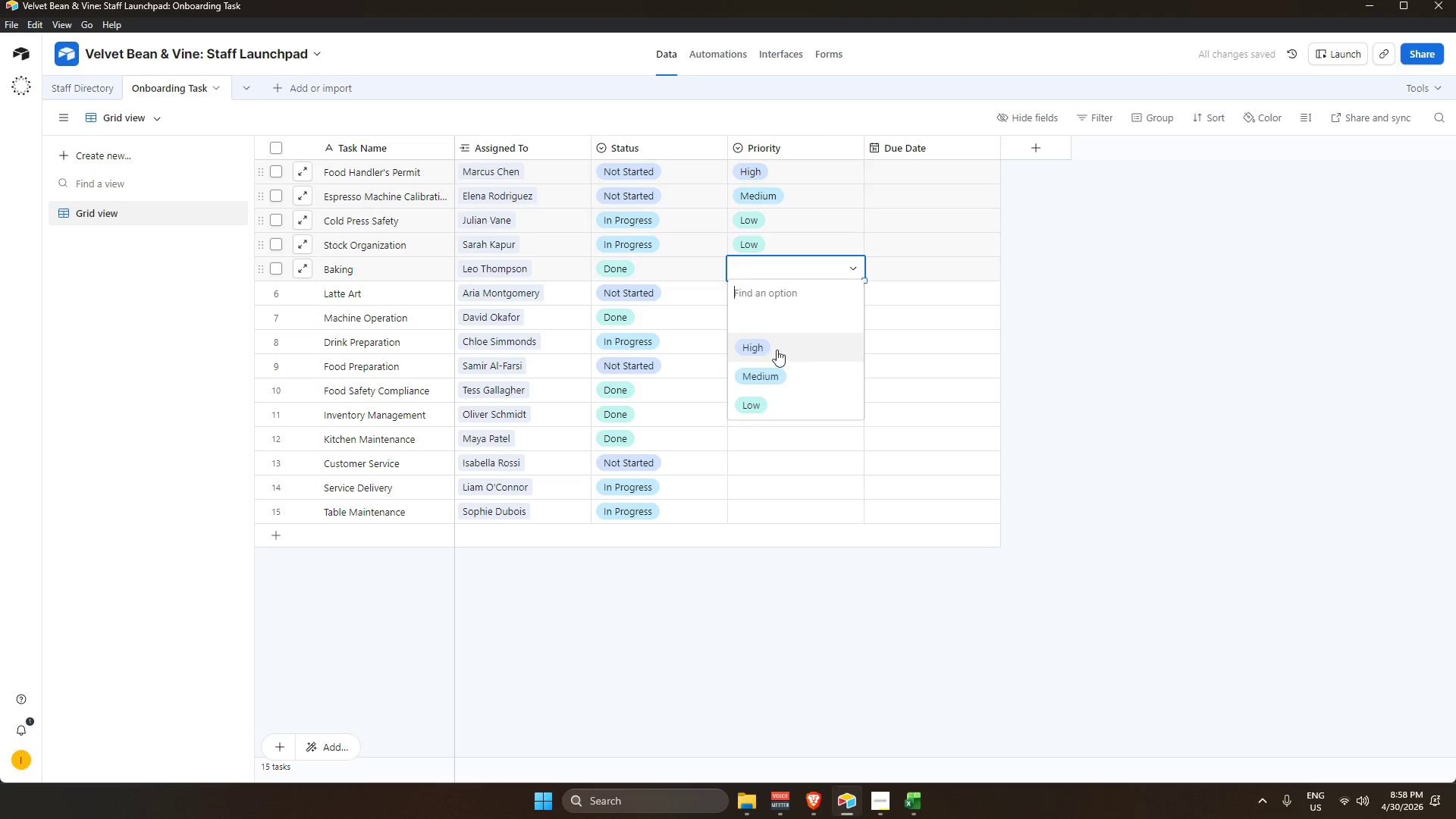 
left_click([761, 372])
 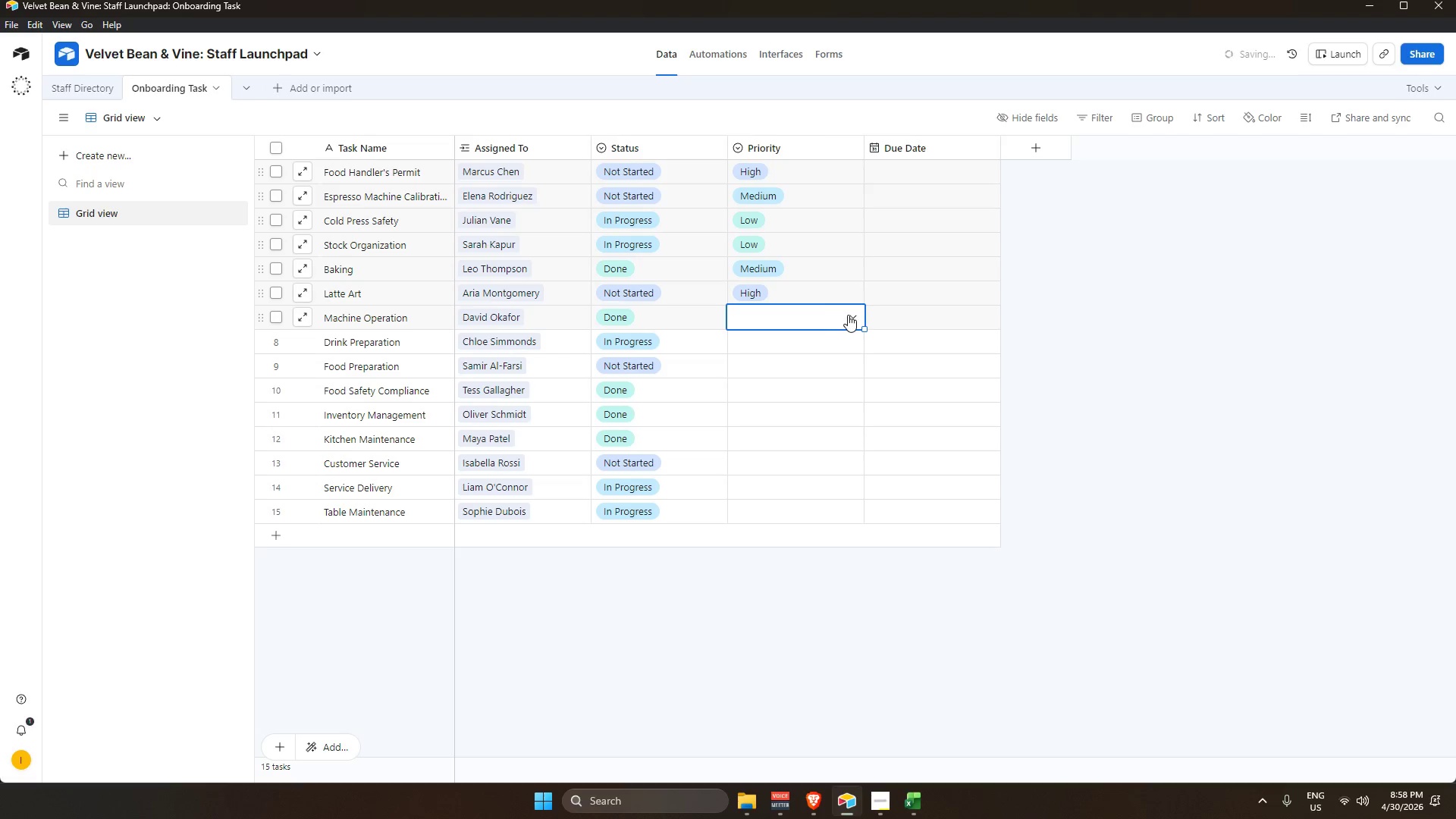 
left_click([755, 394])
 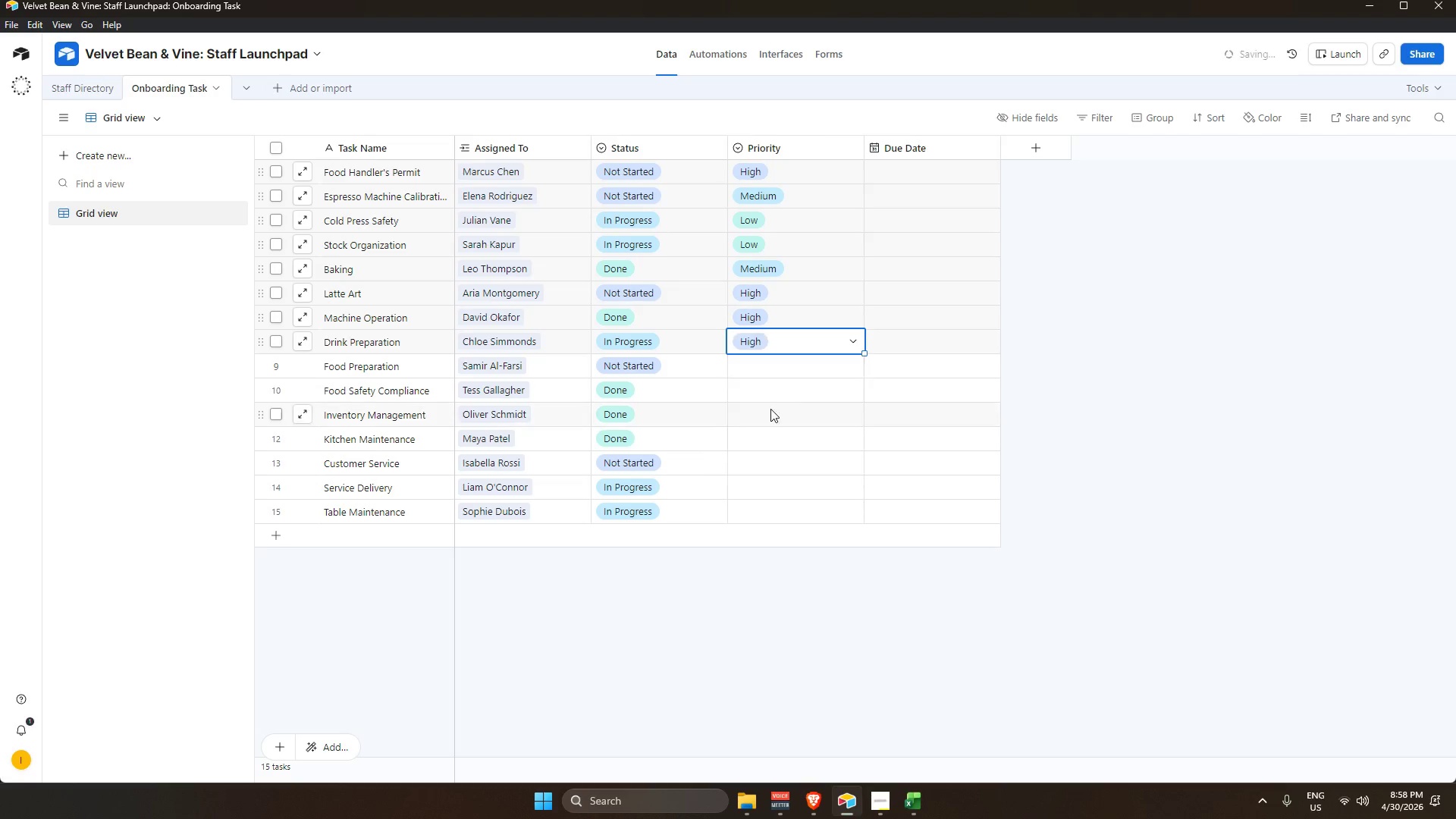 
triple_click([852, 366])
 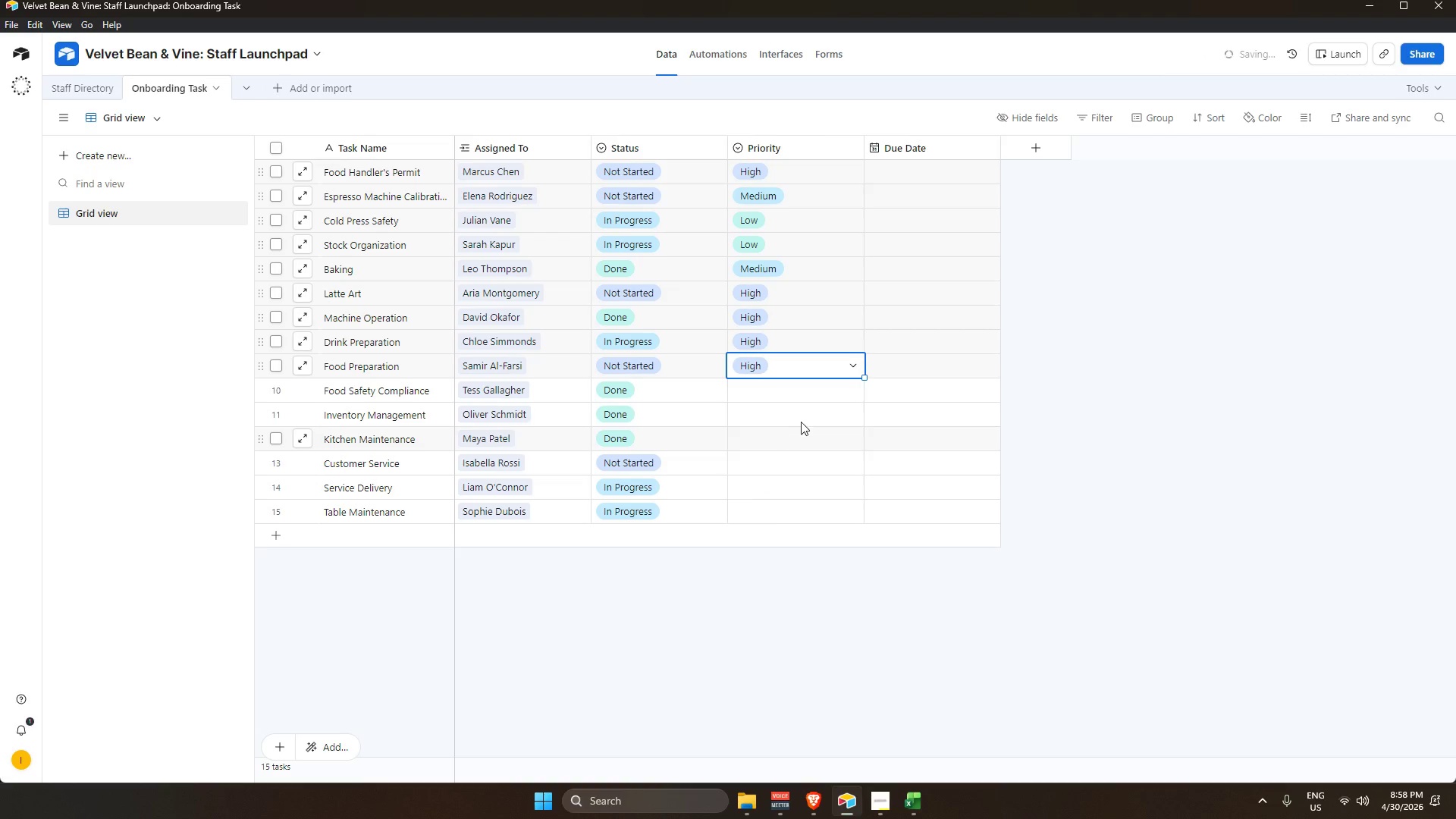 
mouse_move([831, 409])
 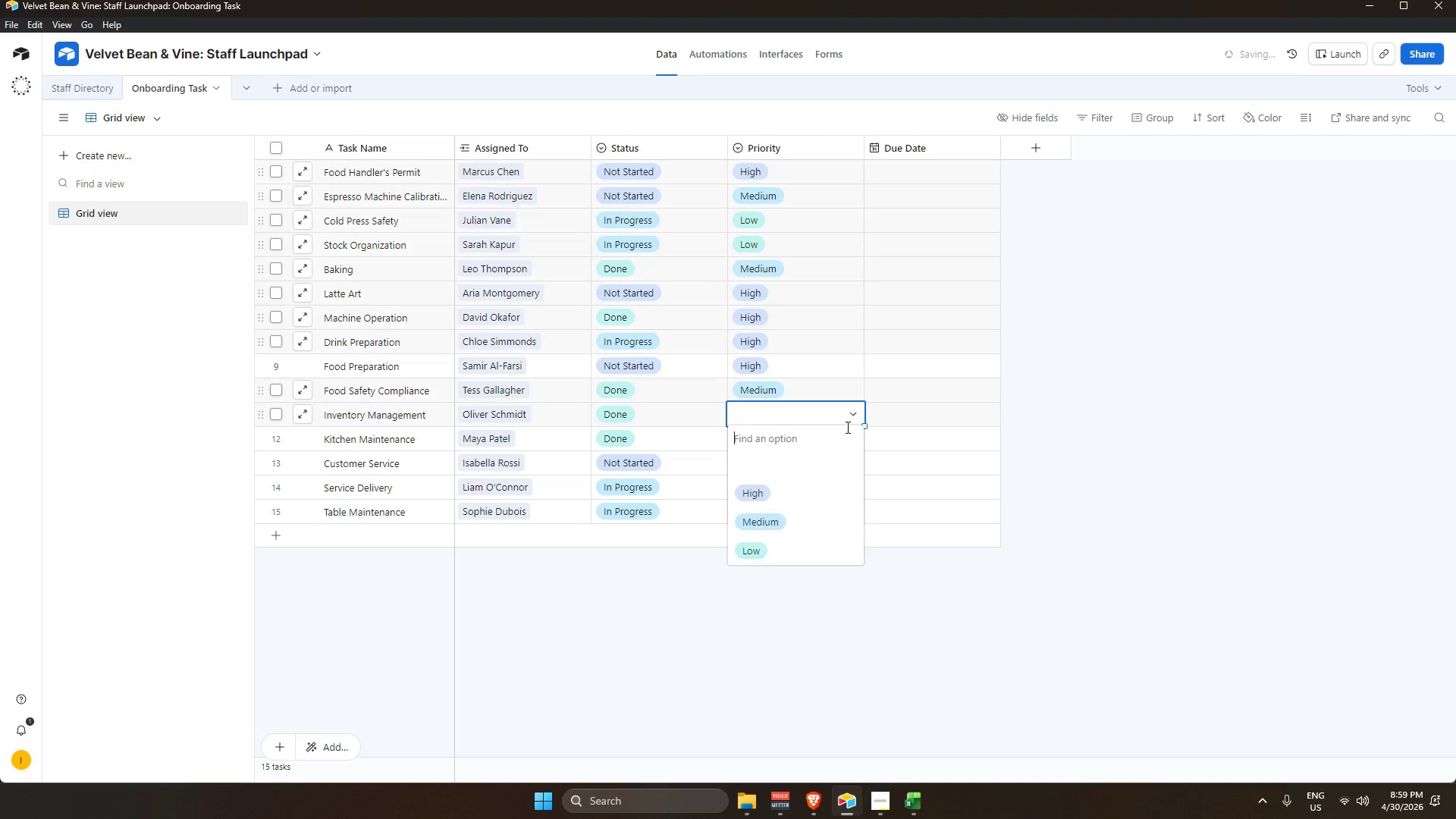 
left_click([768, 521])
 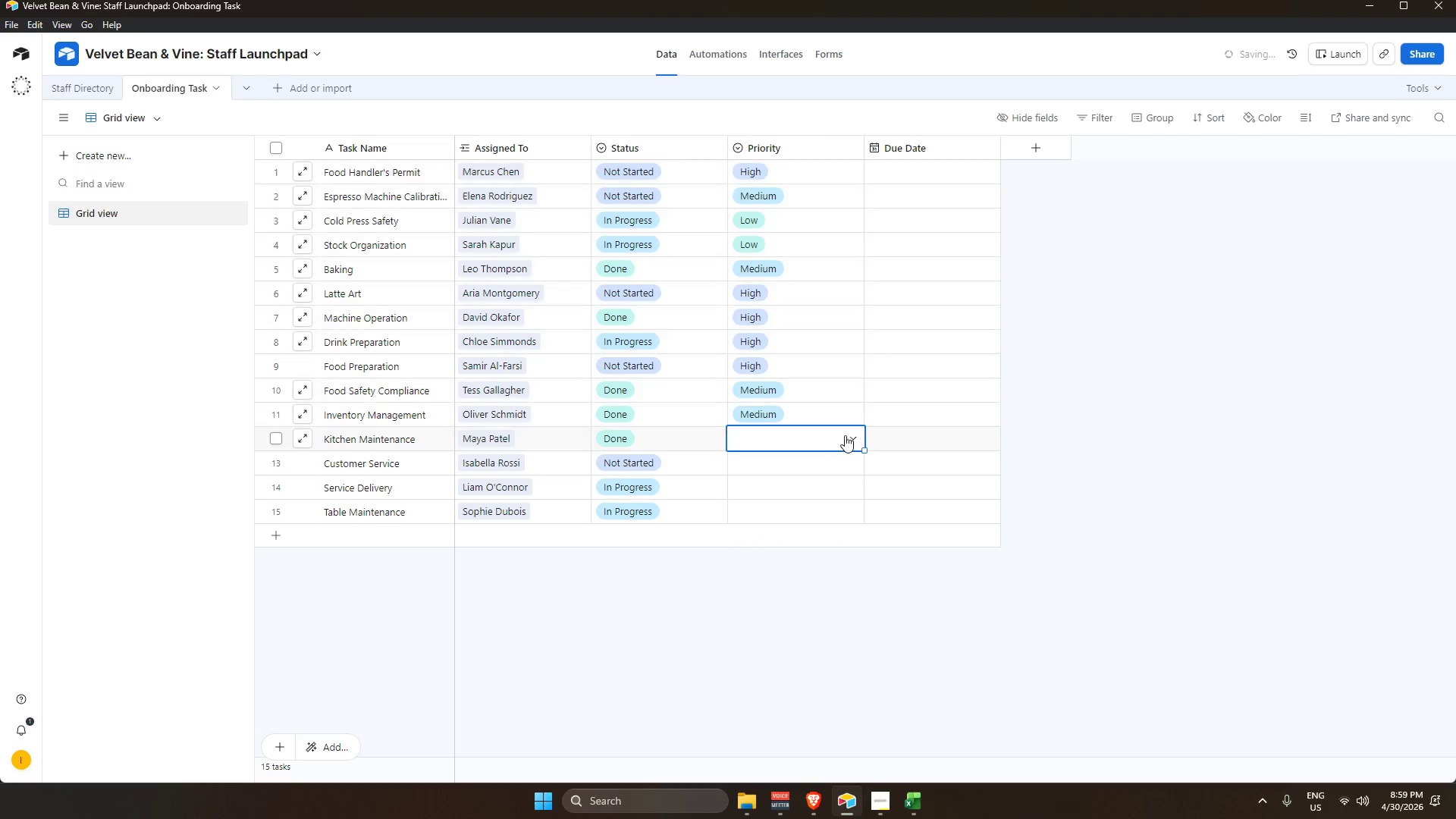 
double_click([853, 436])
 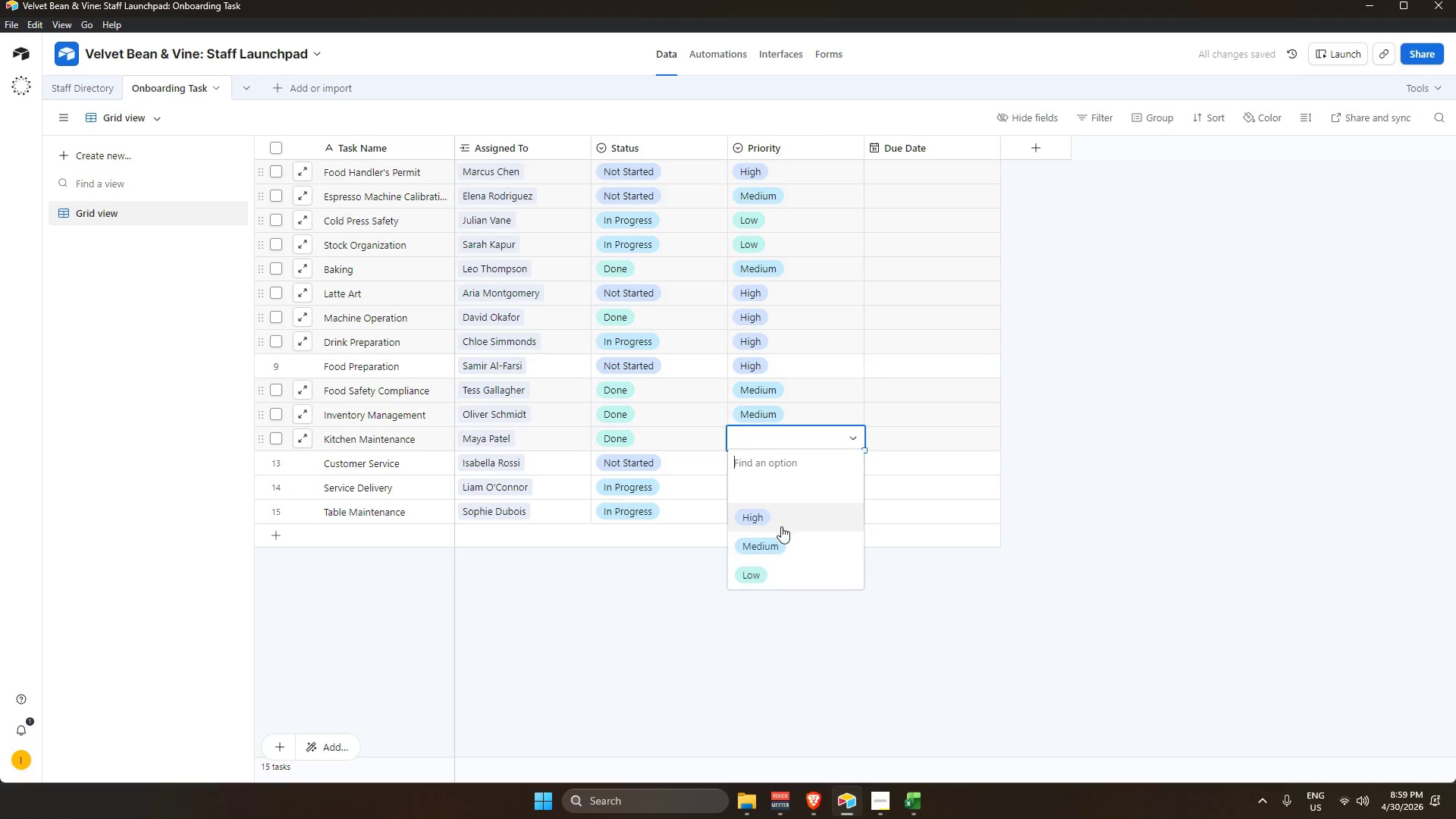 
left_click([767, 542])
 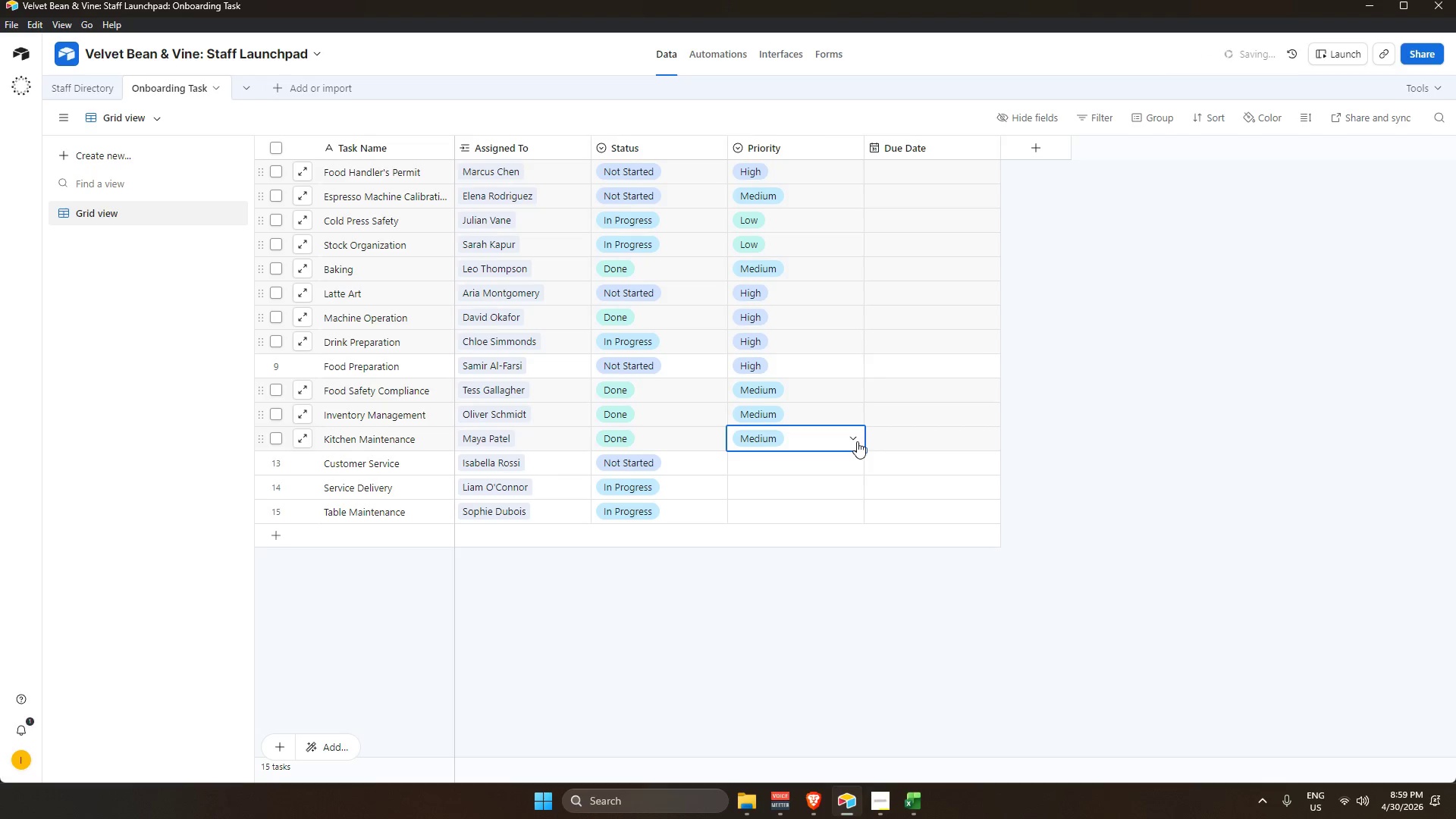 
left_click([855, 465])
 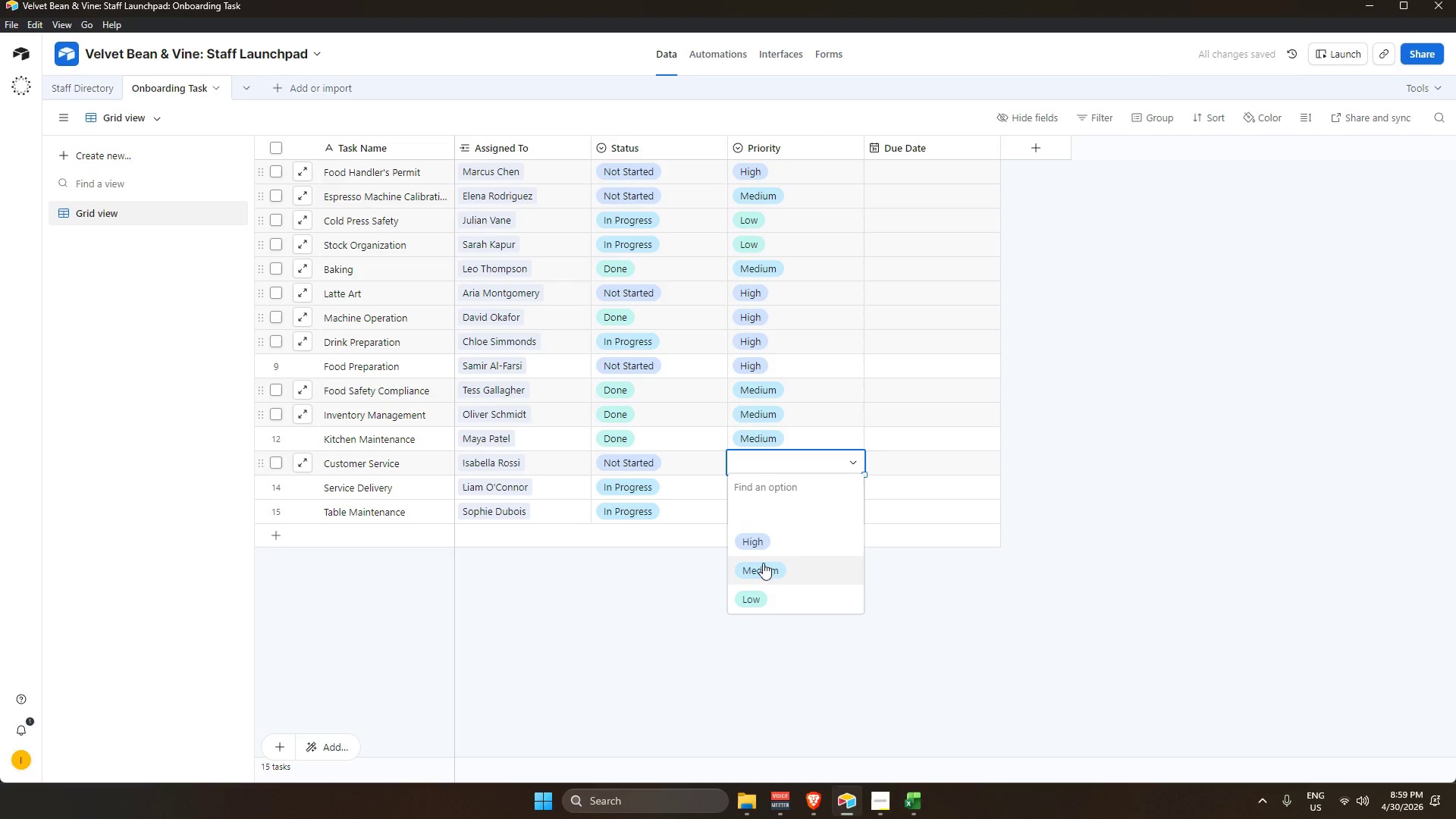 
left_click([753, 592])
 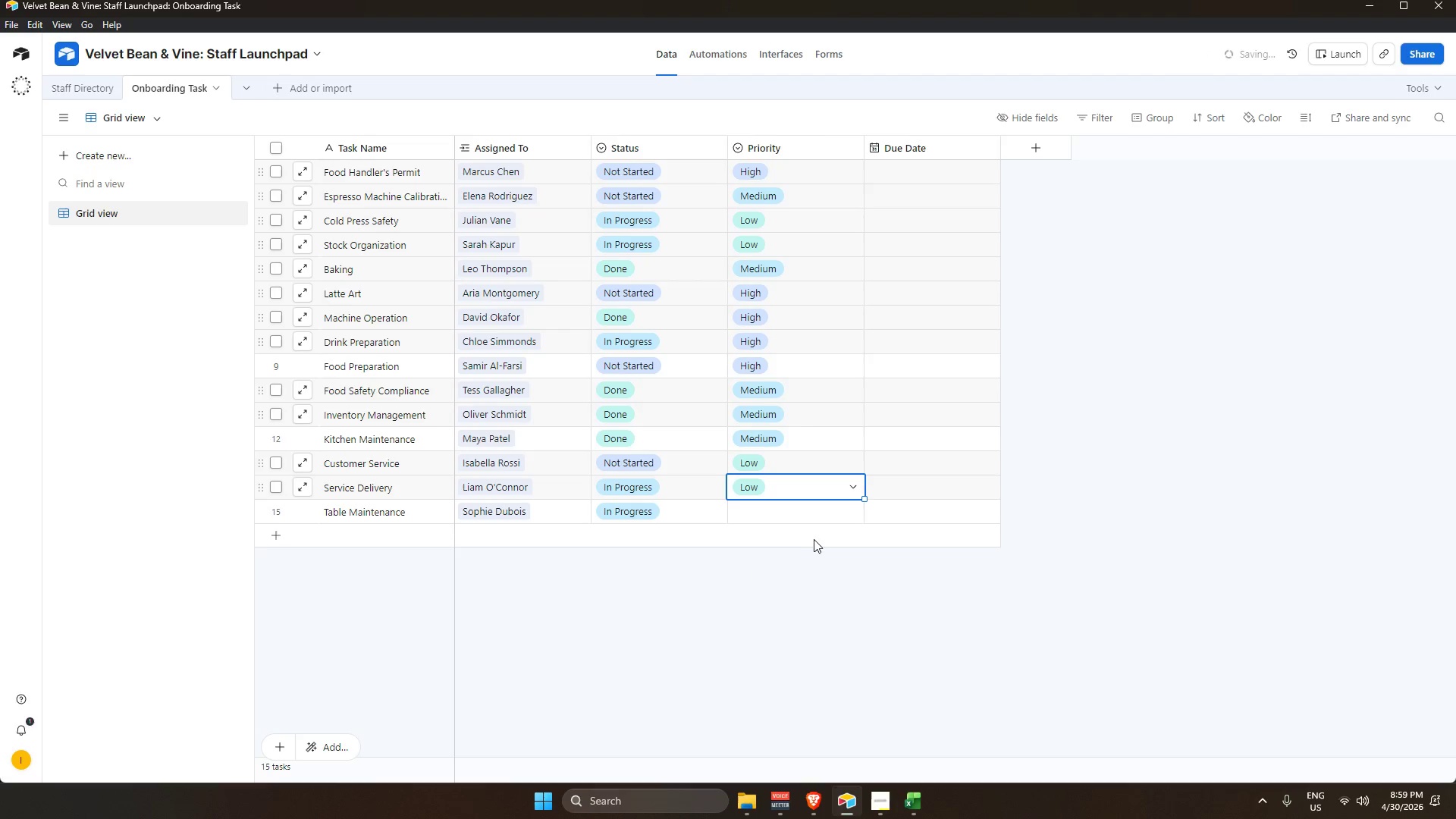 
double_click([855, 511])
 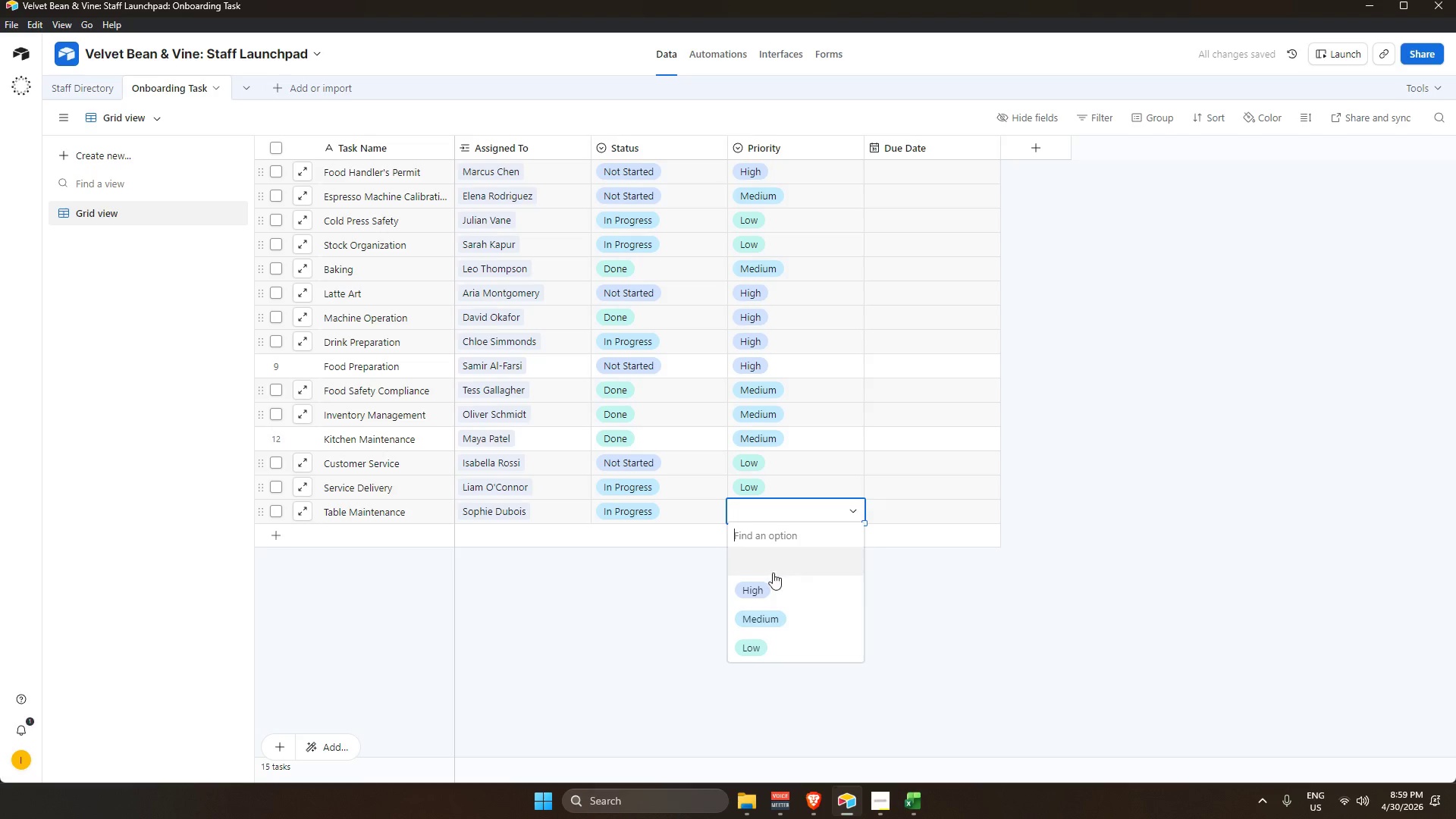 
left_click([757, 588])
 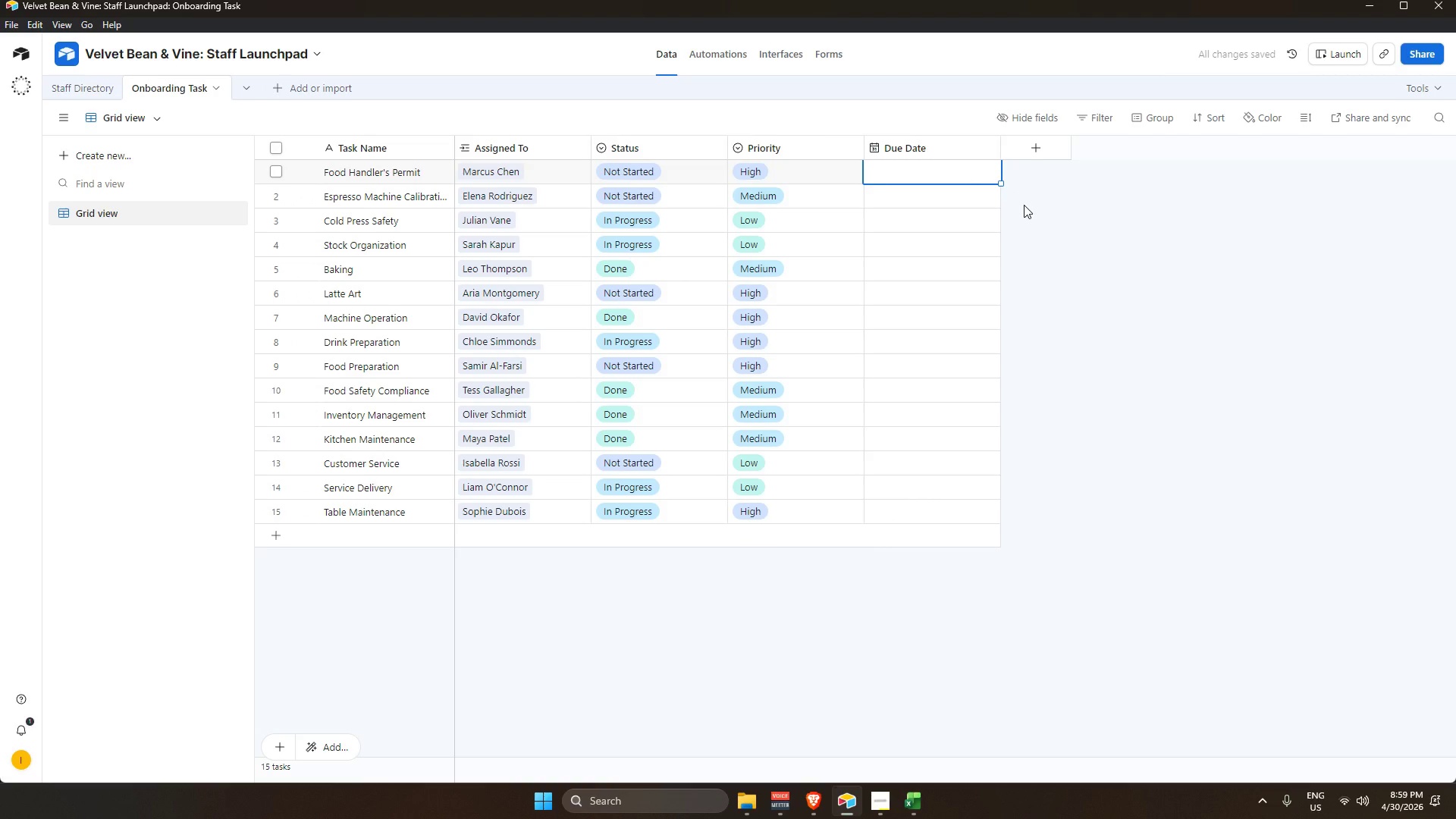 
wait(5.84)
 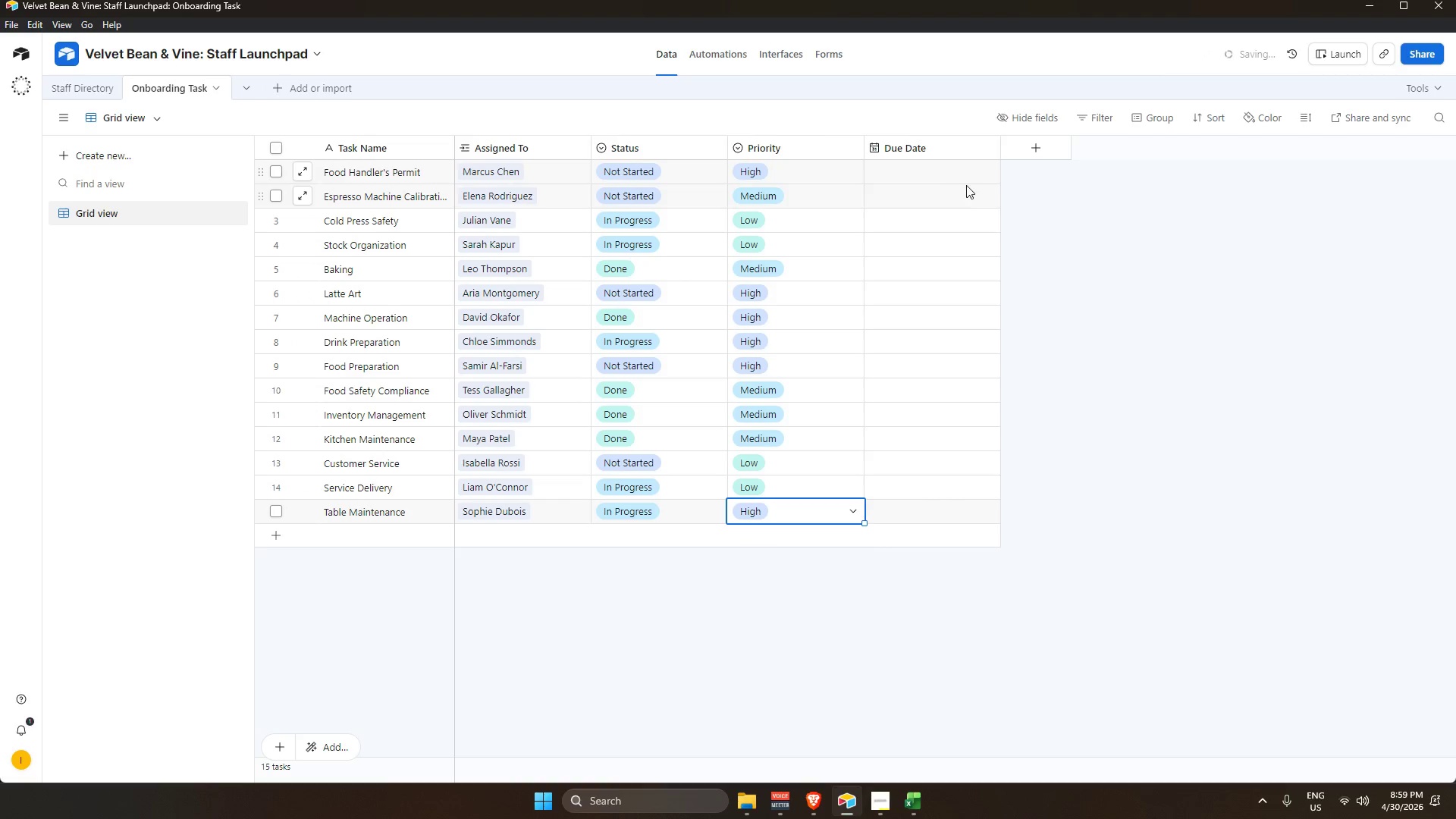 
left_click([1024, 205])
 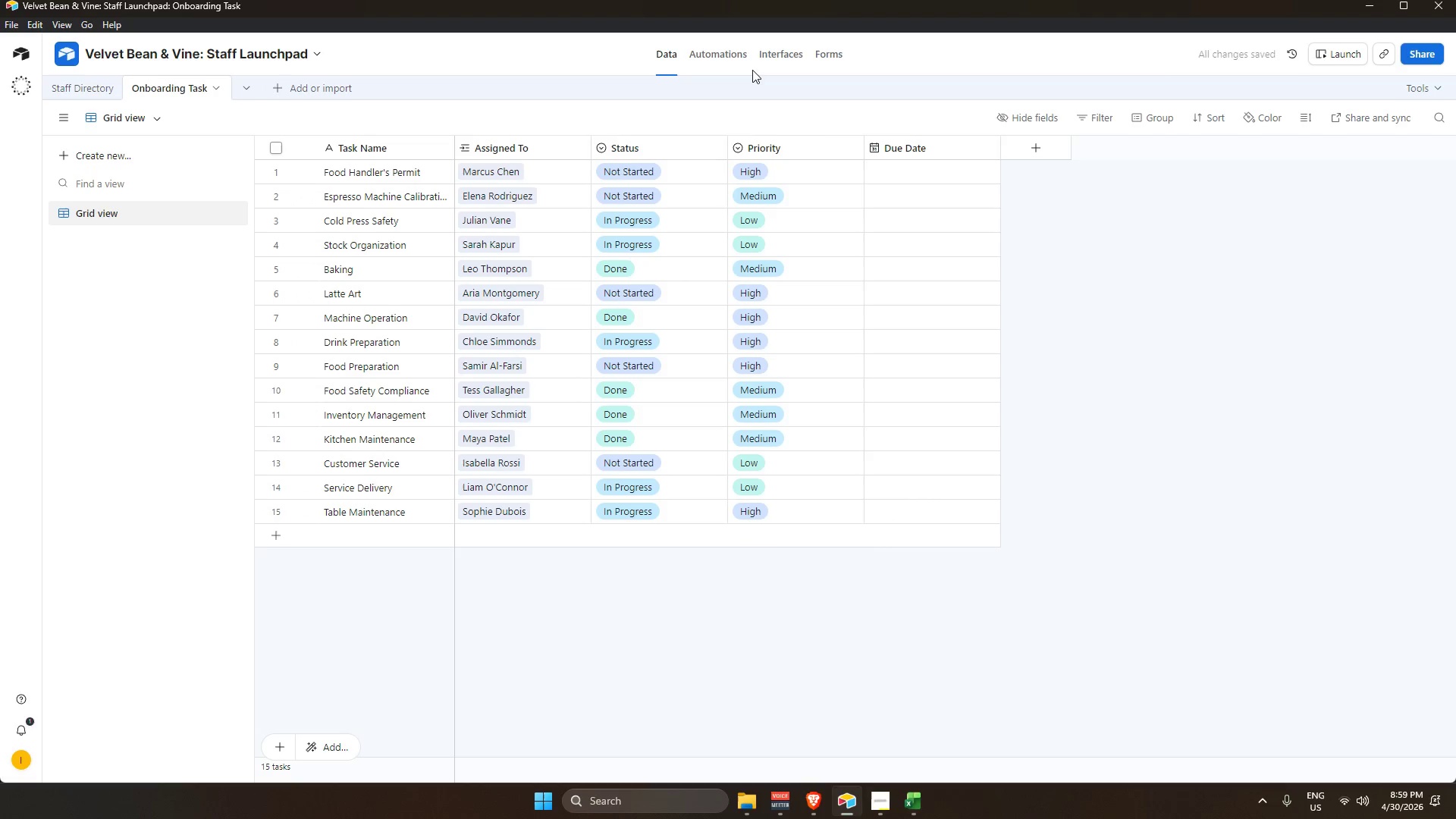 
left_click([745, 51])
 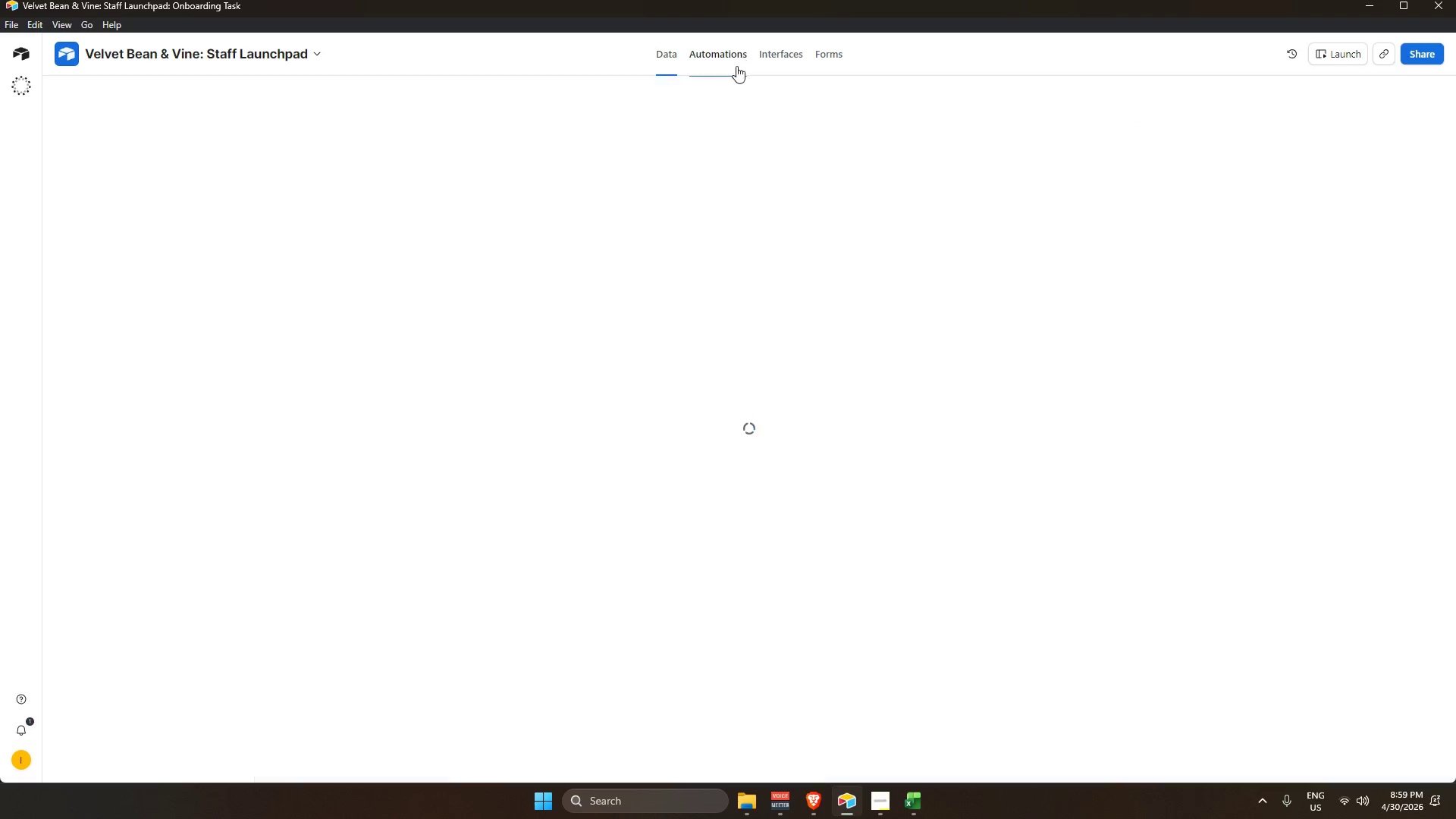 
mouse_move([717, 114])
 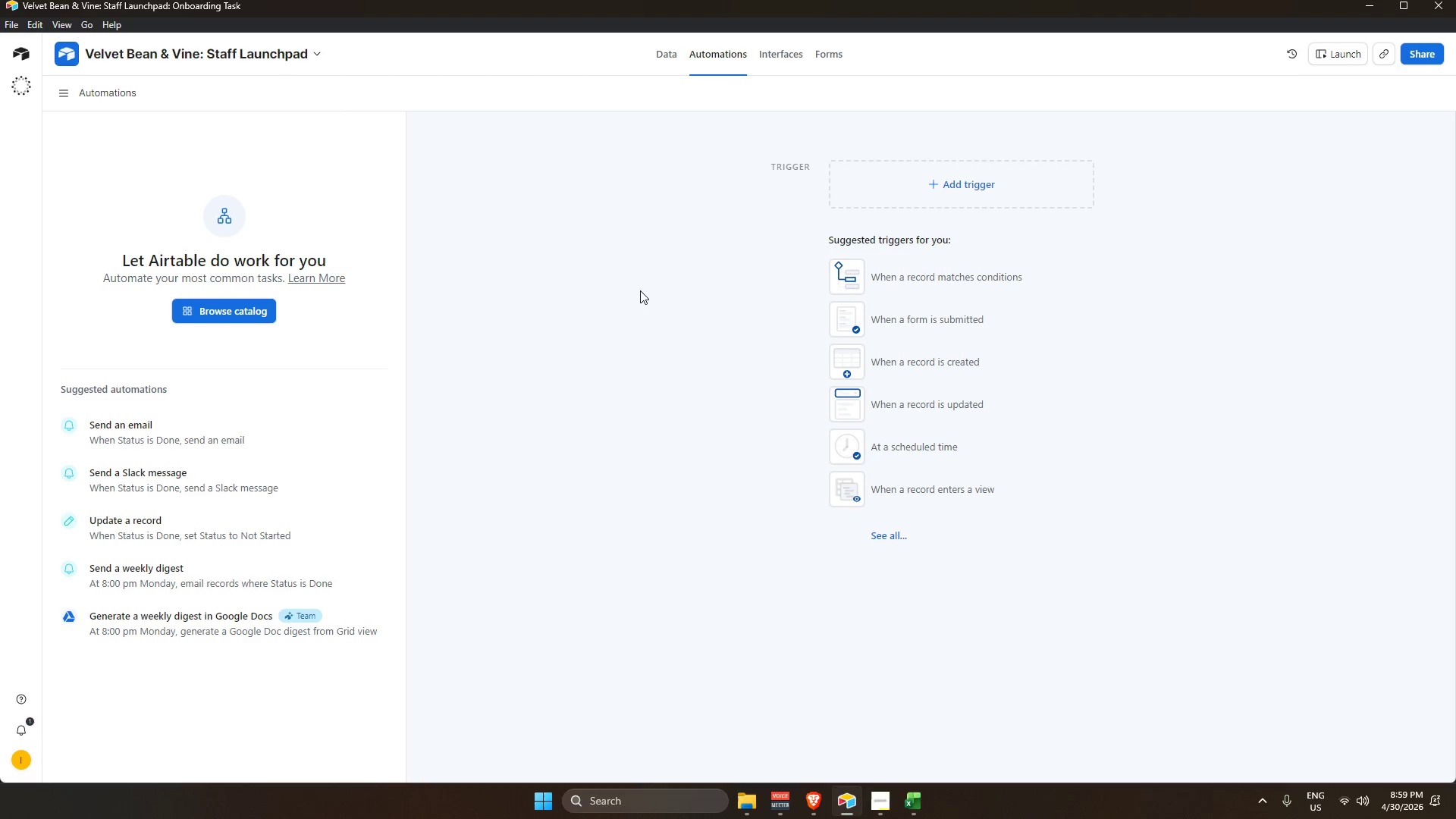 
wait(25.11)
 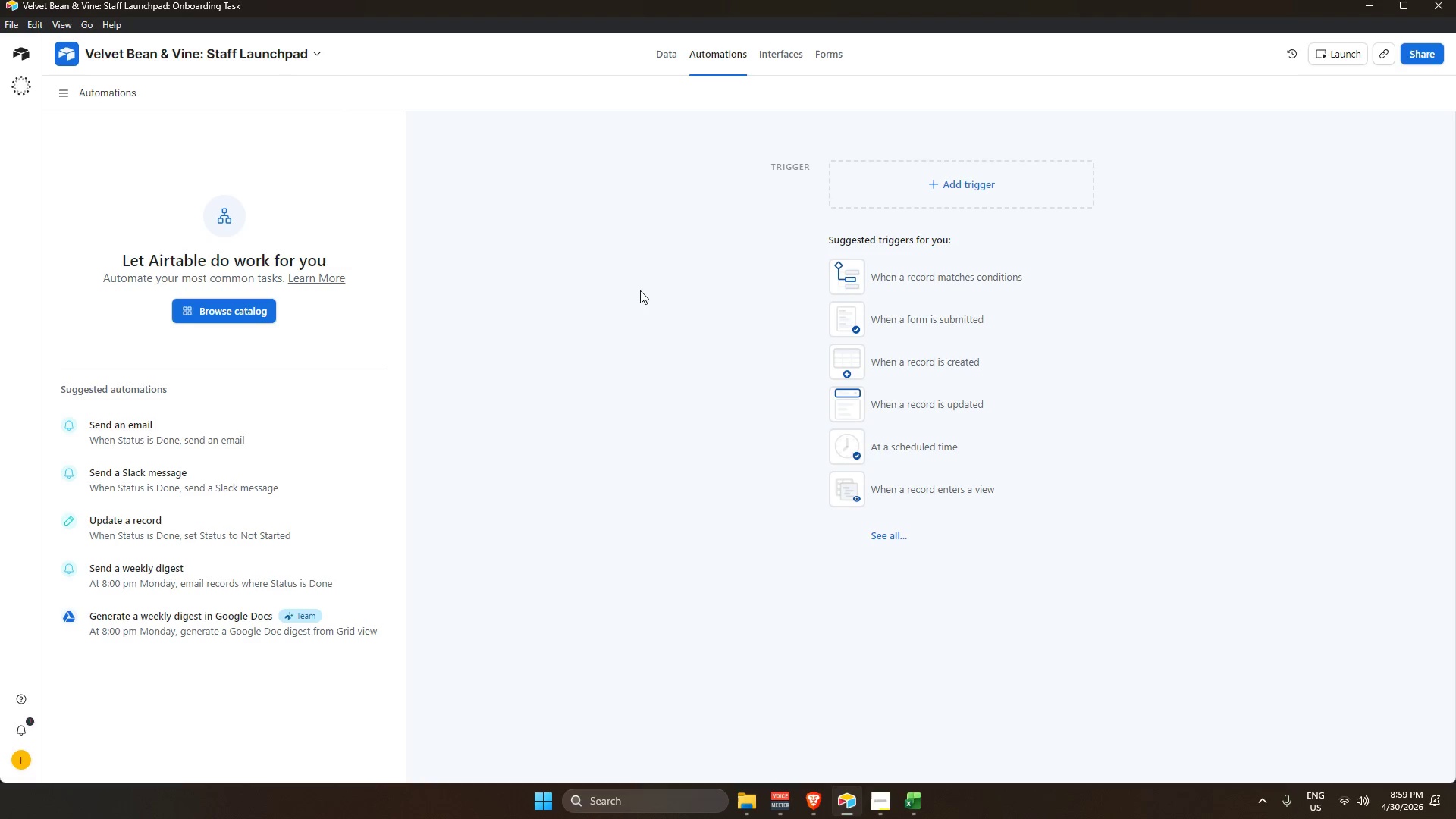 
mouse_move([940, 193])
 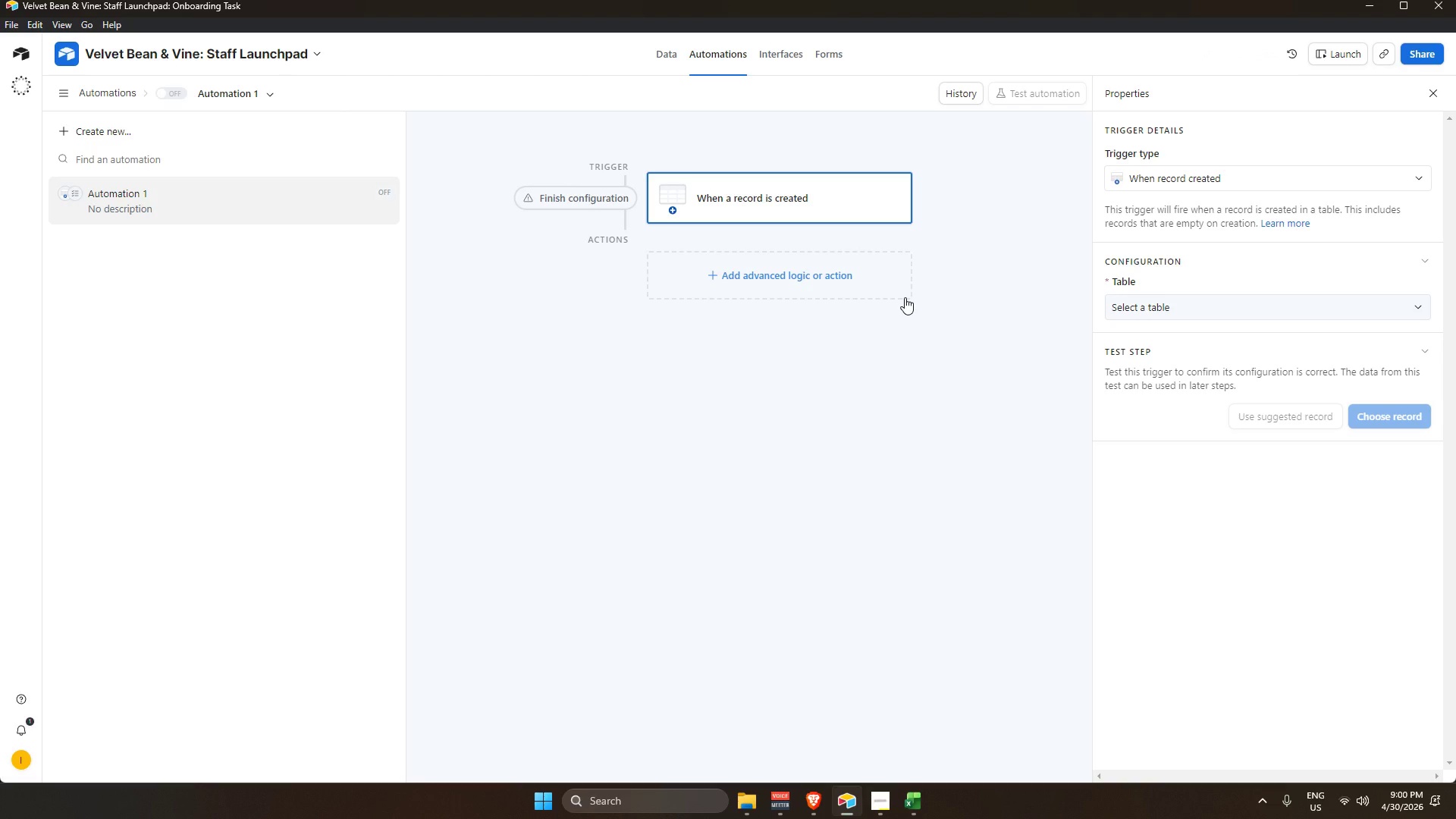 
wait(20.88)
 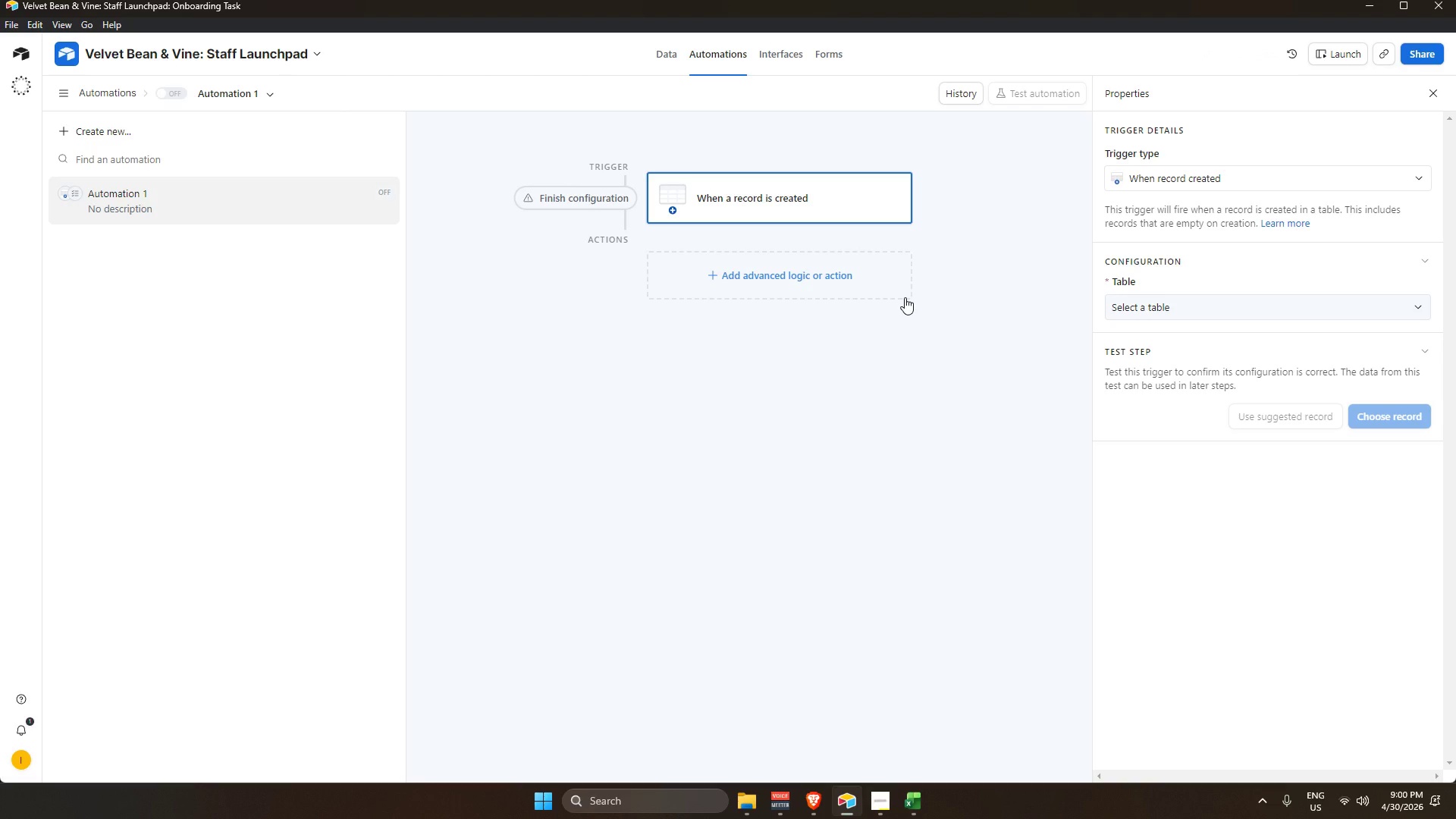 
left_click([1263, 306])
 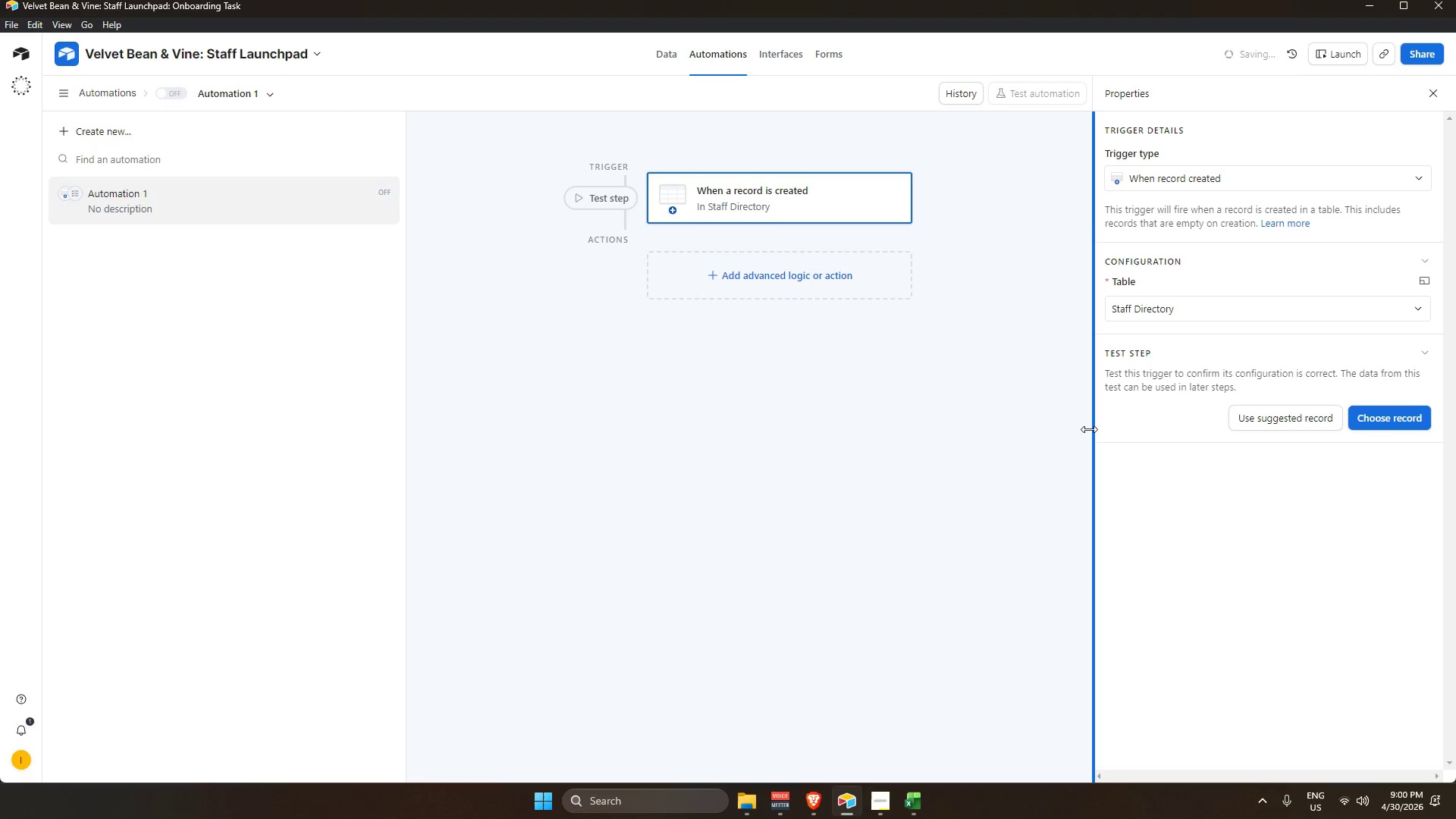 
wait(11.86)
 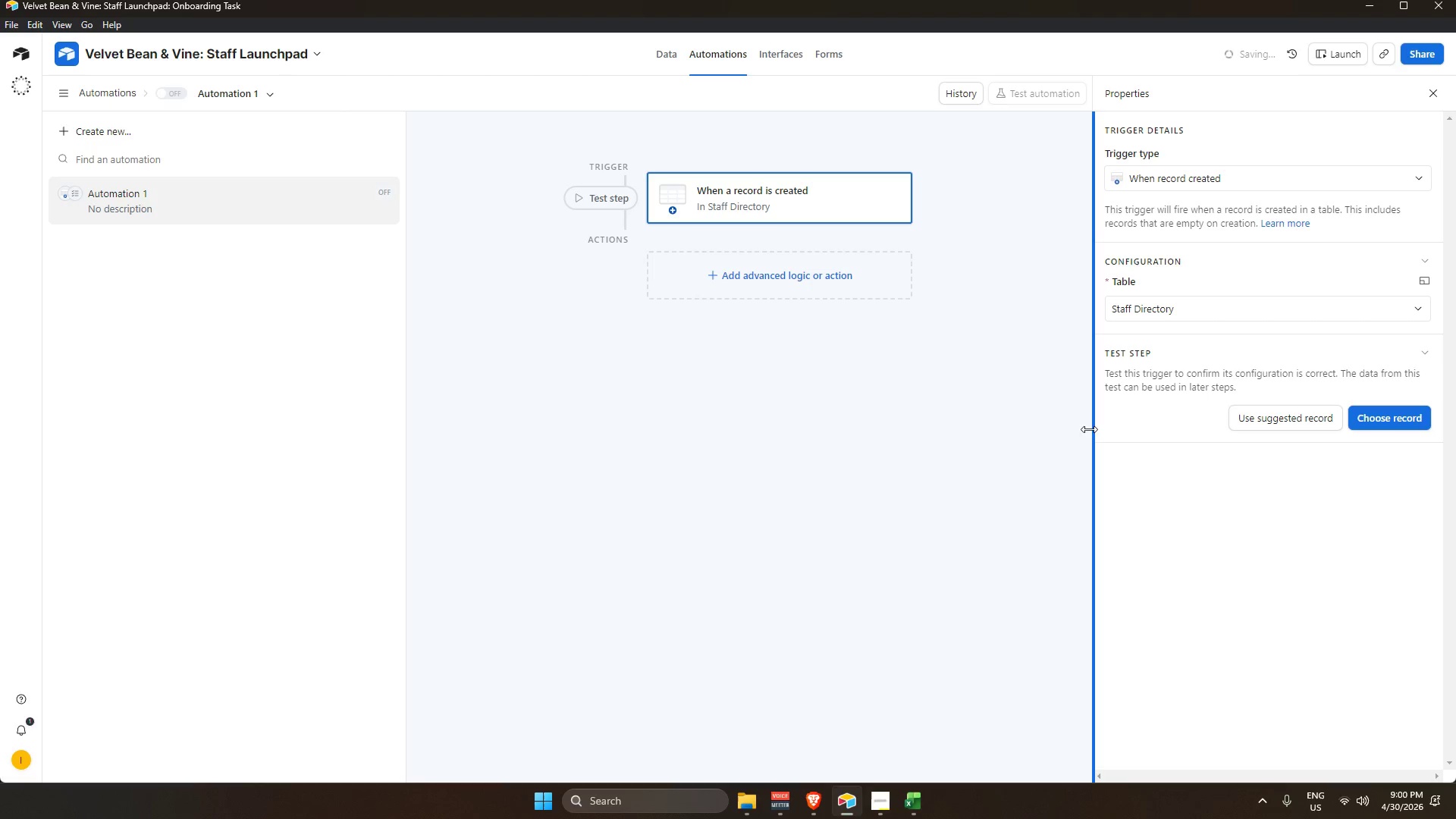 
mouse_move([780, 283])
 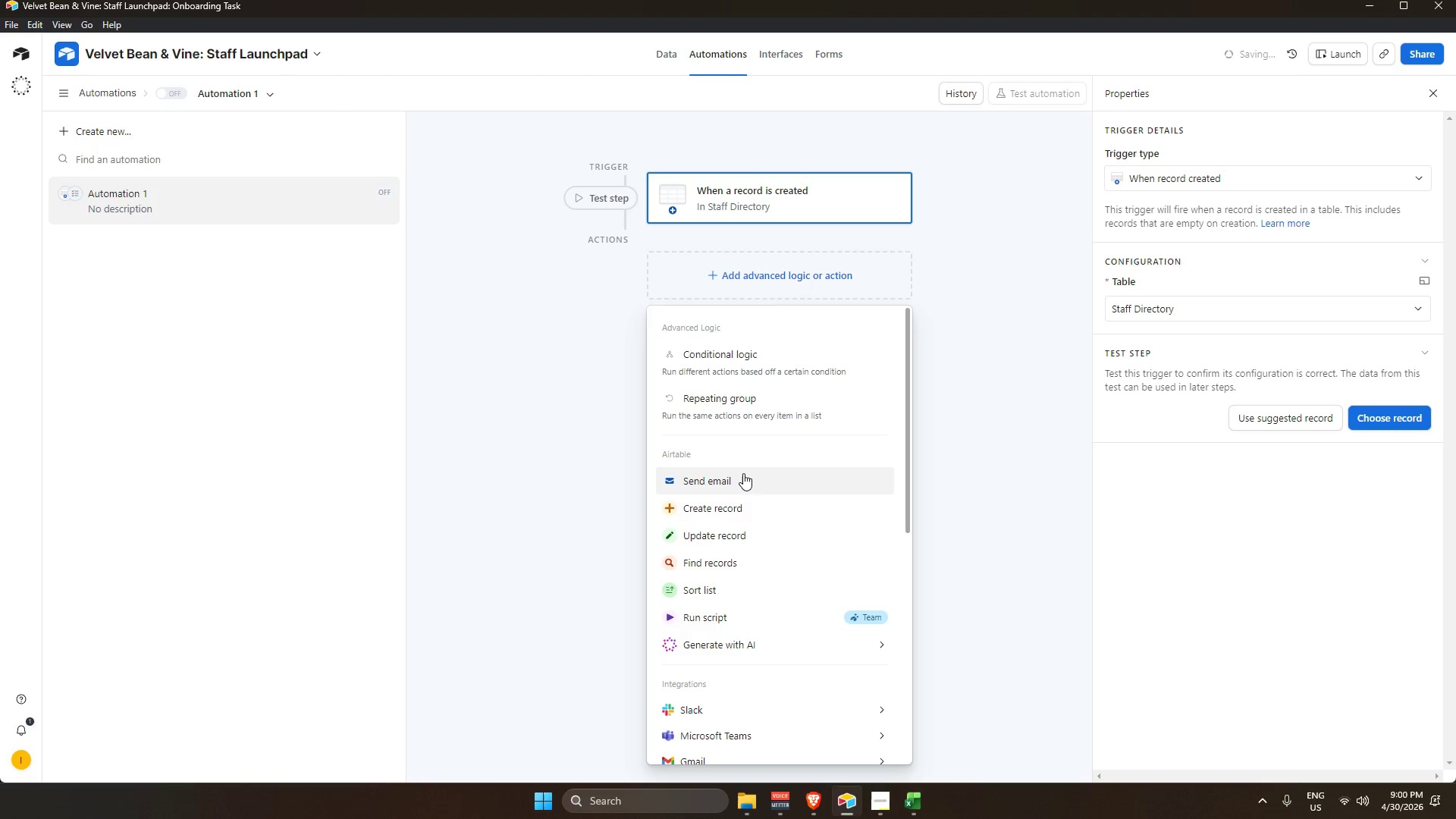 
wait(5.39)
 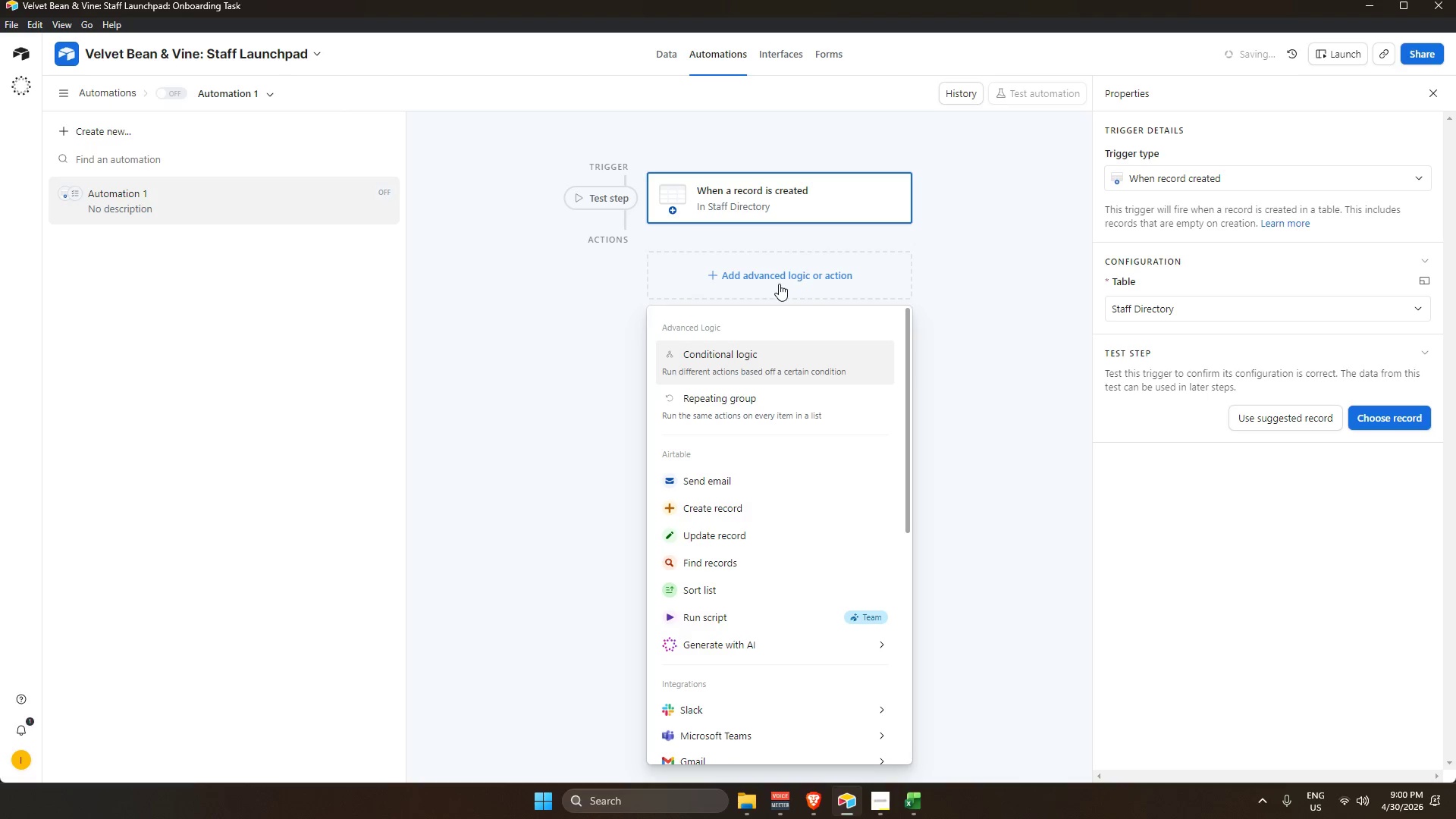 
left_click([742, 472])
 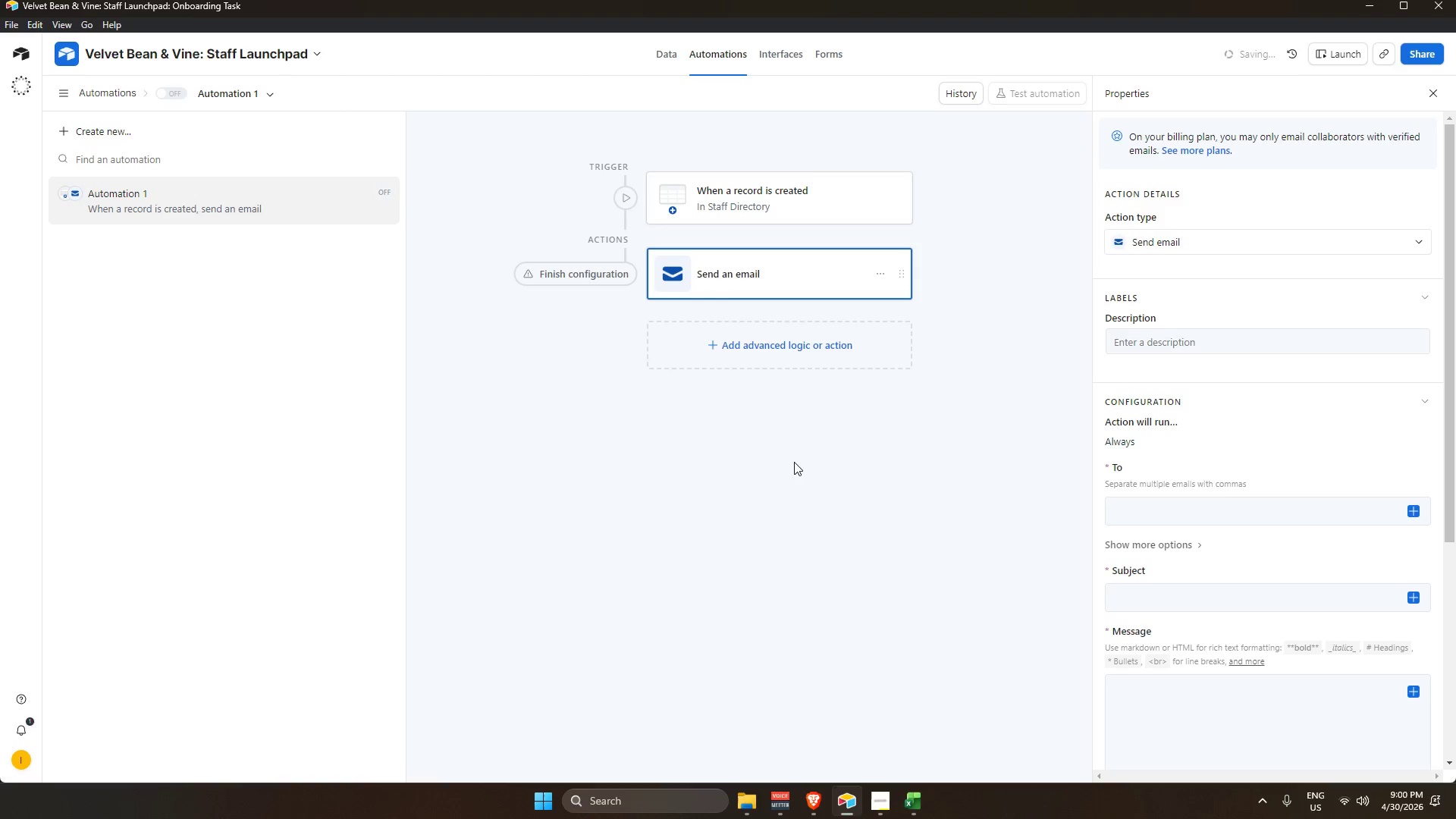 
wait(12.49)
 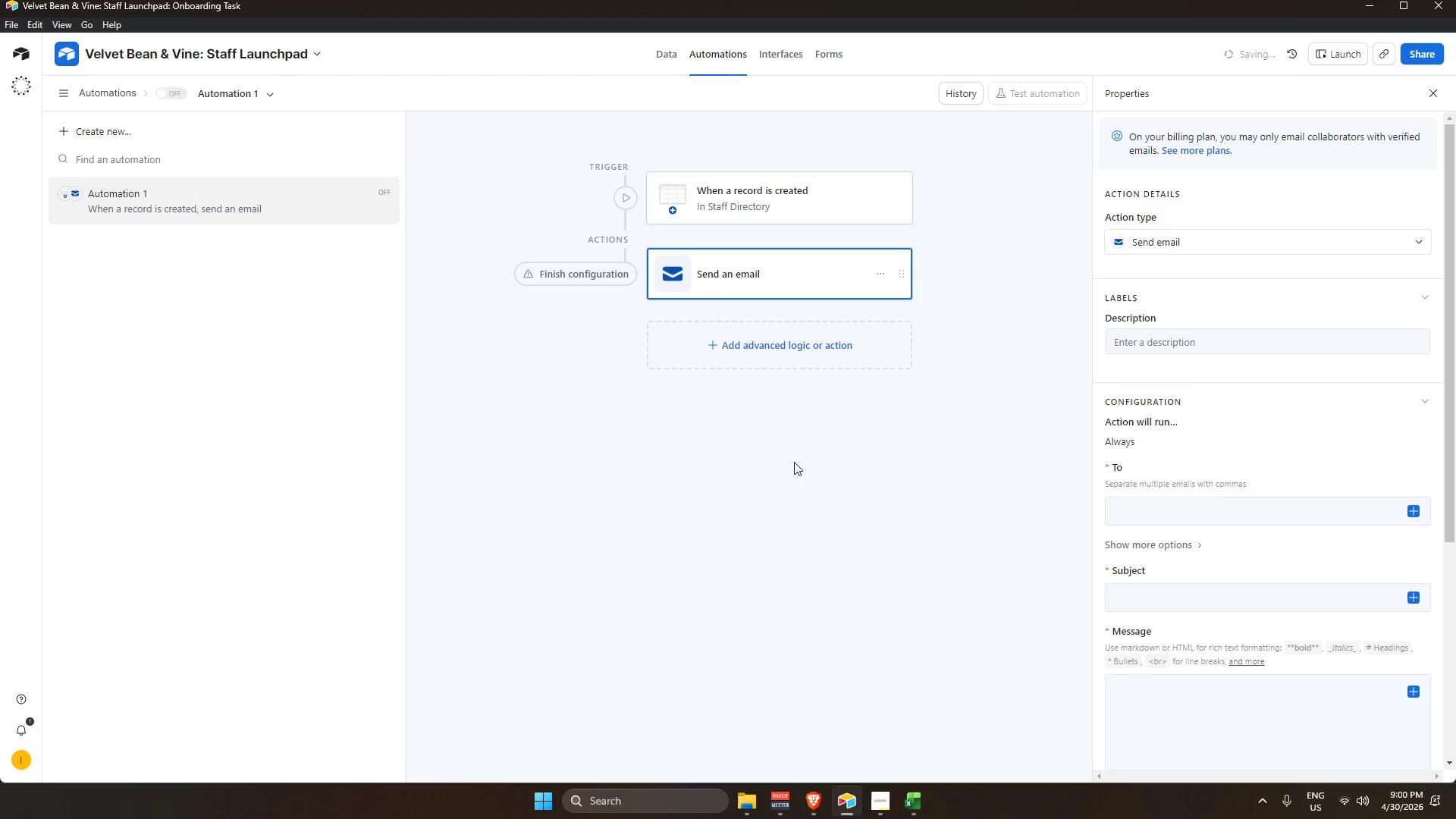 
mouse_move([617, 279])
 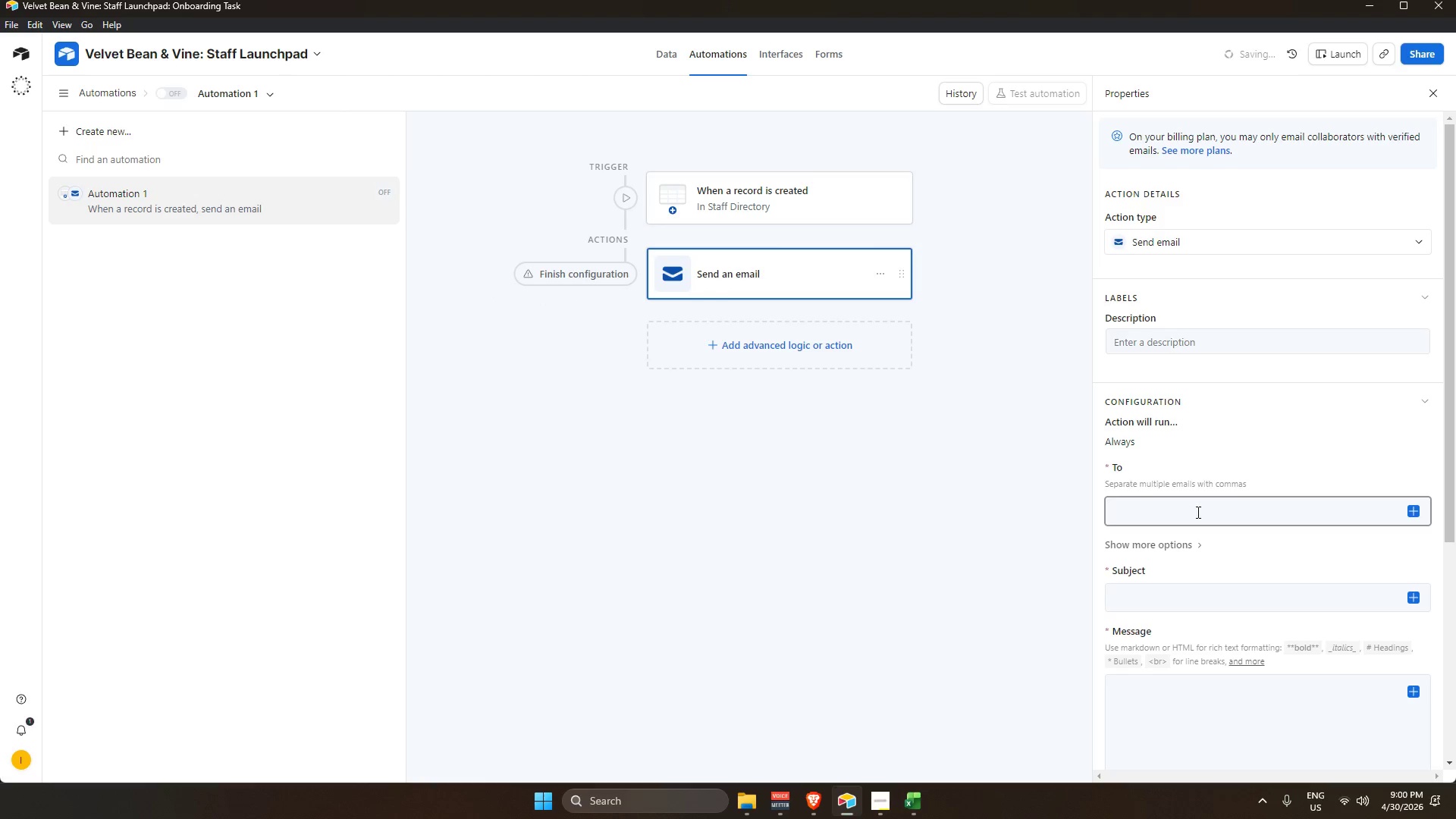 
left_click([1197, 512])
 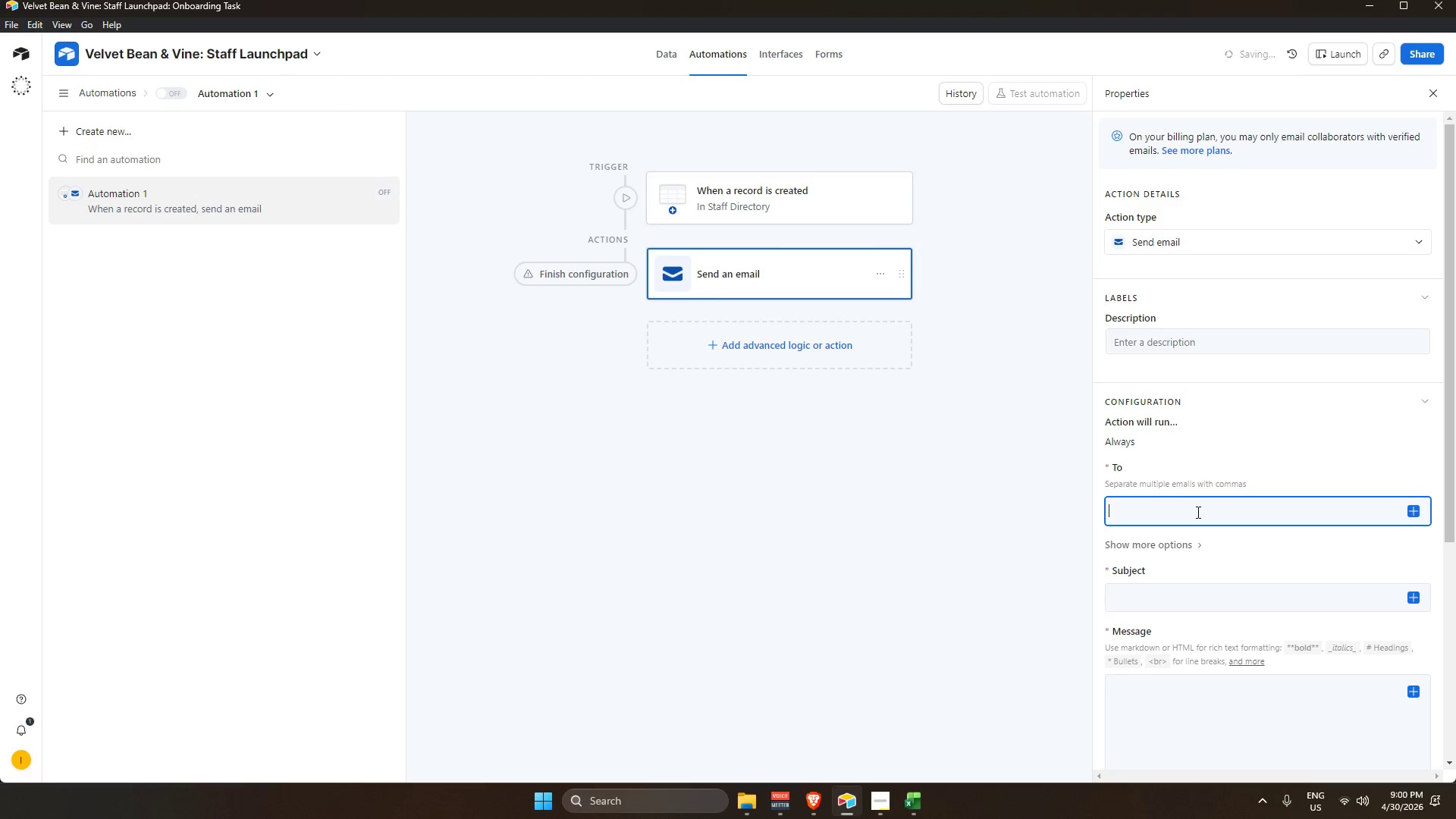 
type(agustines)
 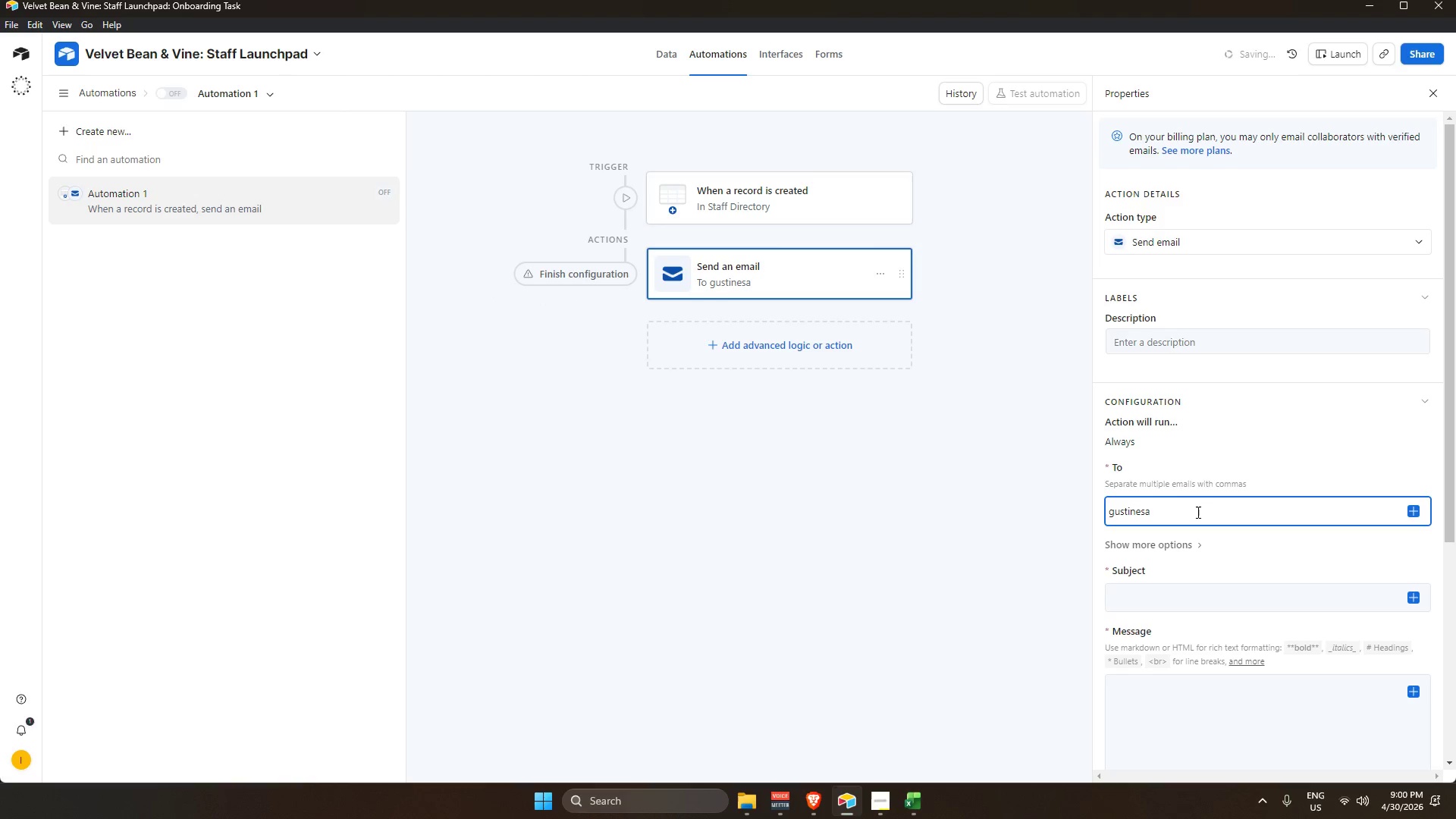 
key(Control+ArrowLeft)
 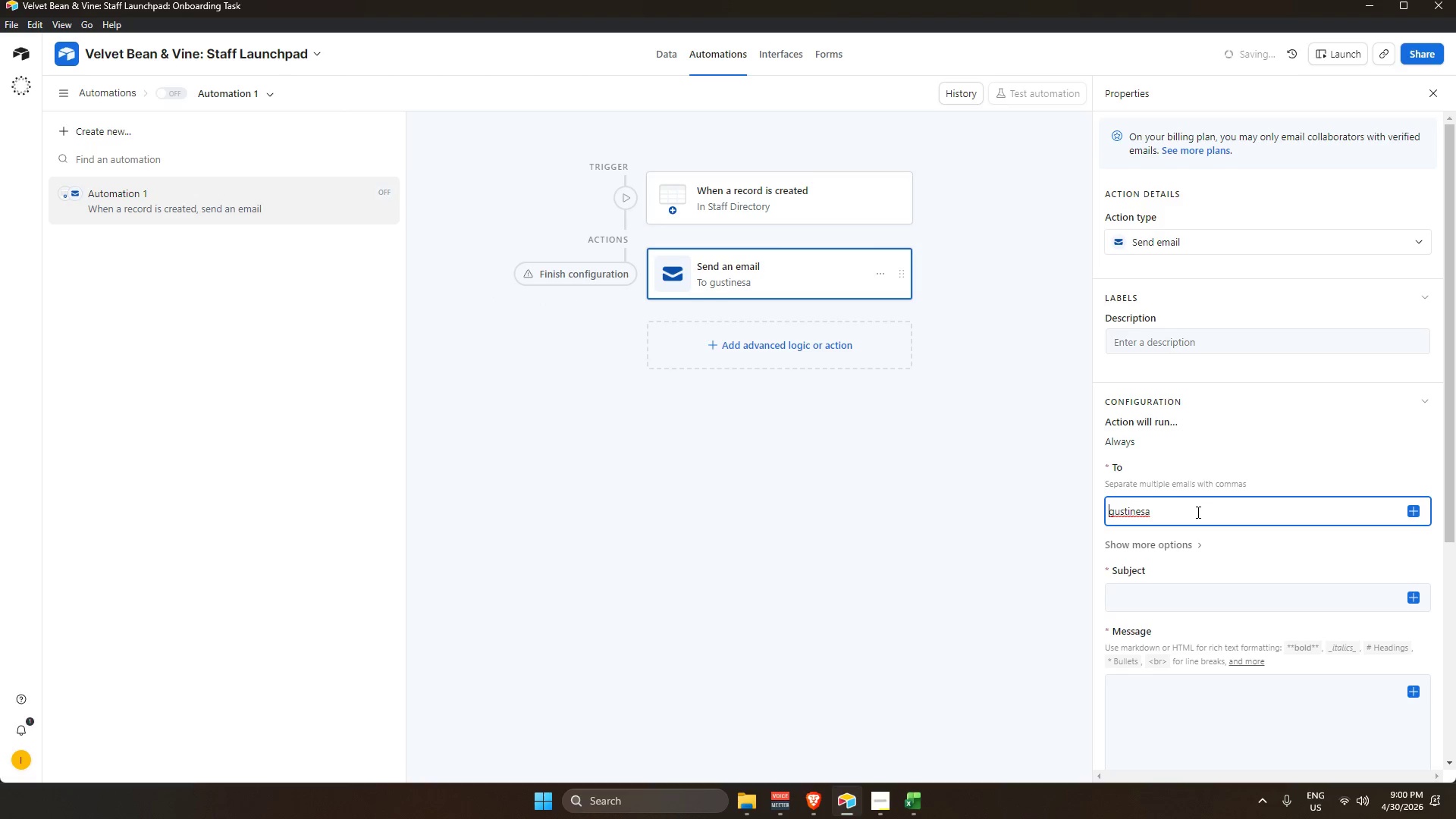 
key(Control+Shift+ArrowRight)
 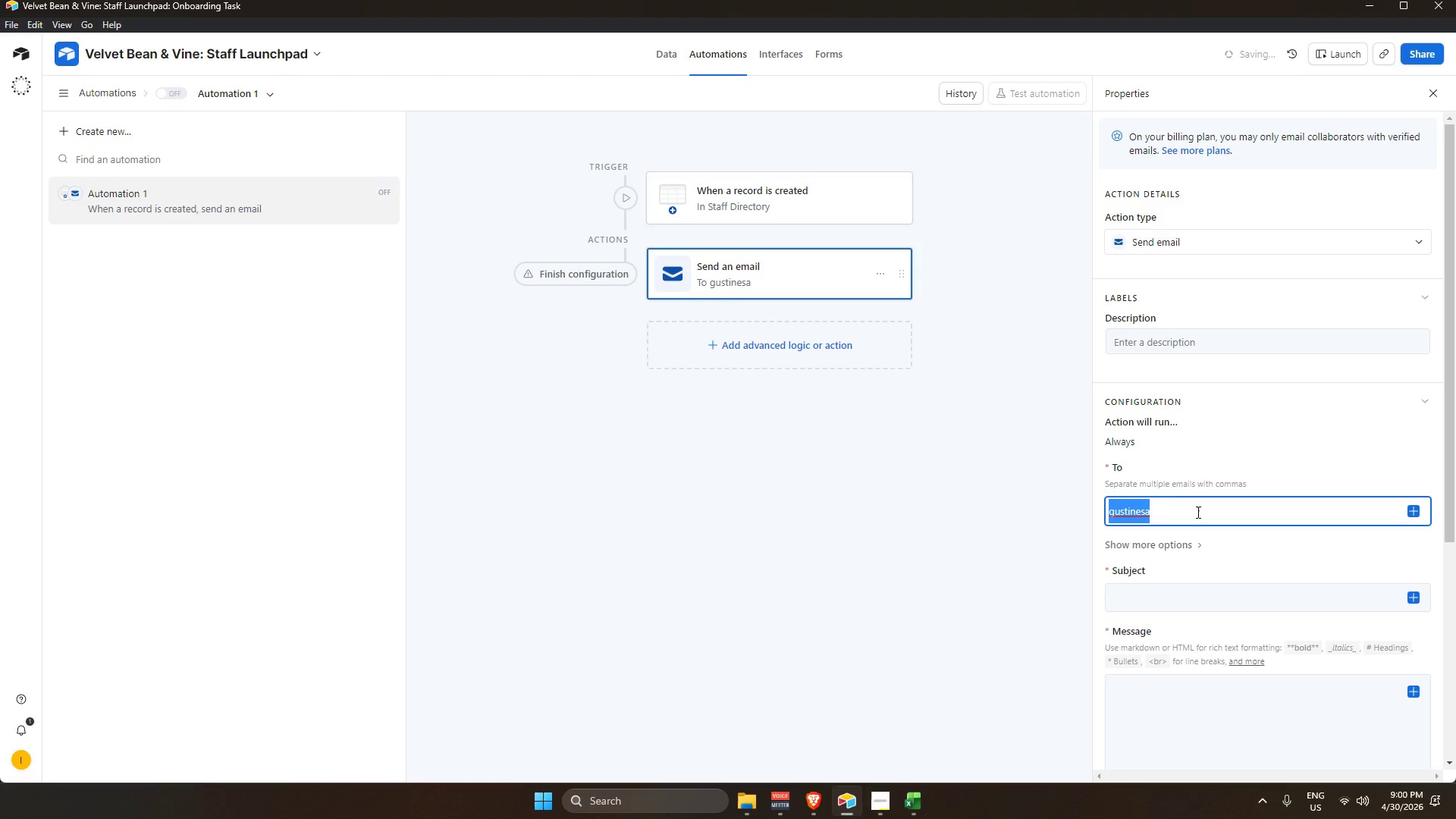 
type(agut)
key(Backspace)
type(stinej)
key(Backspace)
type(heart11@gn)
key(Backspace)
type(mail,com)
 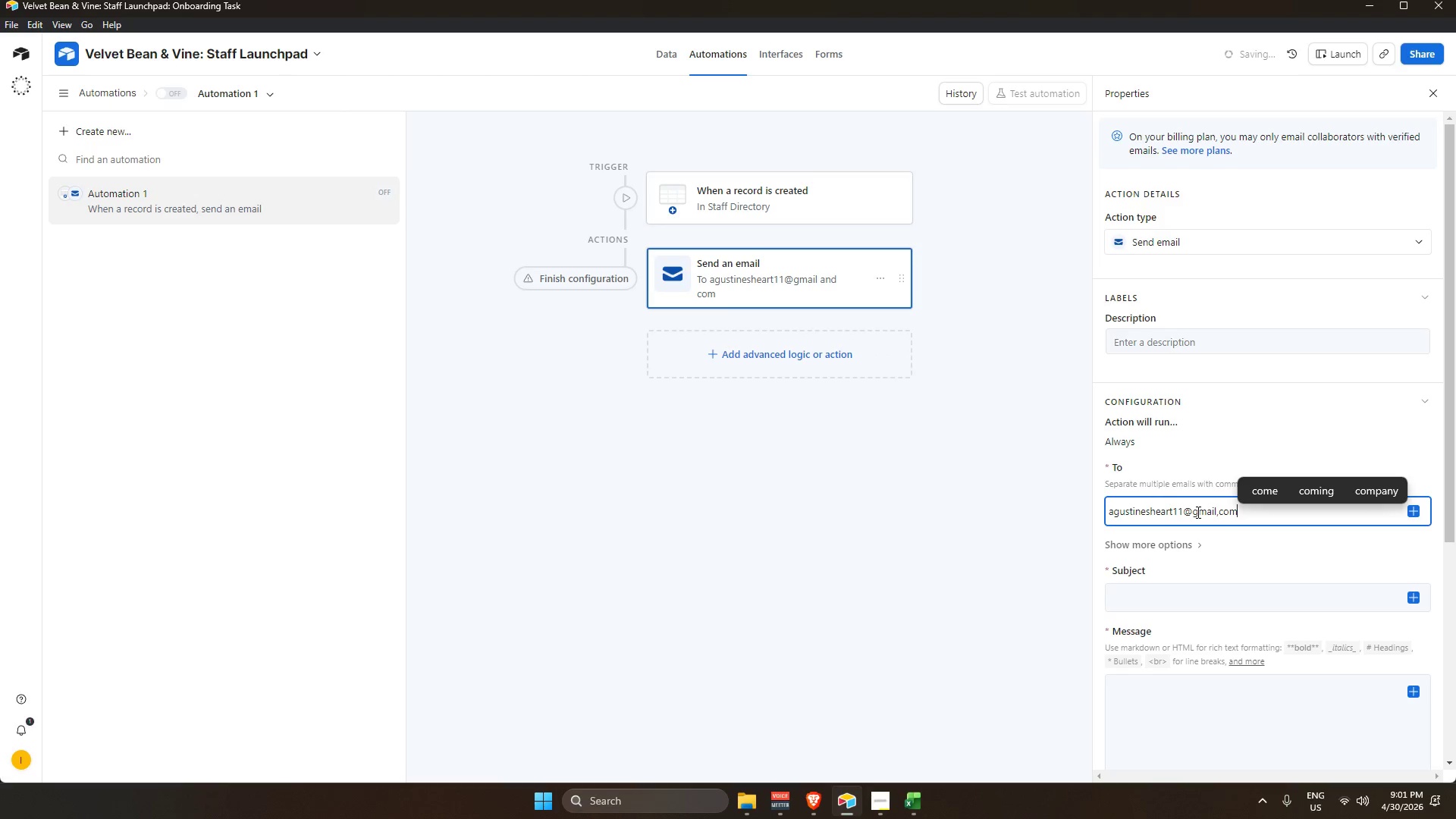 
key(ArrowLeft)
 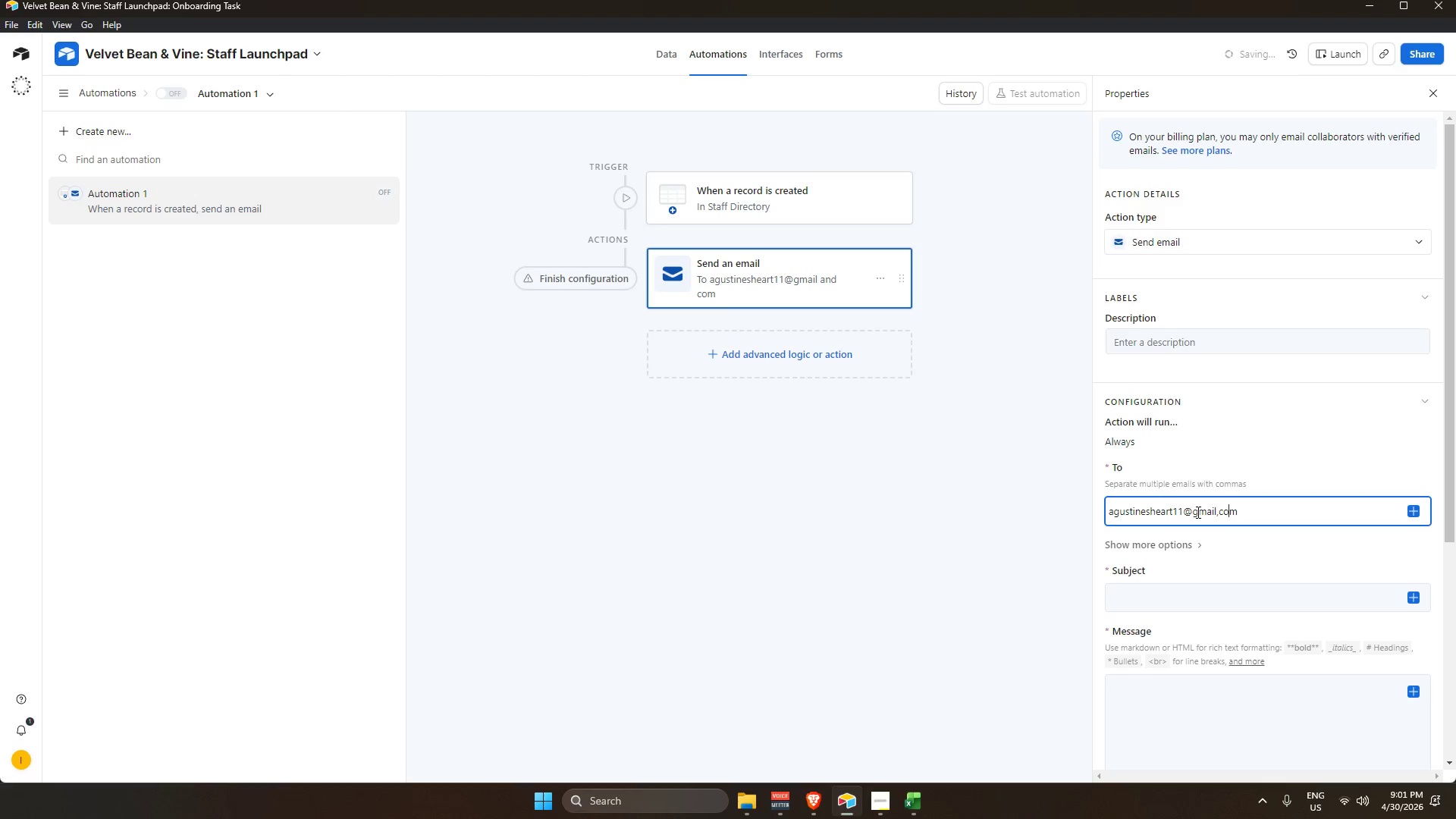 
key(ArrowLeft)
 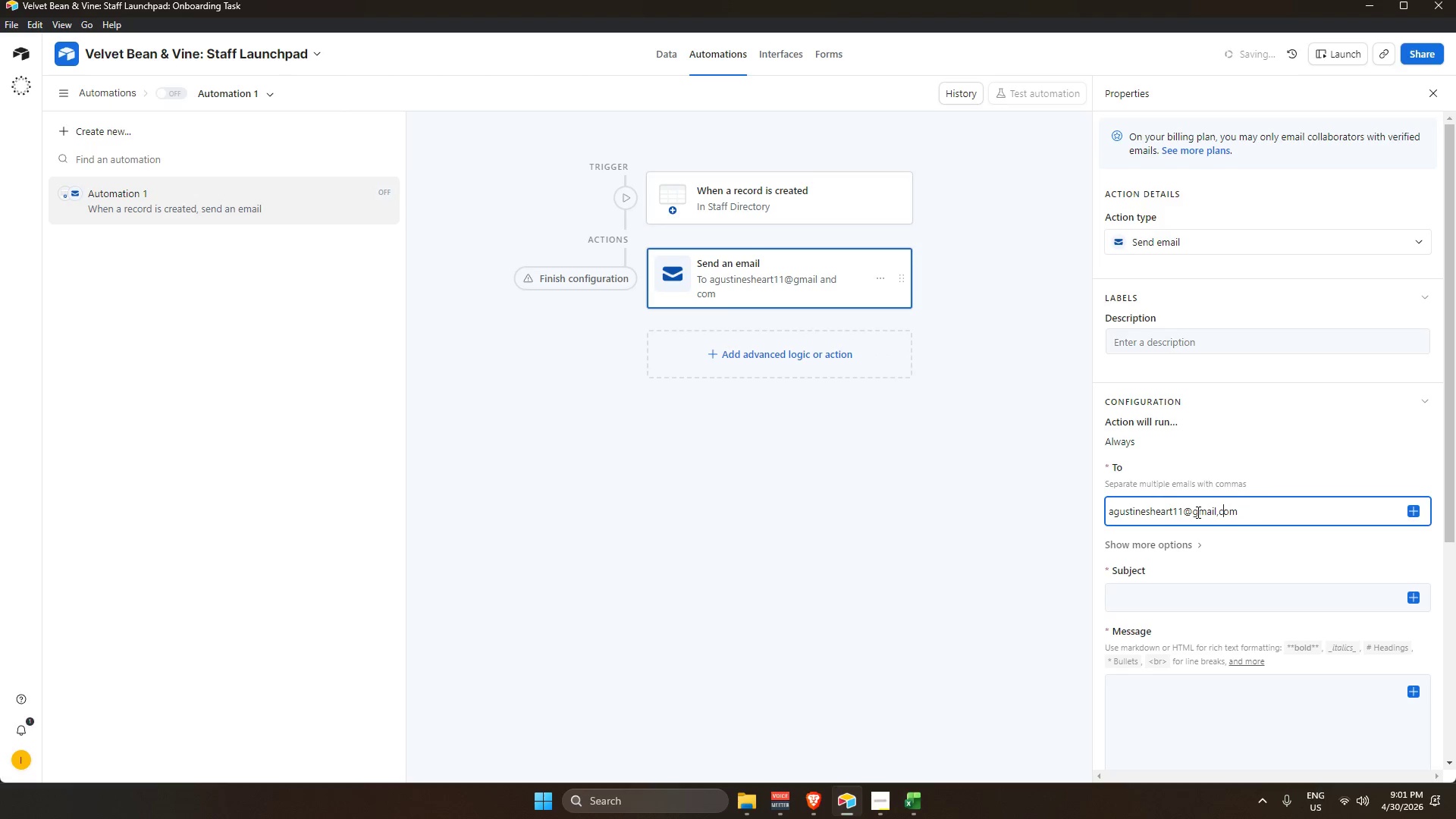 
key(ArrowLeft)
 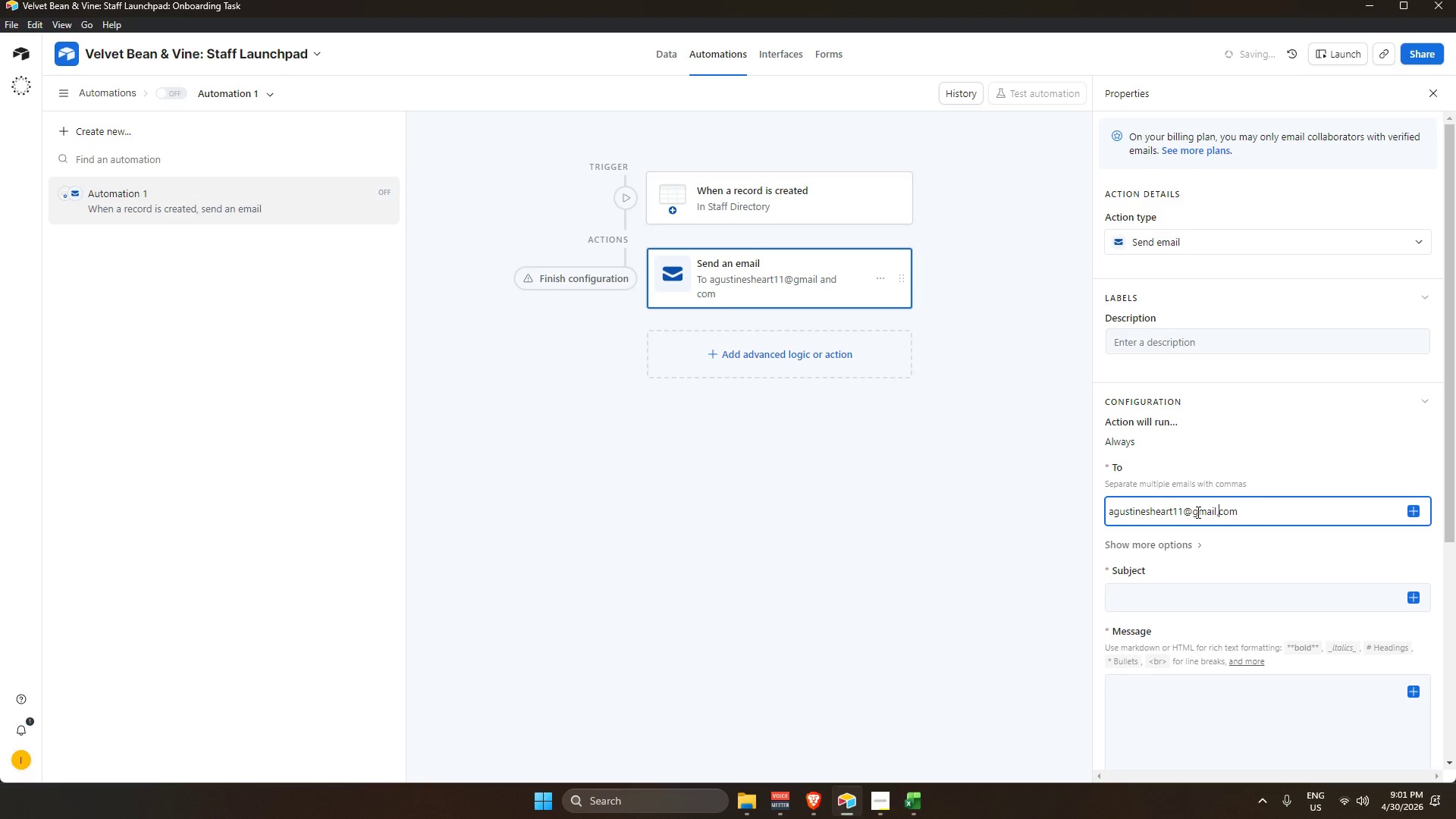 
key(Shift+ShiftLeft)
 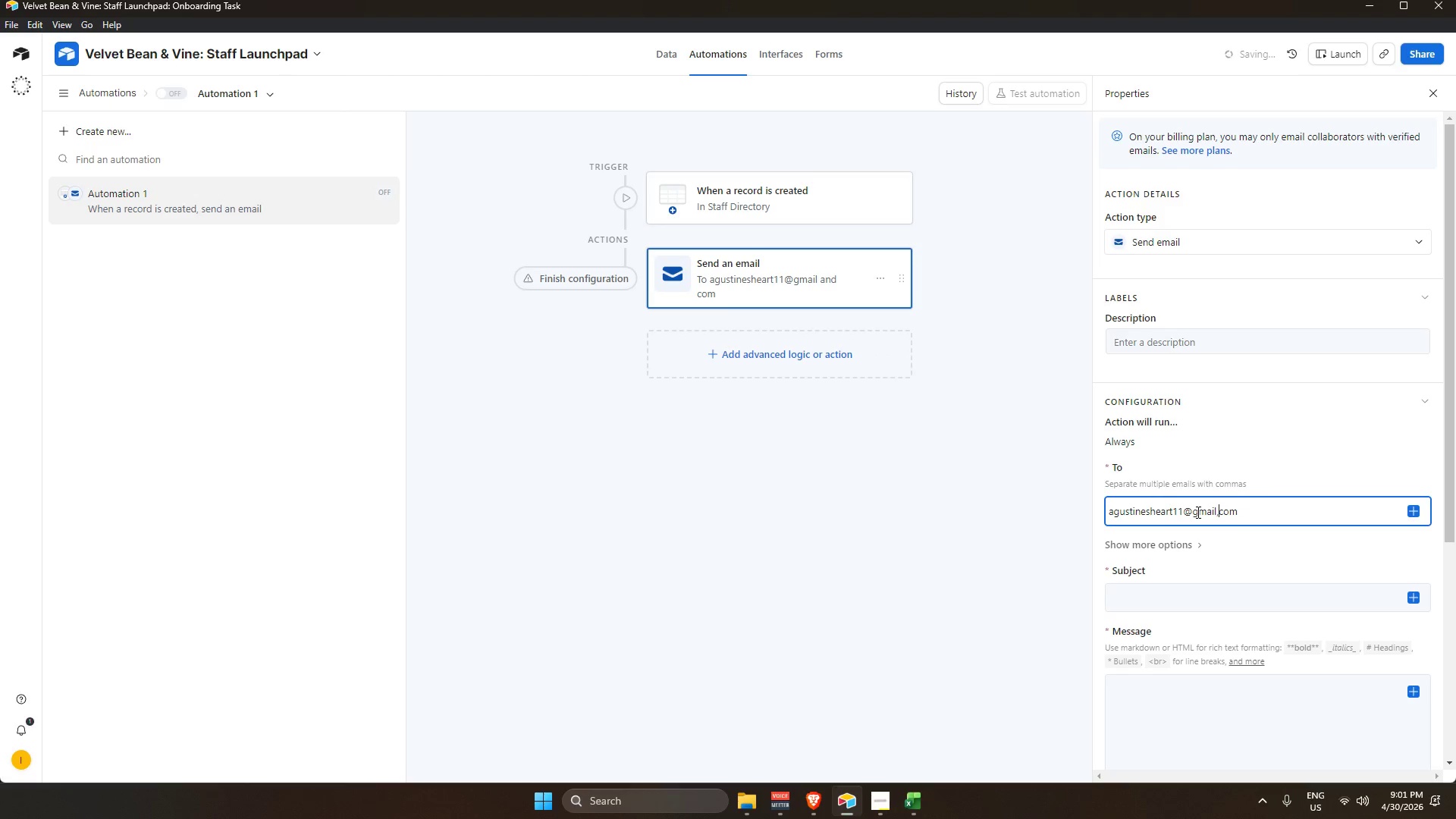 
key(Shift+ArrowLeft)
 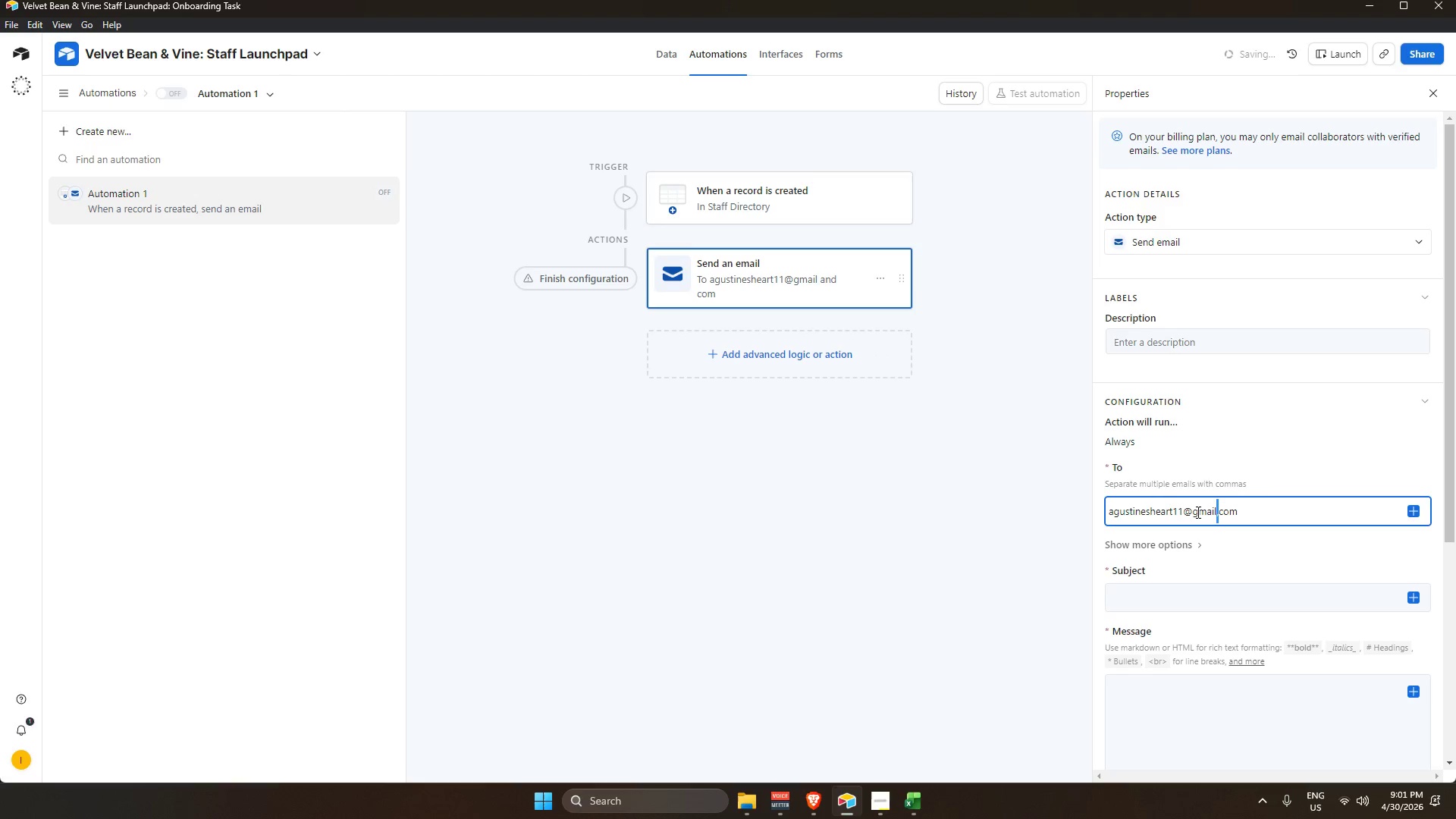 
key(Period)
 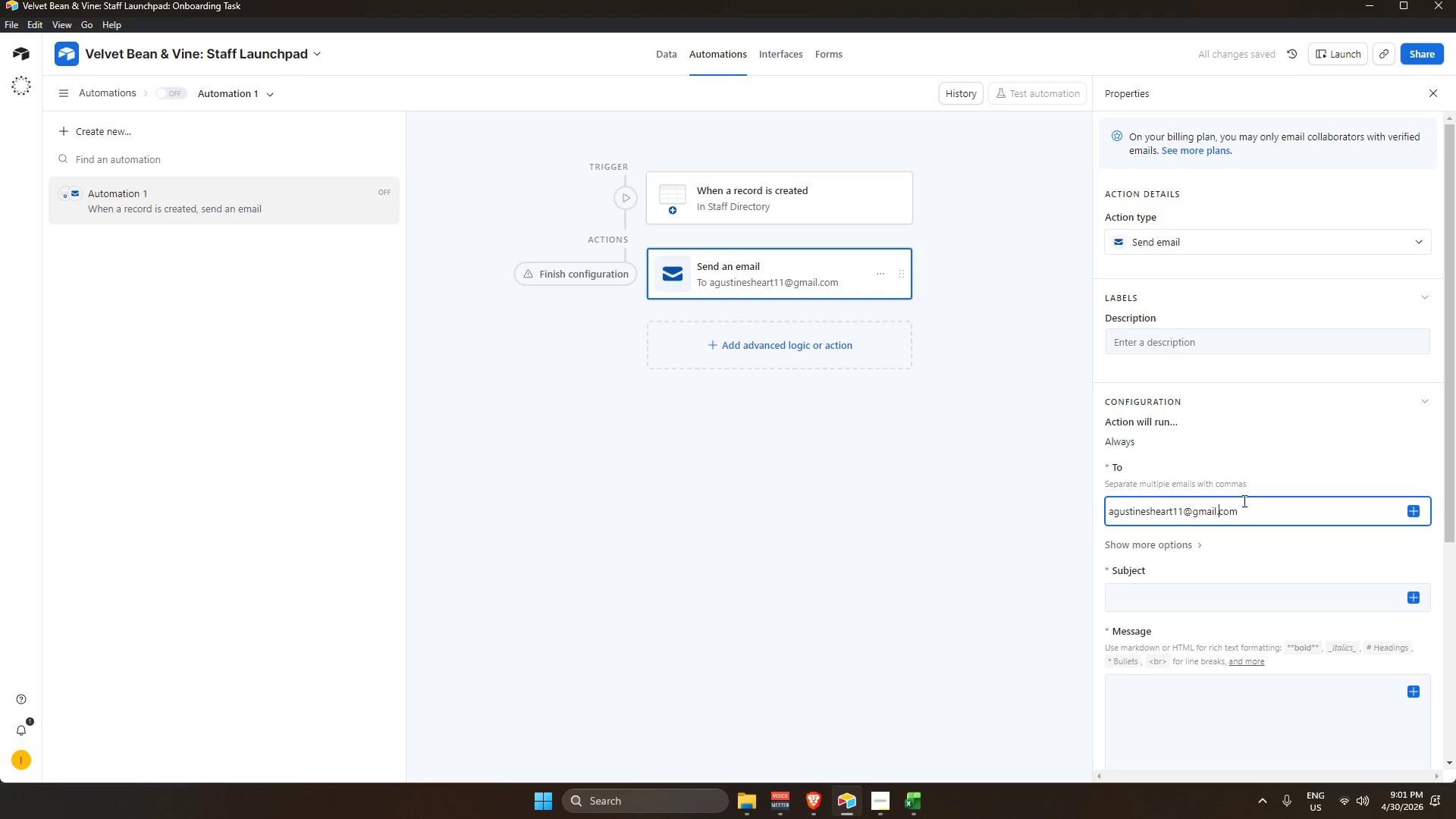 
key(Tab)
 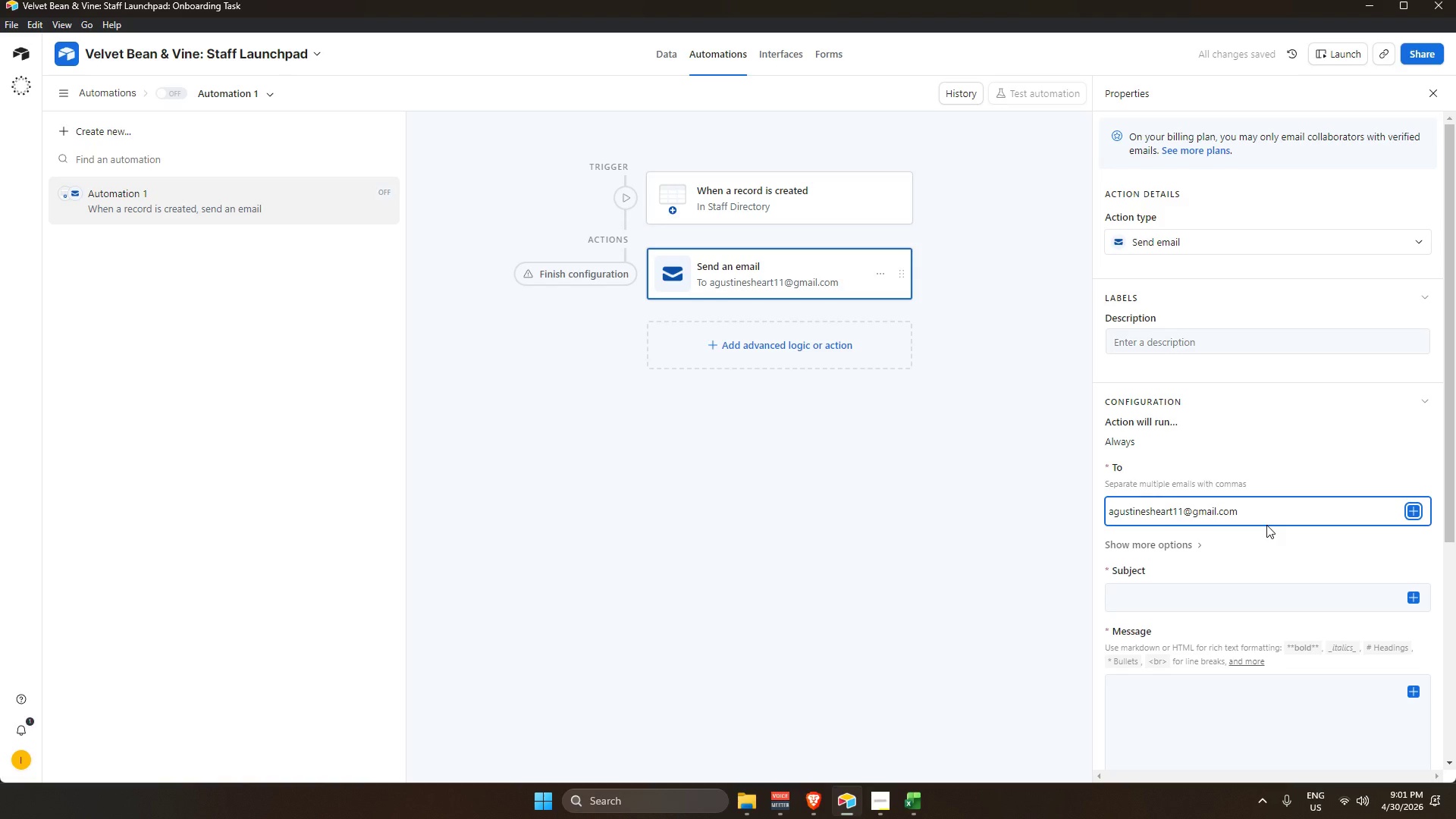 
wait(8.33)
 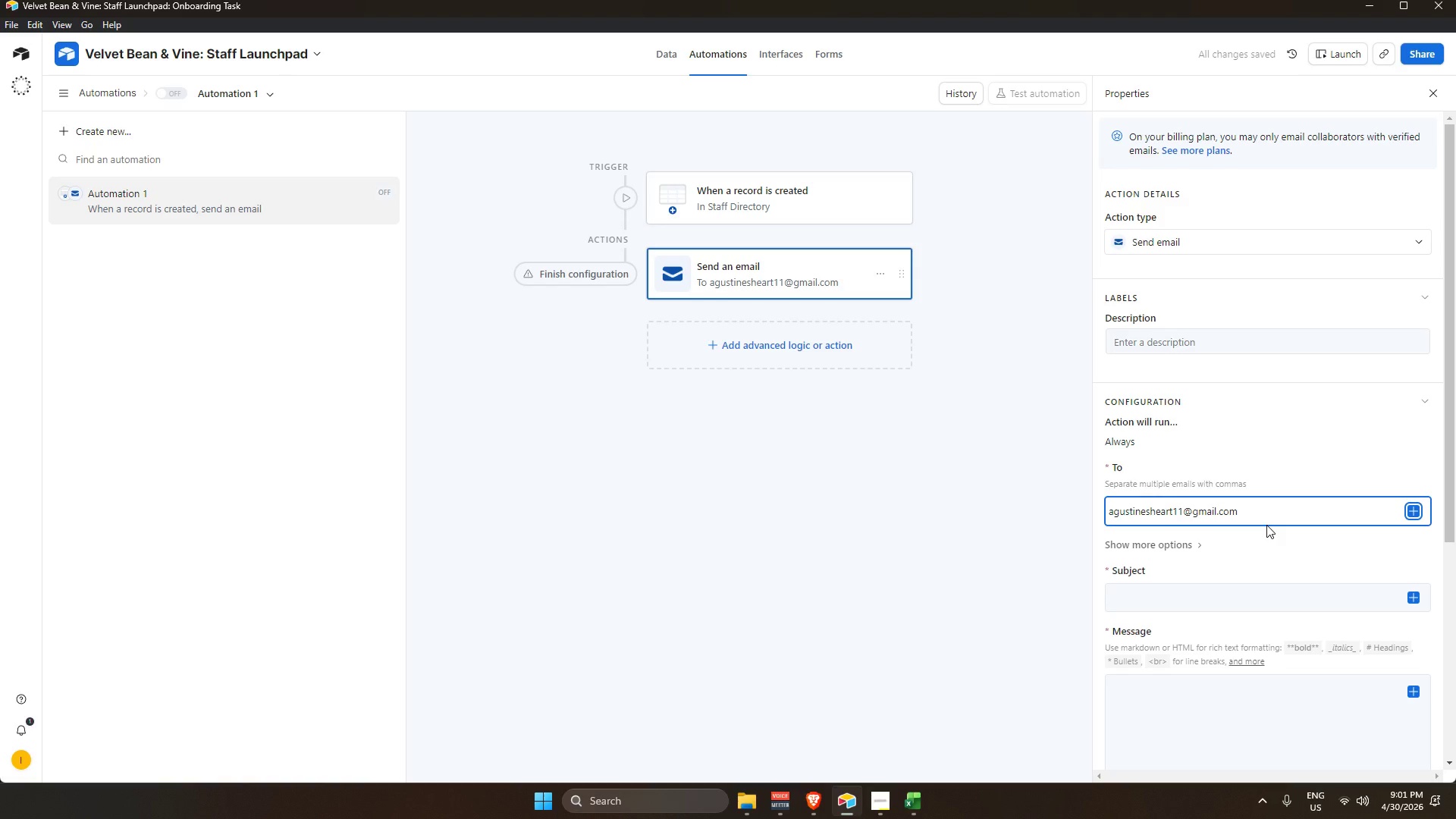 
type(NEW HI)
key(Backspace)
key(Backspace)
key(Backspace)
key(Backspace)
key(Backspace)
type(ew Hie )
key(Backspace)
key(Backspace)
type(re Added: )
 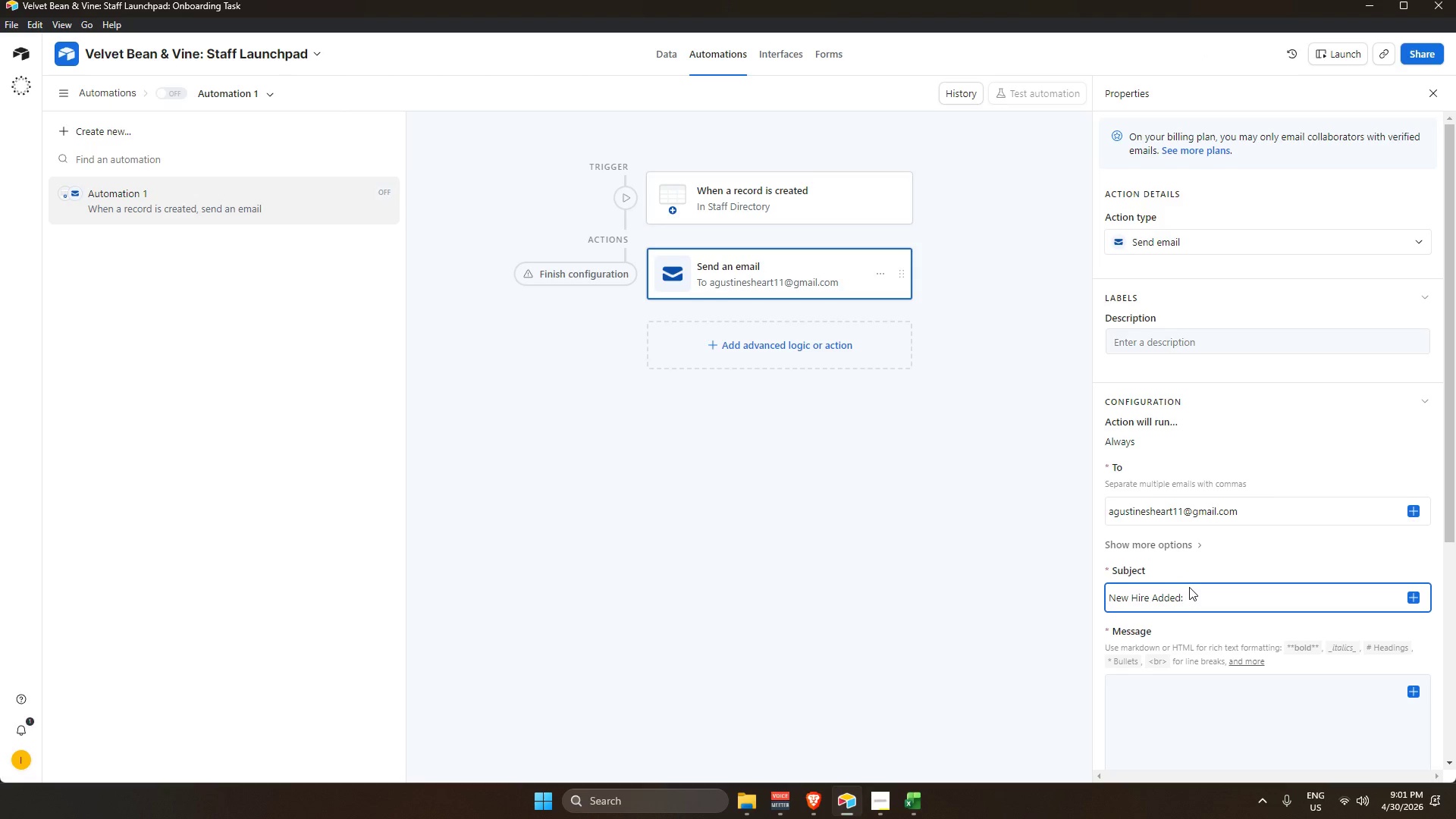 
wait(8.7)
 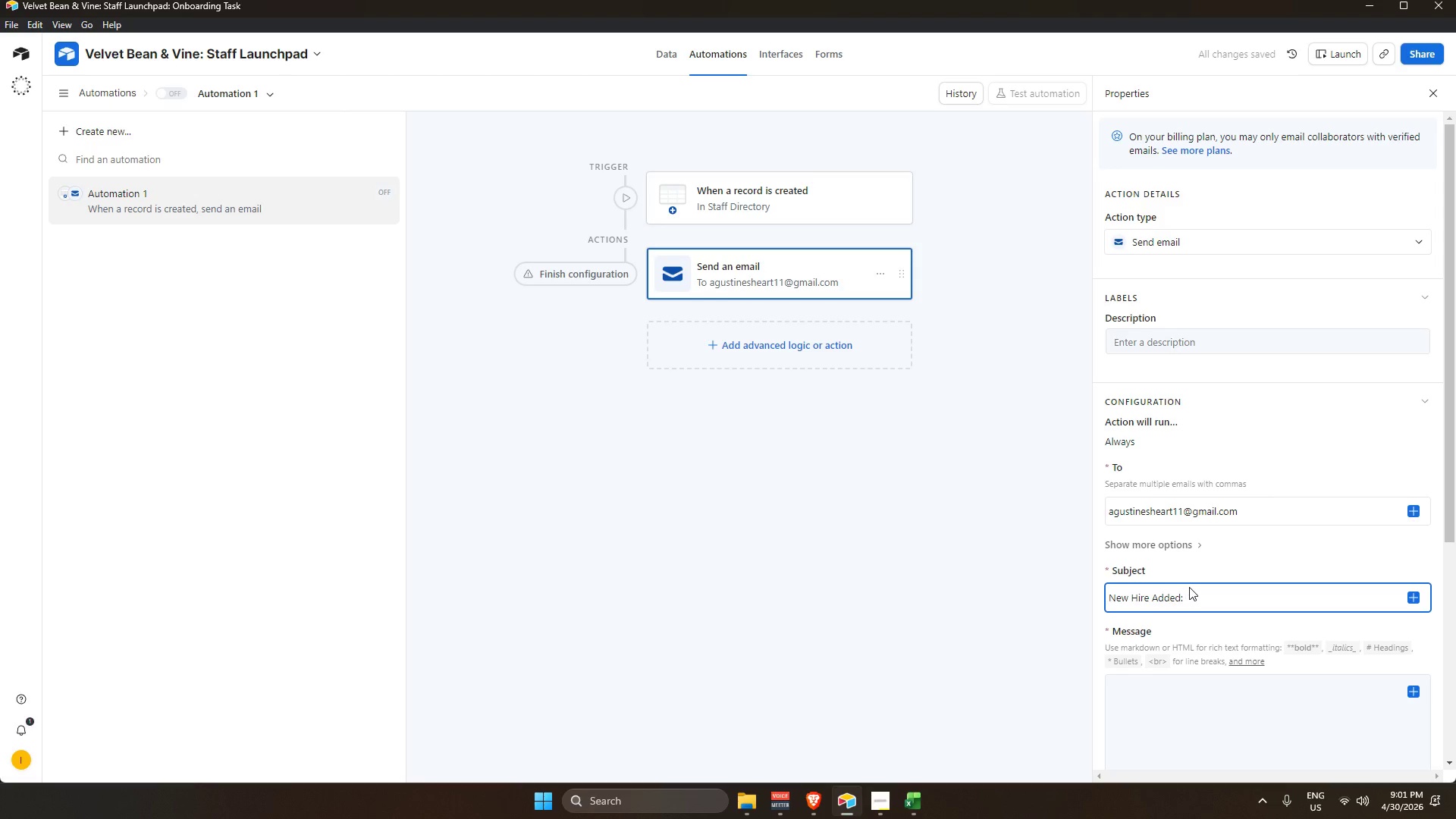 
left_click([1414, 596])
 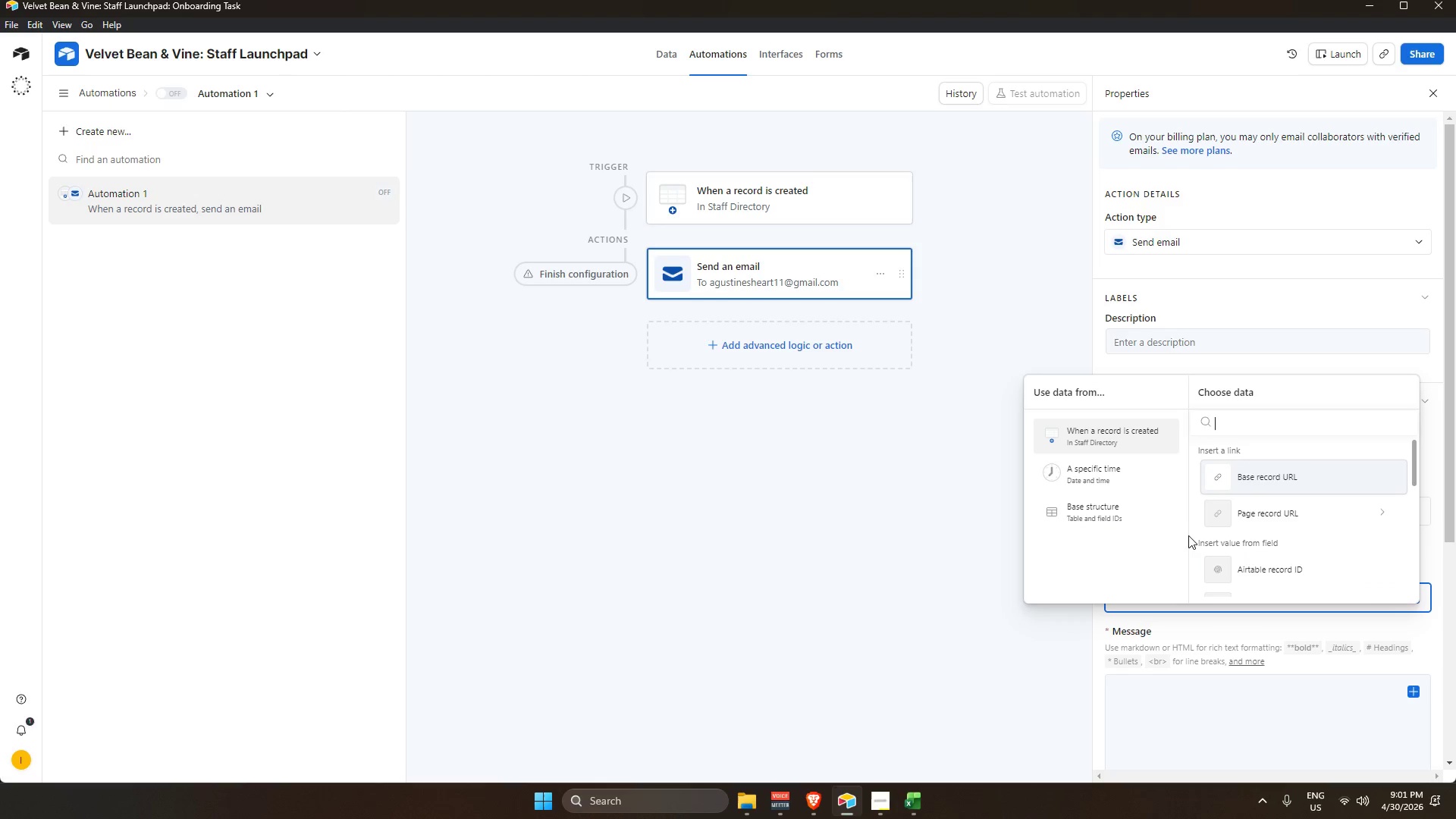 
scroll: coordinate [1262, 539], scroll_direction: down, amount: 1.0
 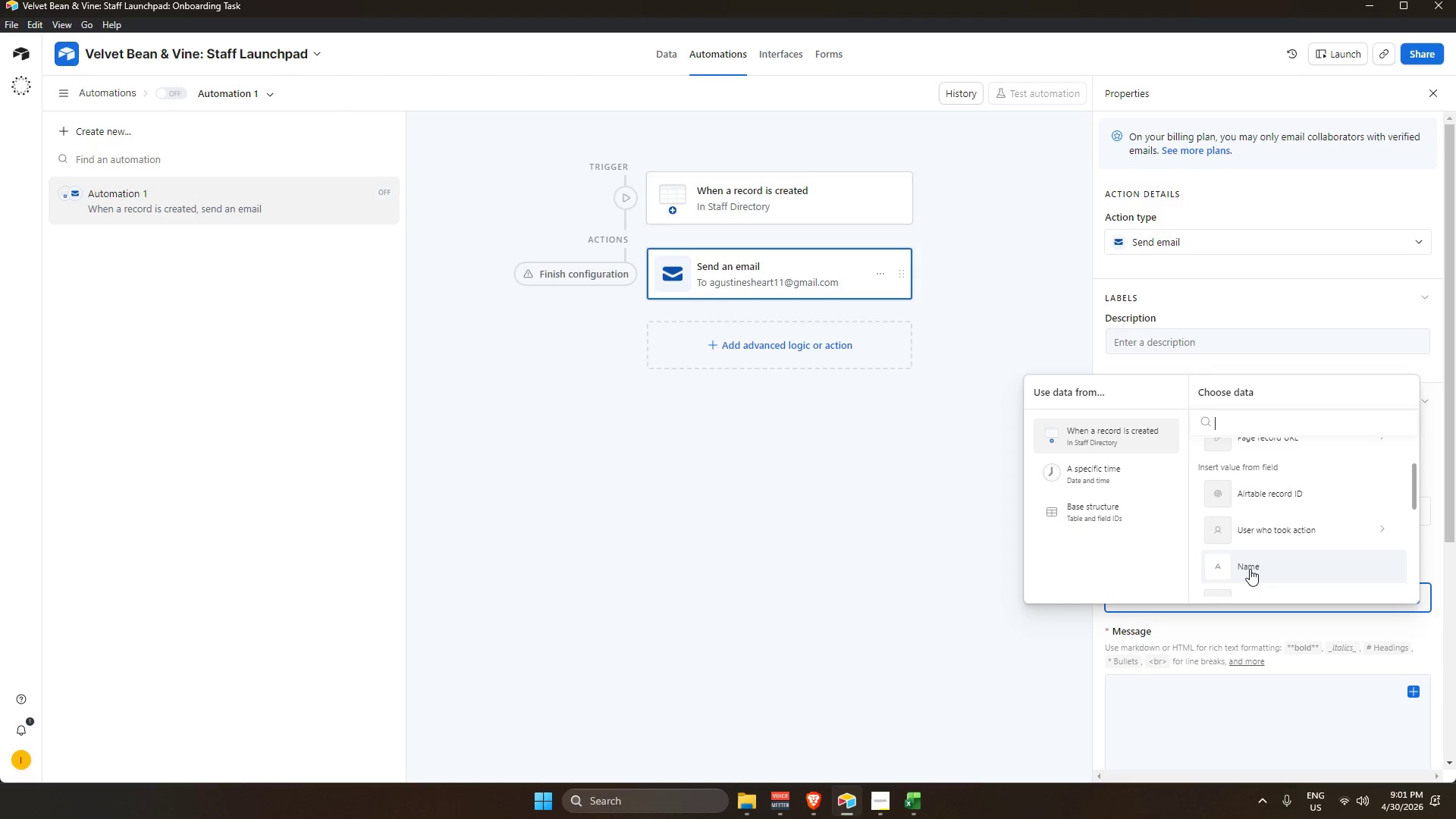 
left_click([1256, 565])
 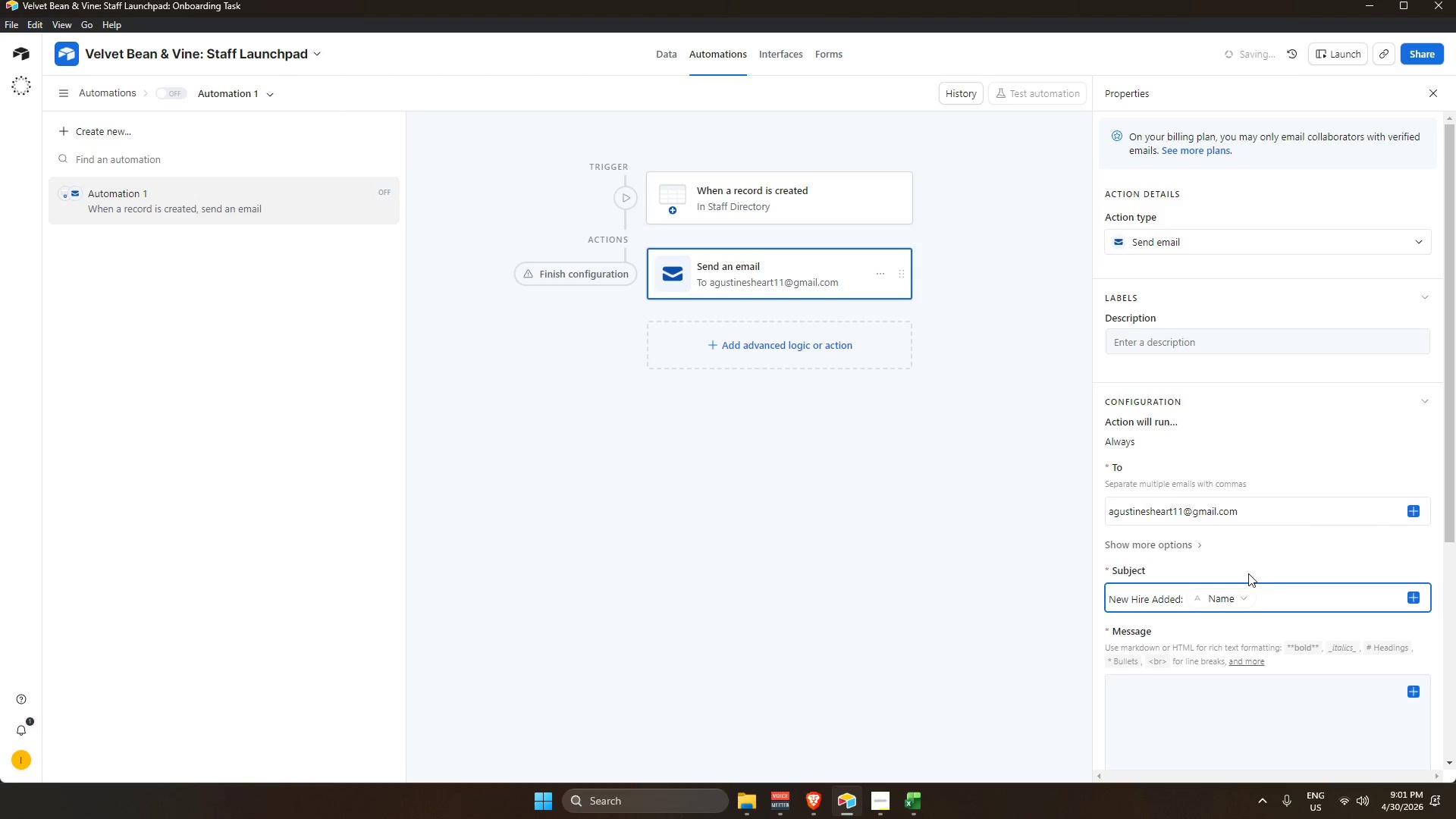 
scroll: coordinate [1244, 565], scroll_direction: down, amount: 3.0
 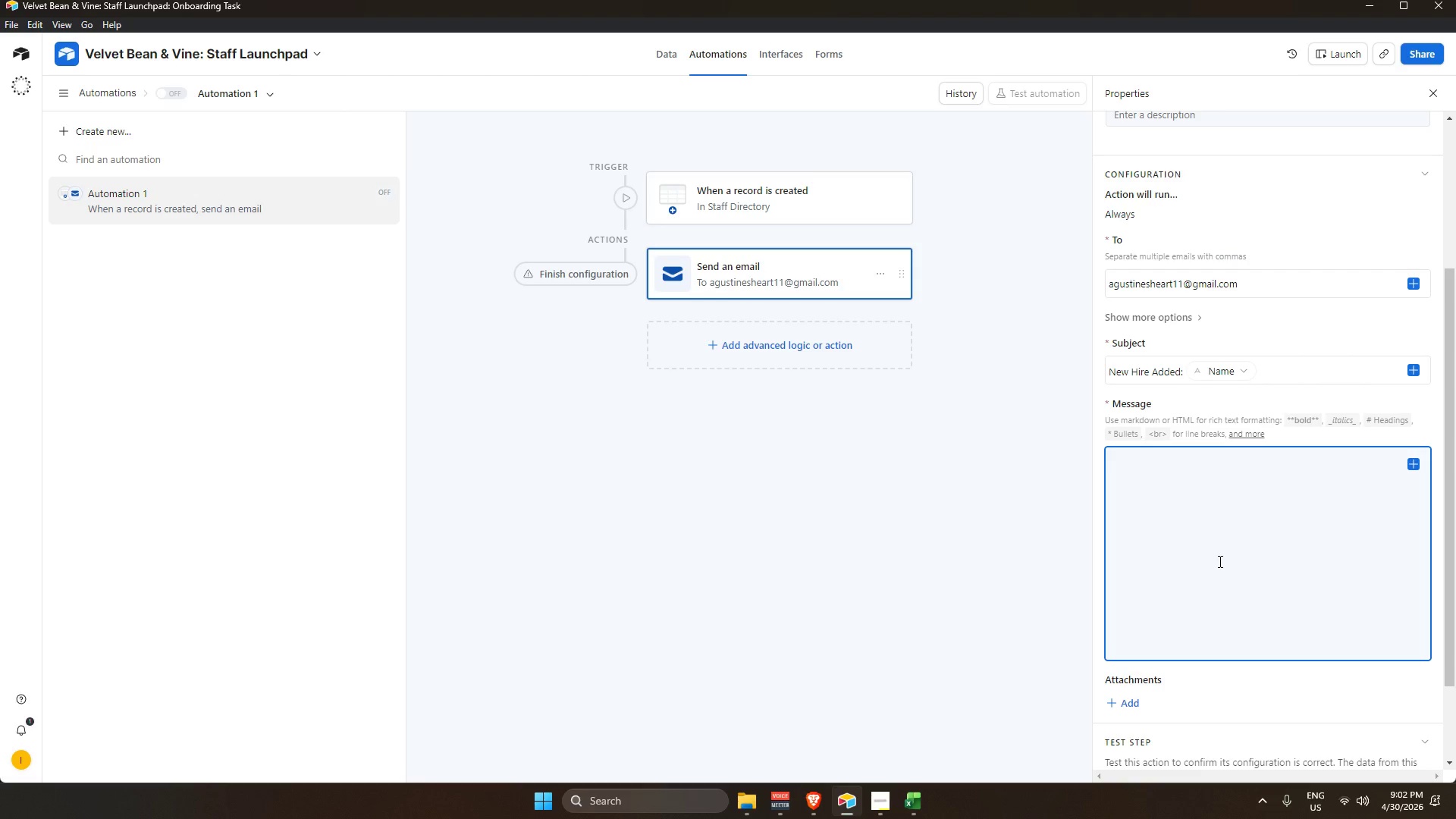 
wait(13.95)
 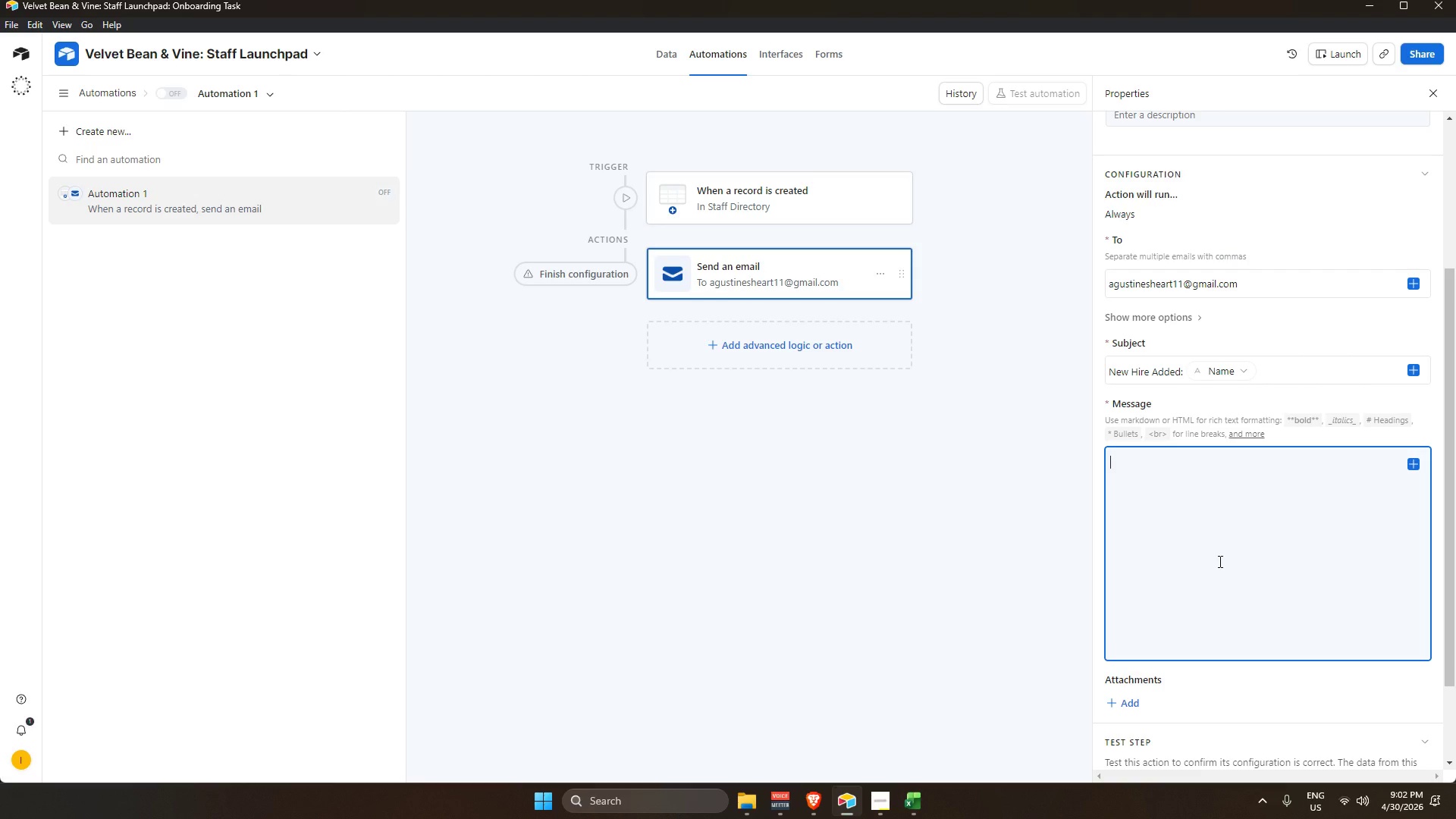 
type(A new ean )
key(Backspace)
key(Backspace)
type(m )
key(Backspace)
key(Backspace)
key(Backspace)
key(Backspace)
type(team member has addrfd)
key(Backspace)
key(Backspace)
key(Backspace)
type(ed )
 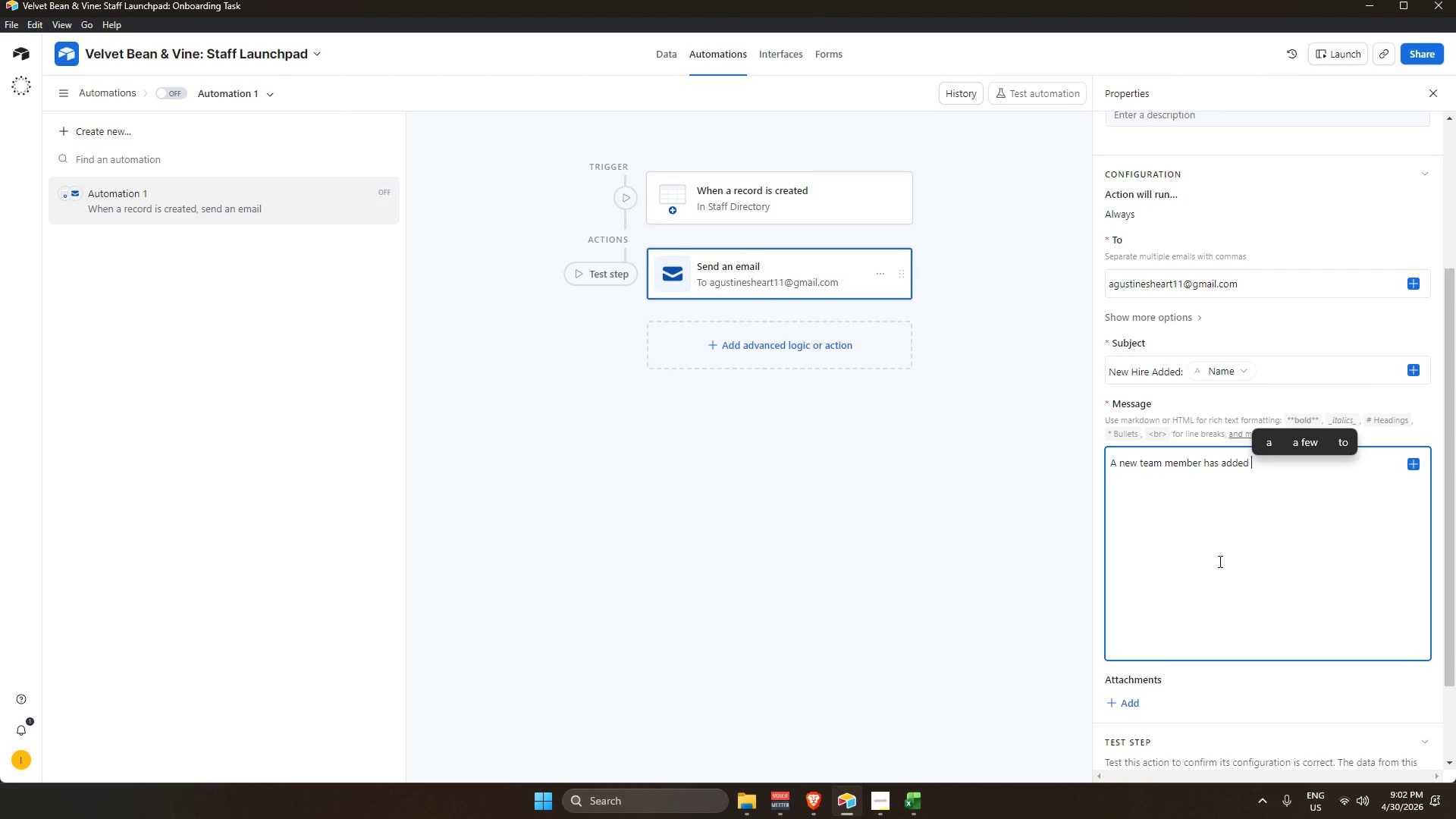 
type(to the onboarding sysy)
key(Backspace)
type(e)
key(Backspace)
type(y)
 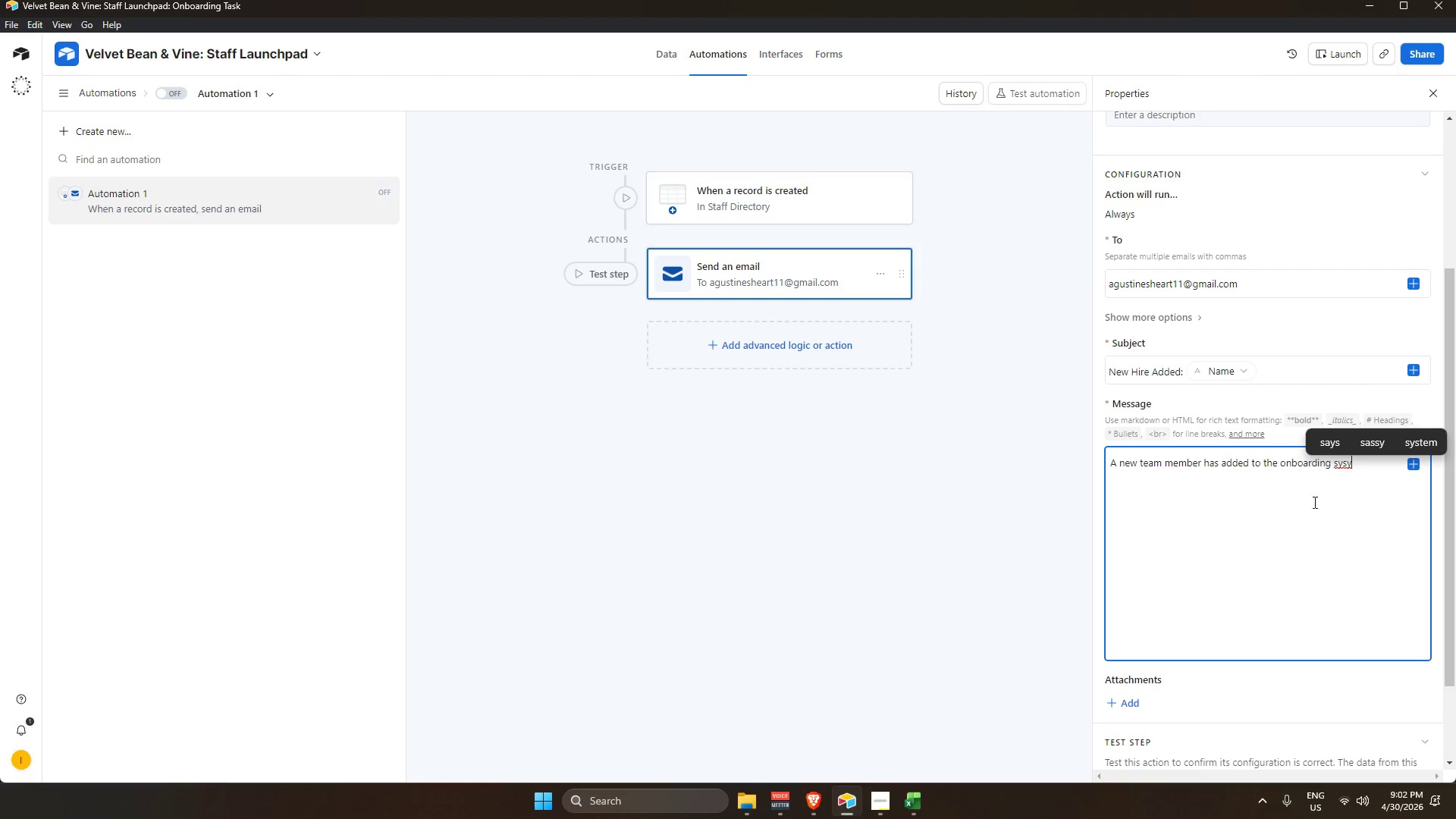 
left_click([1408, 442])
 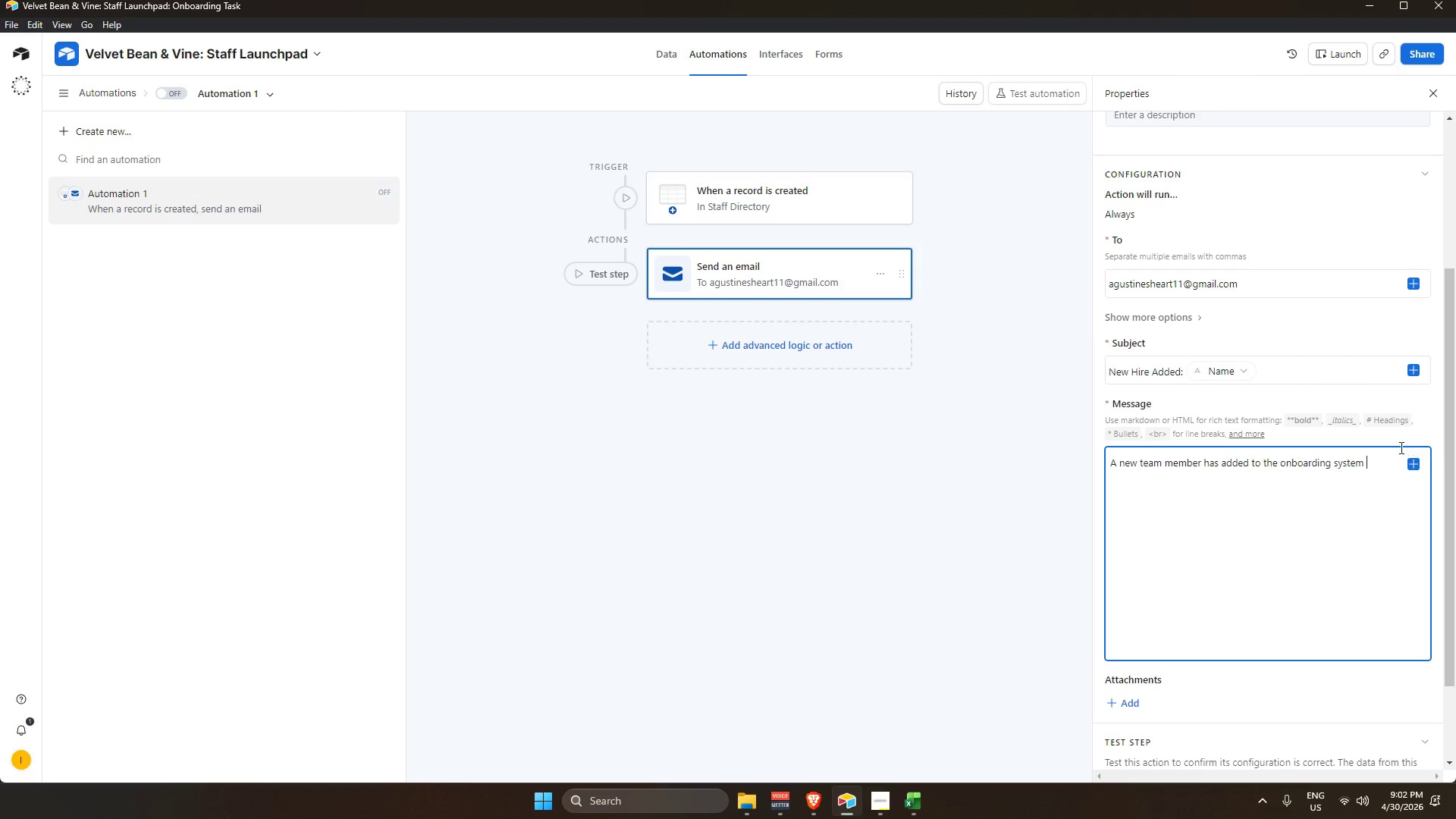 
mouse_move([1362, 463])
 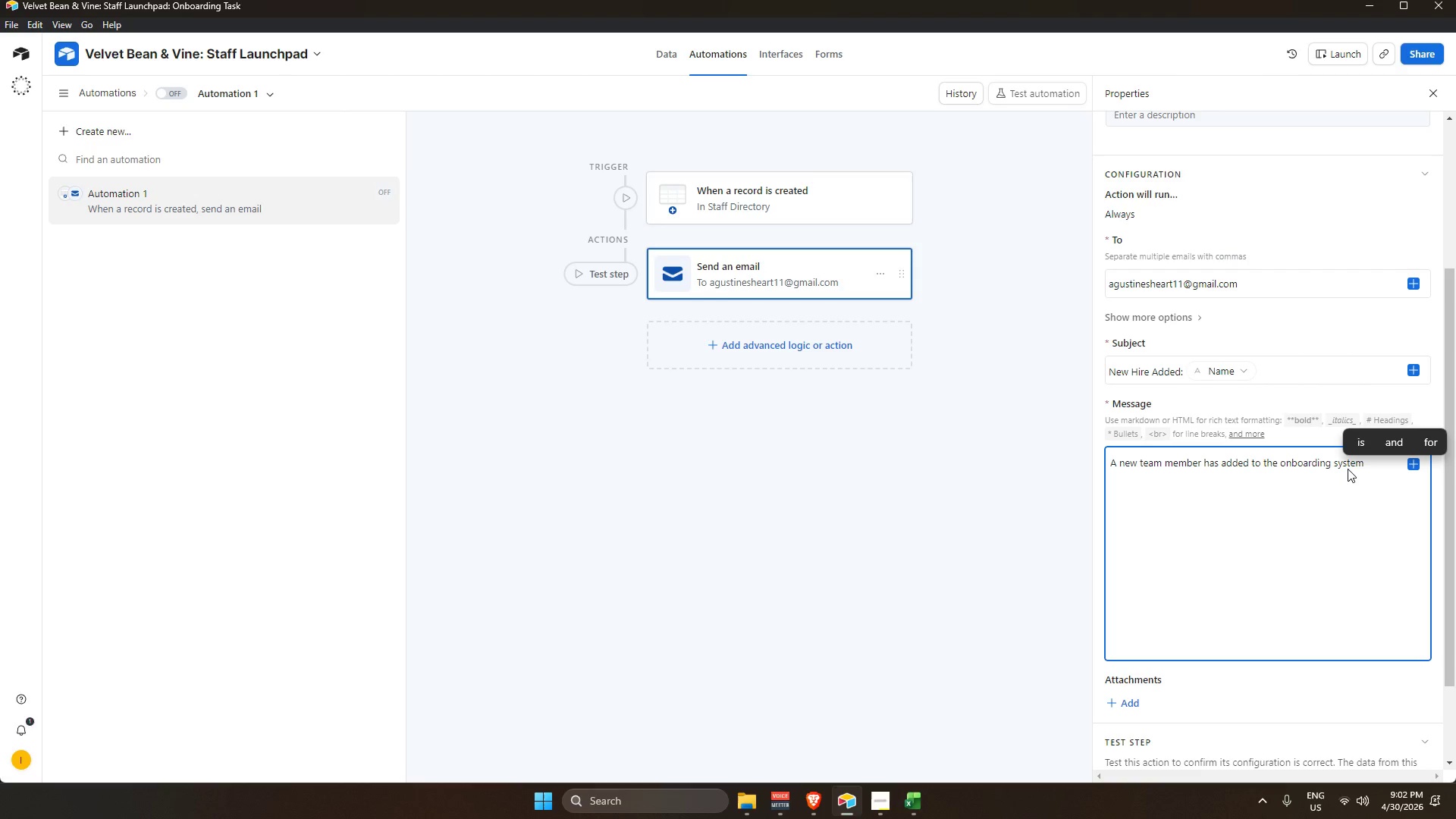 
key(Backspace)
 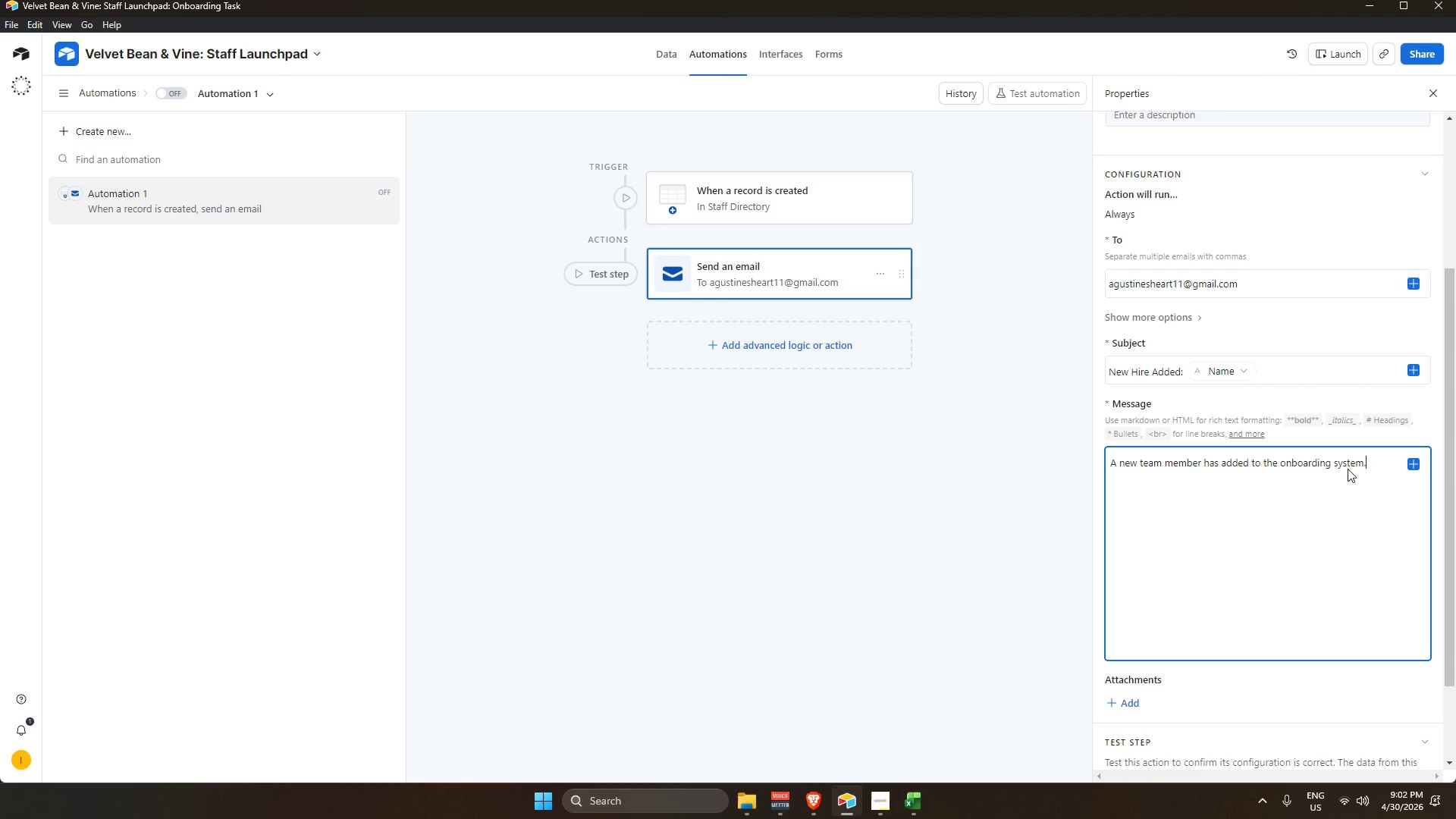 
key(Period)
 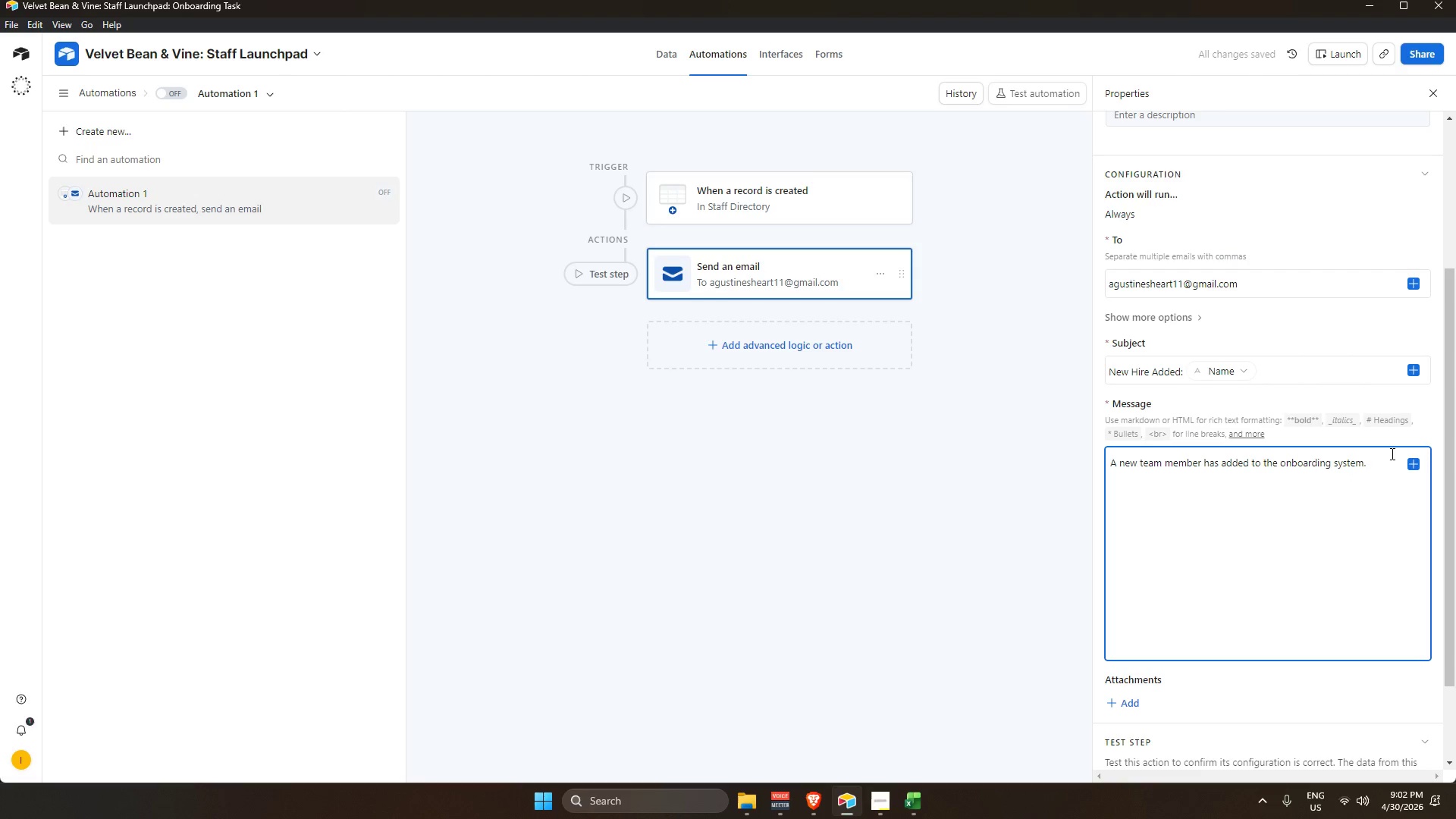 
scroll: coordinate [1284, 513], scroll_direction: down, amount: 8.0
 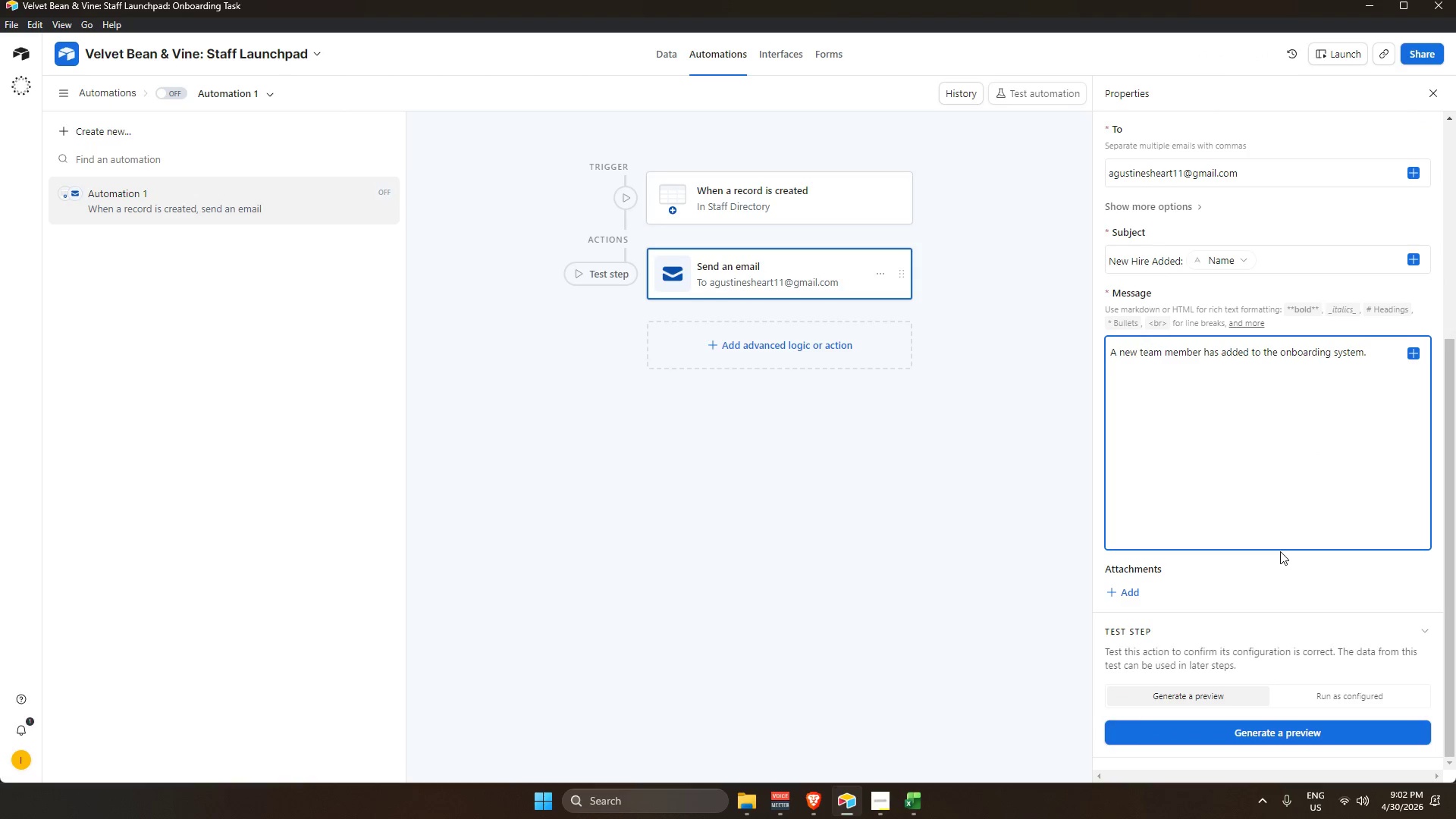 
wait(8.76)
 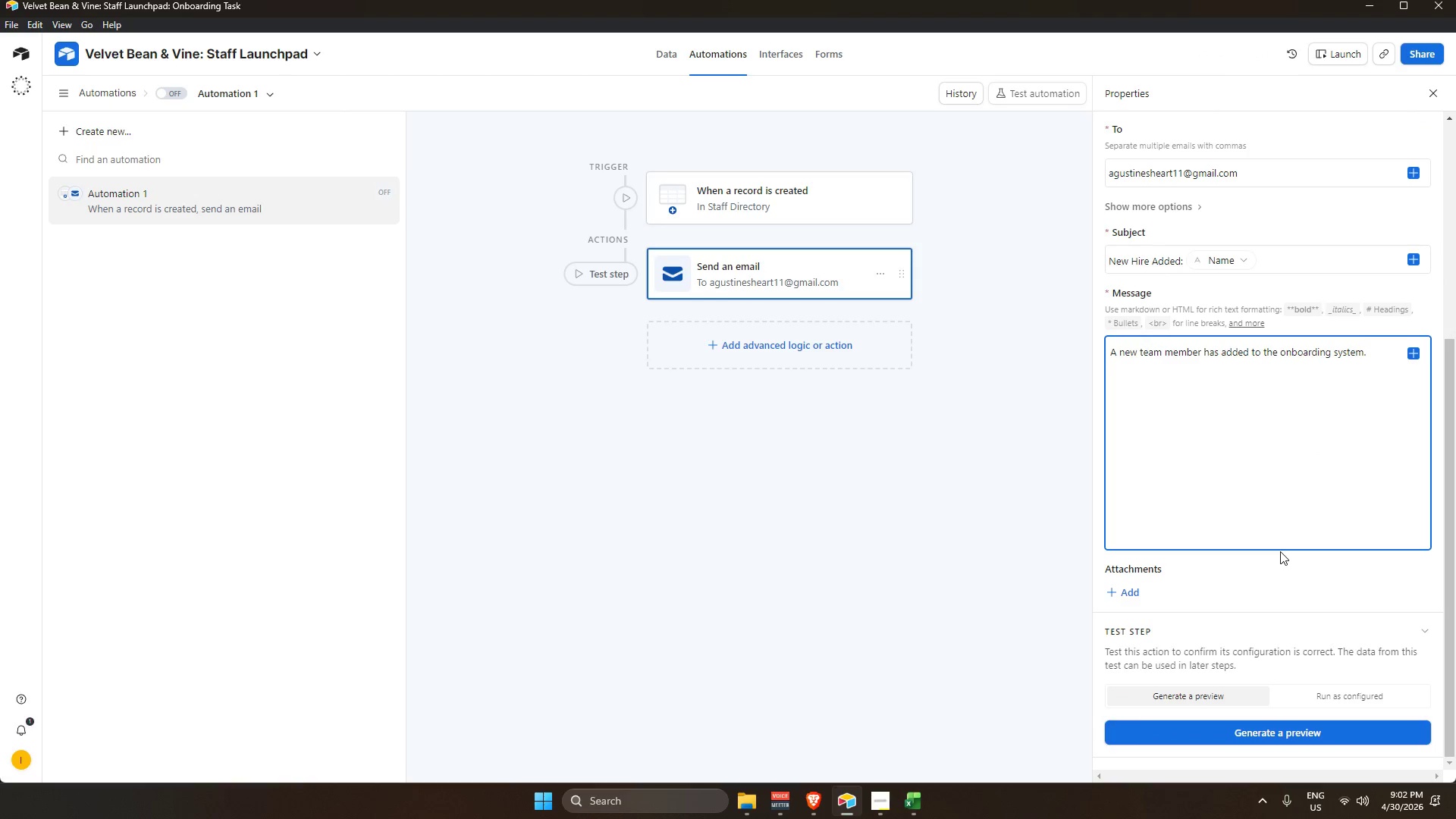 
key(Enter)
 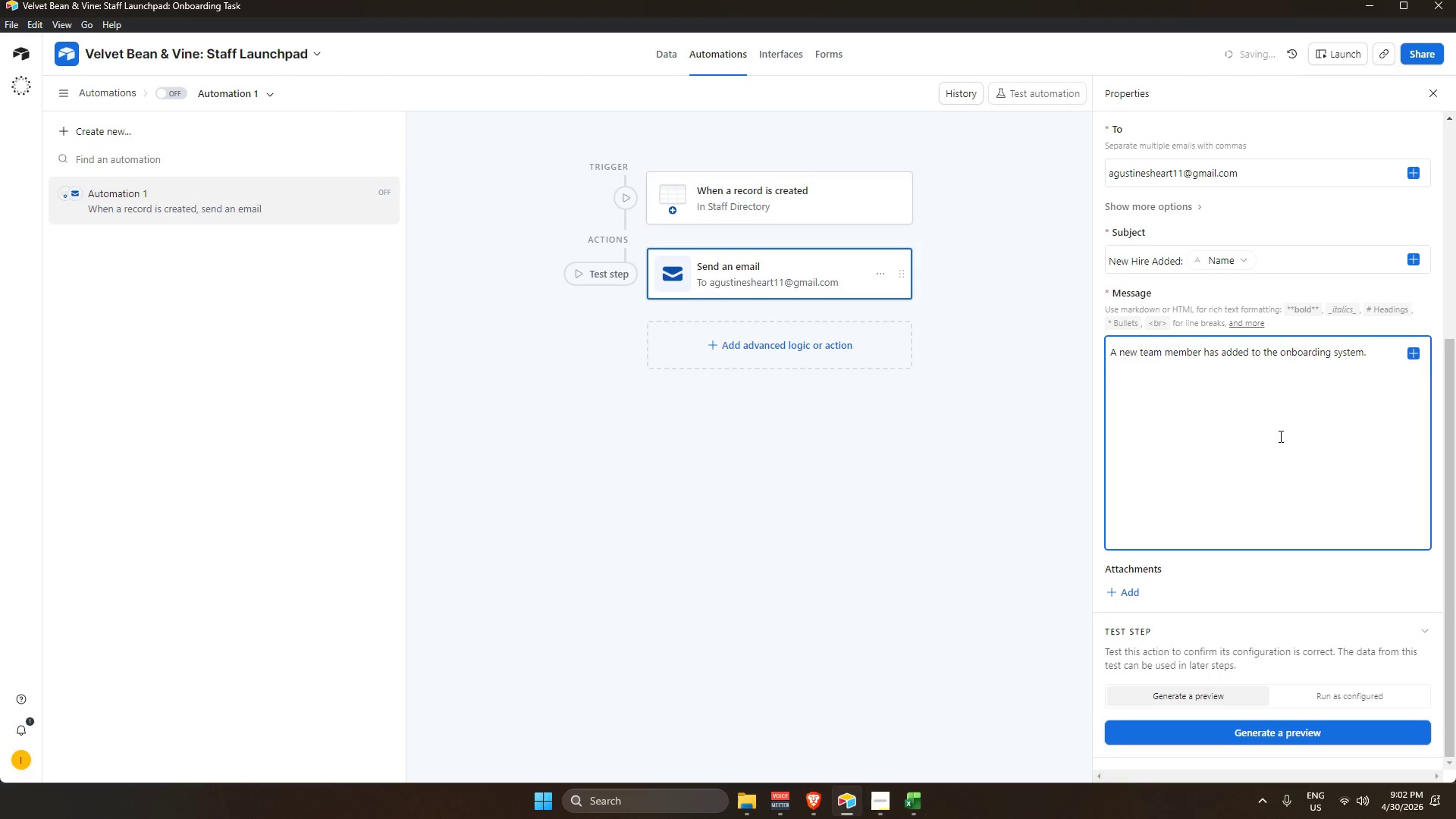 
key(Enter)
 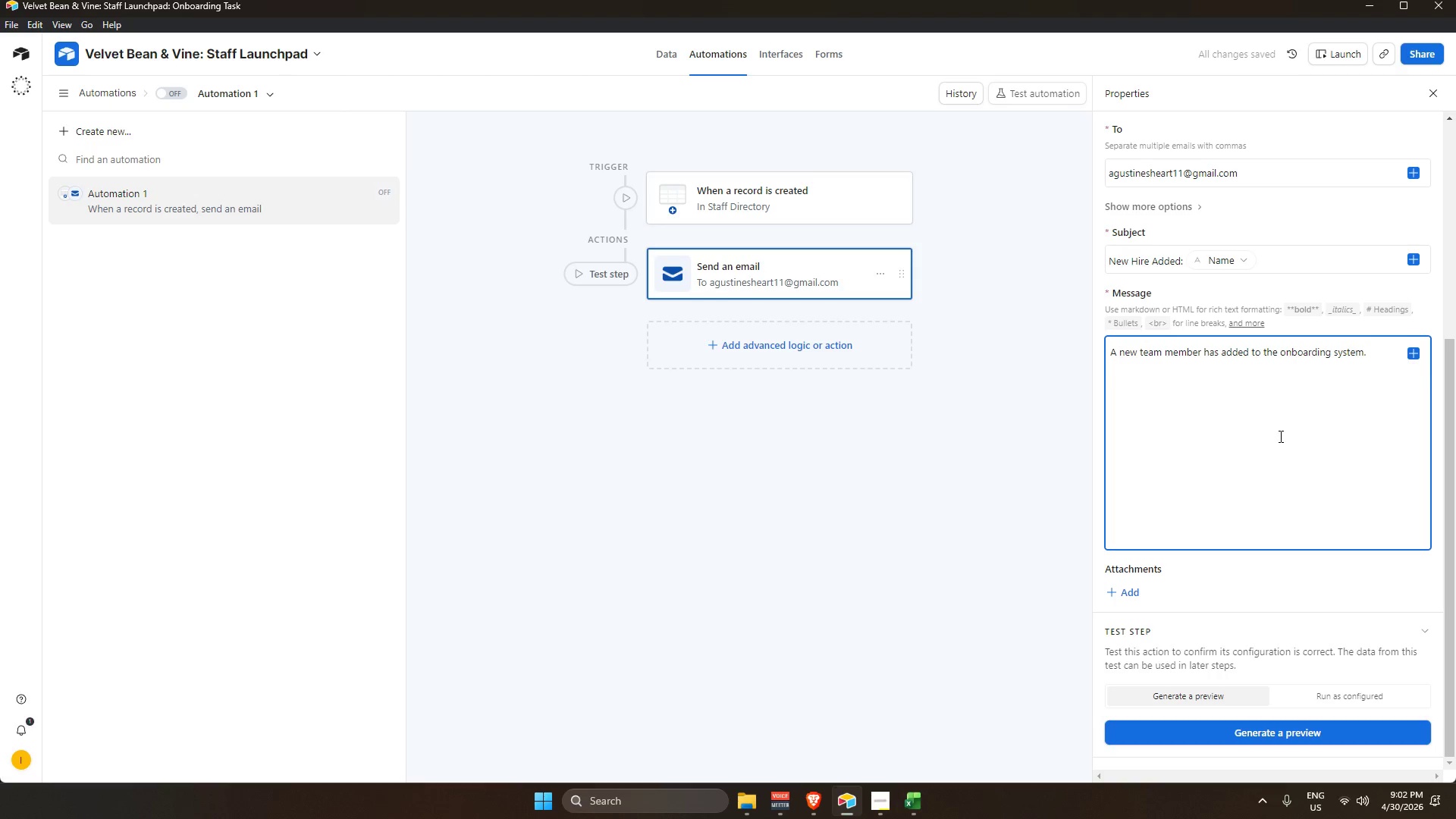 
type(Name: )
 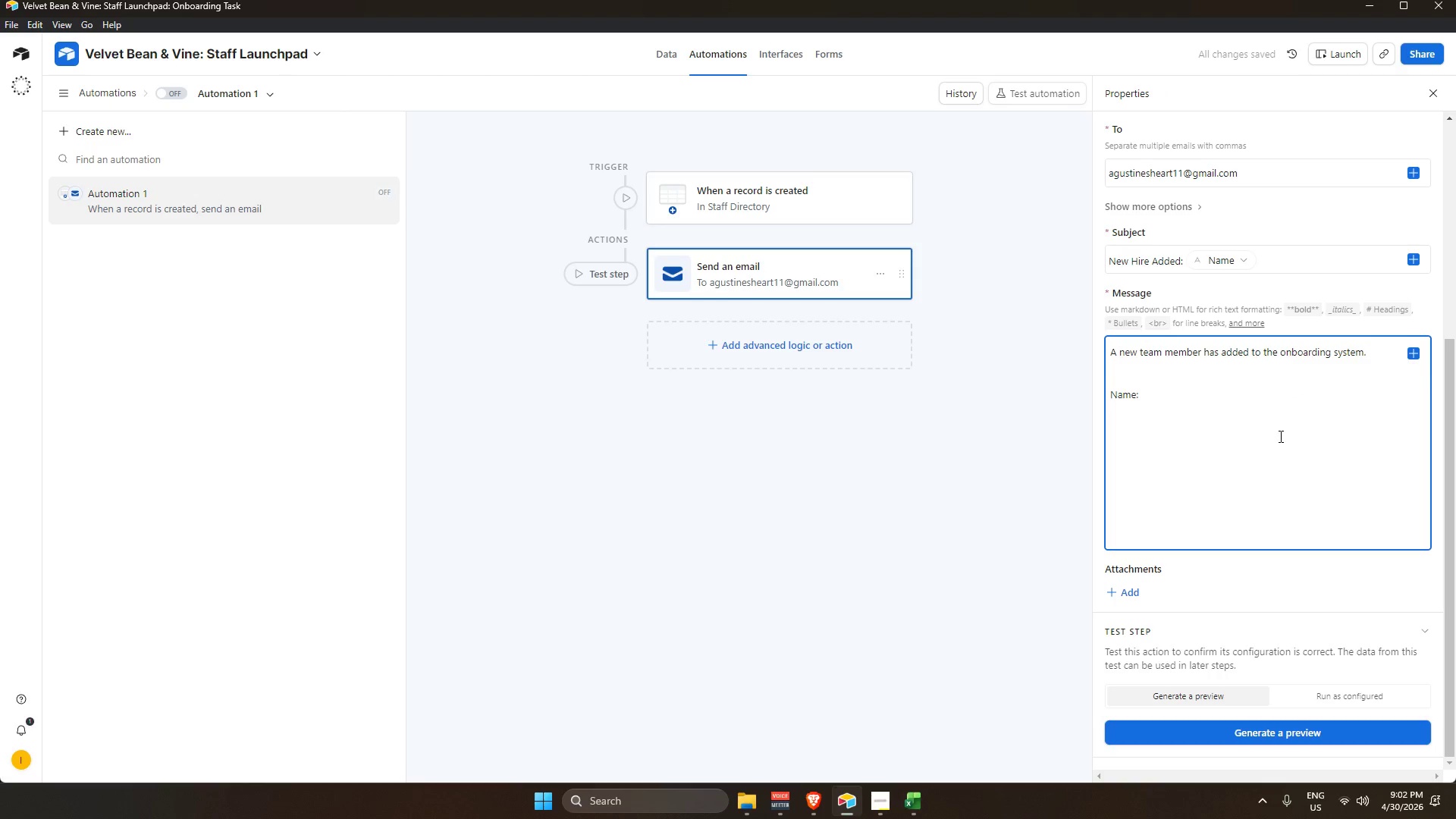 
wait(10.03)
 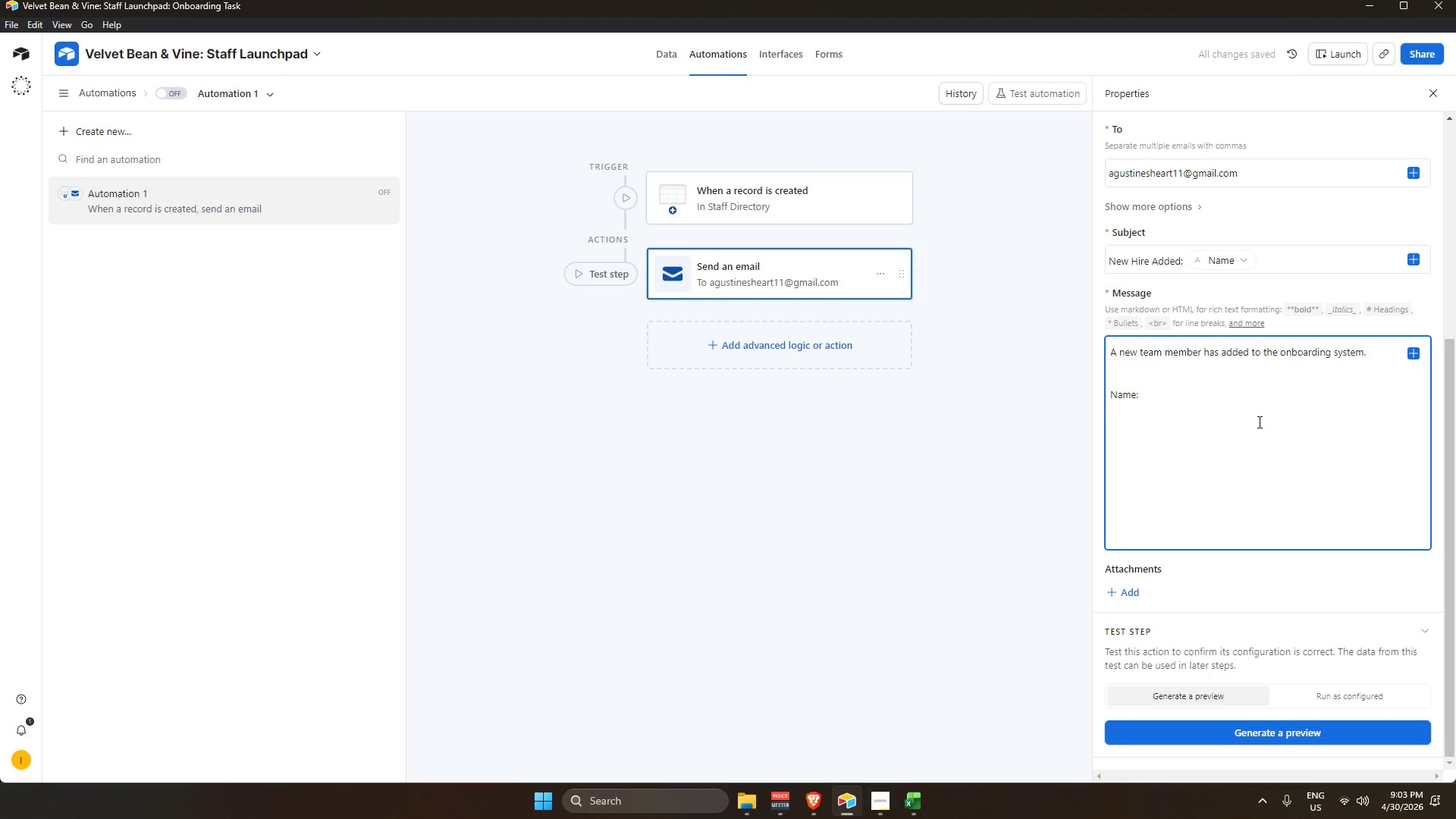 
scroll: coordinate [1299, 511], scroll_direction: down, amount: 3.0
 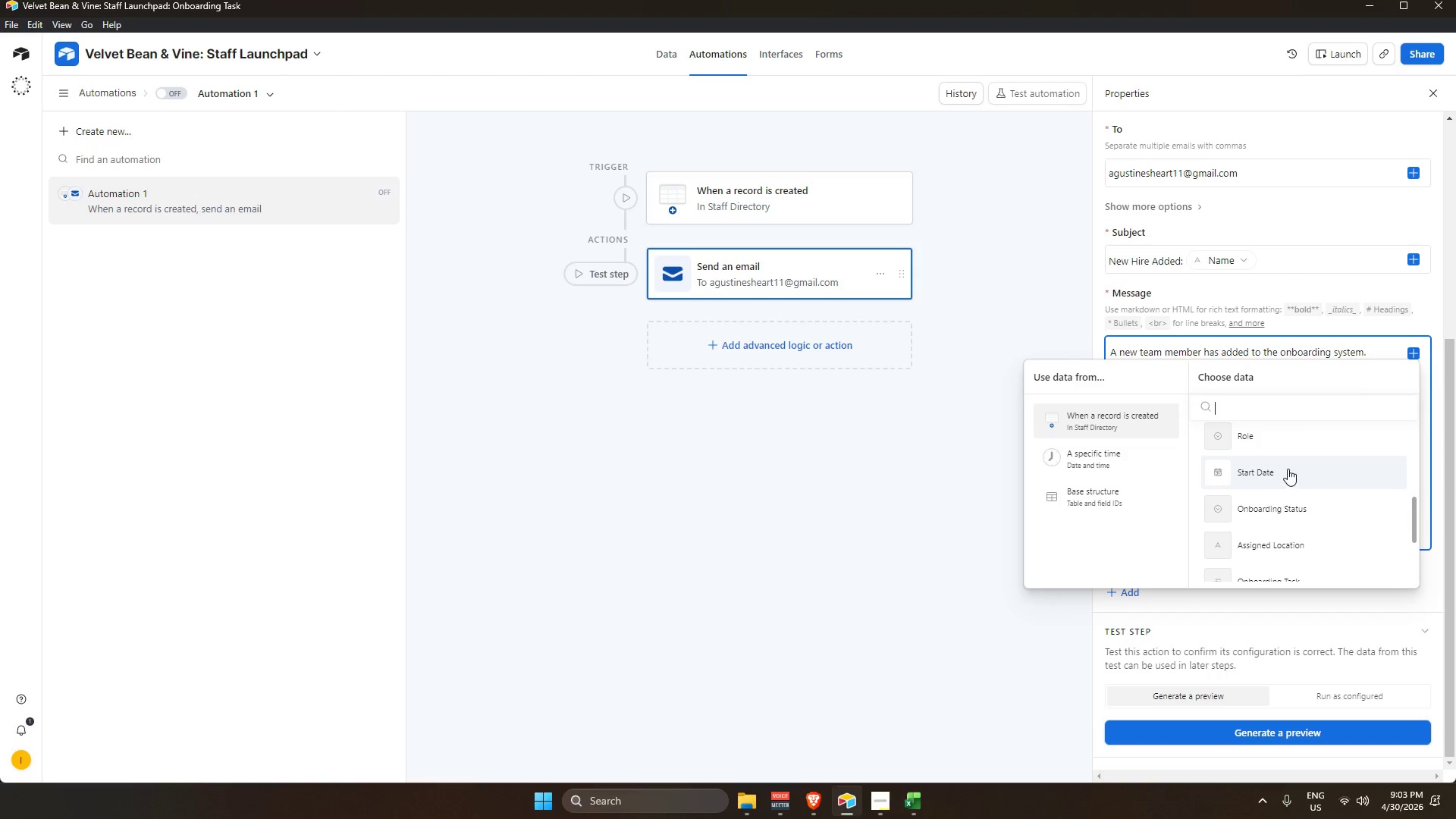 
scroll: coordinate [1286, 467], scroll_direction: up, amount: 2.0
 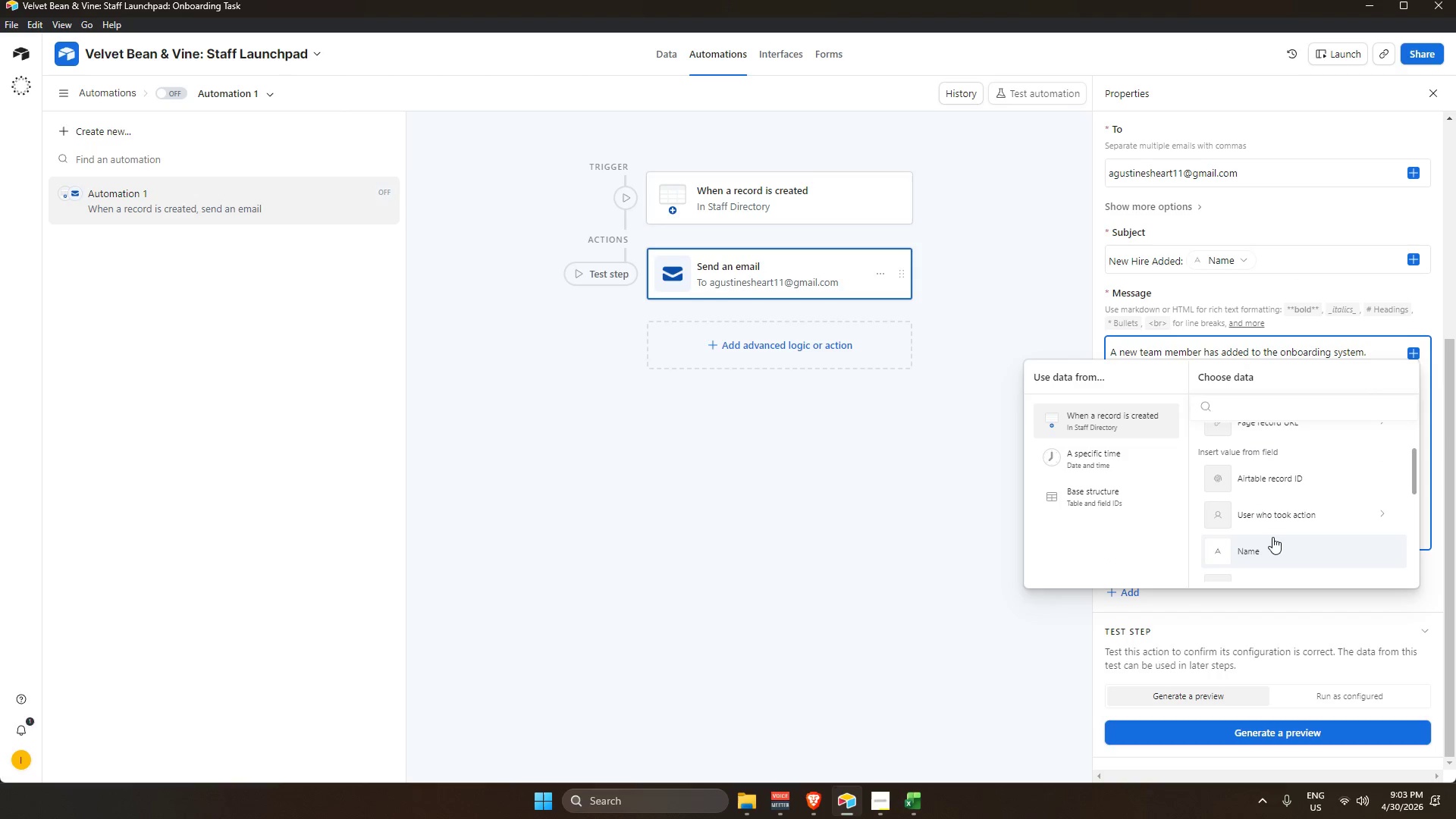 
left_click([1267, 545])
 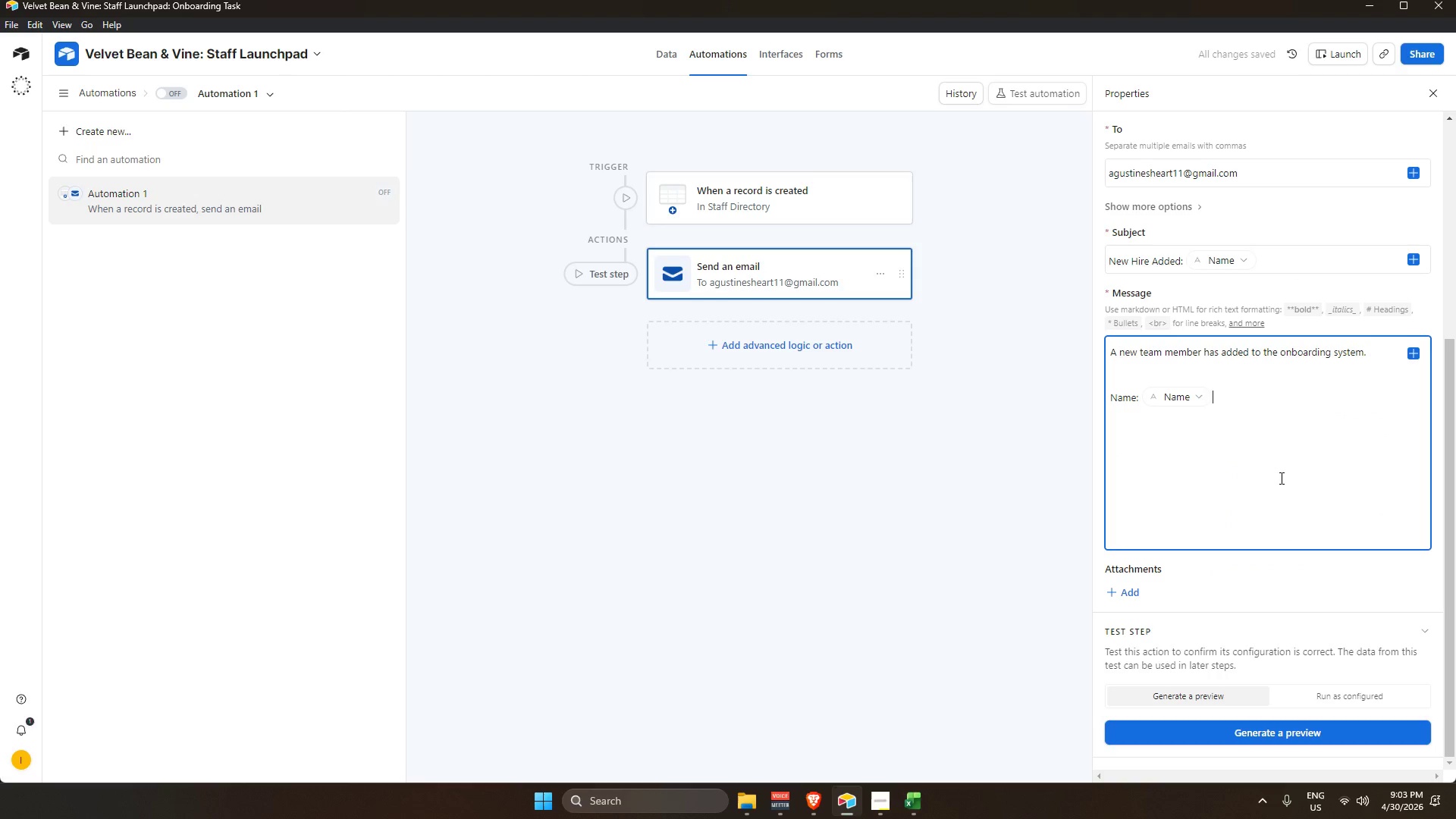 
key(Enter)
 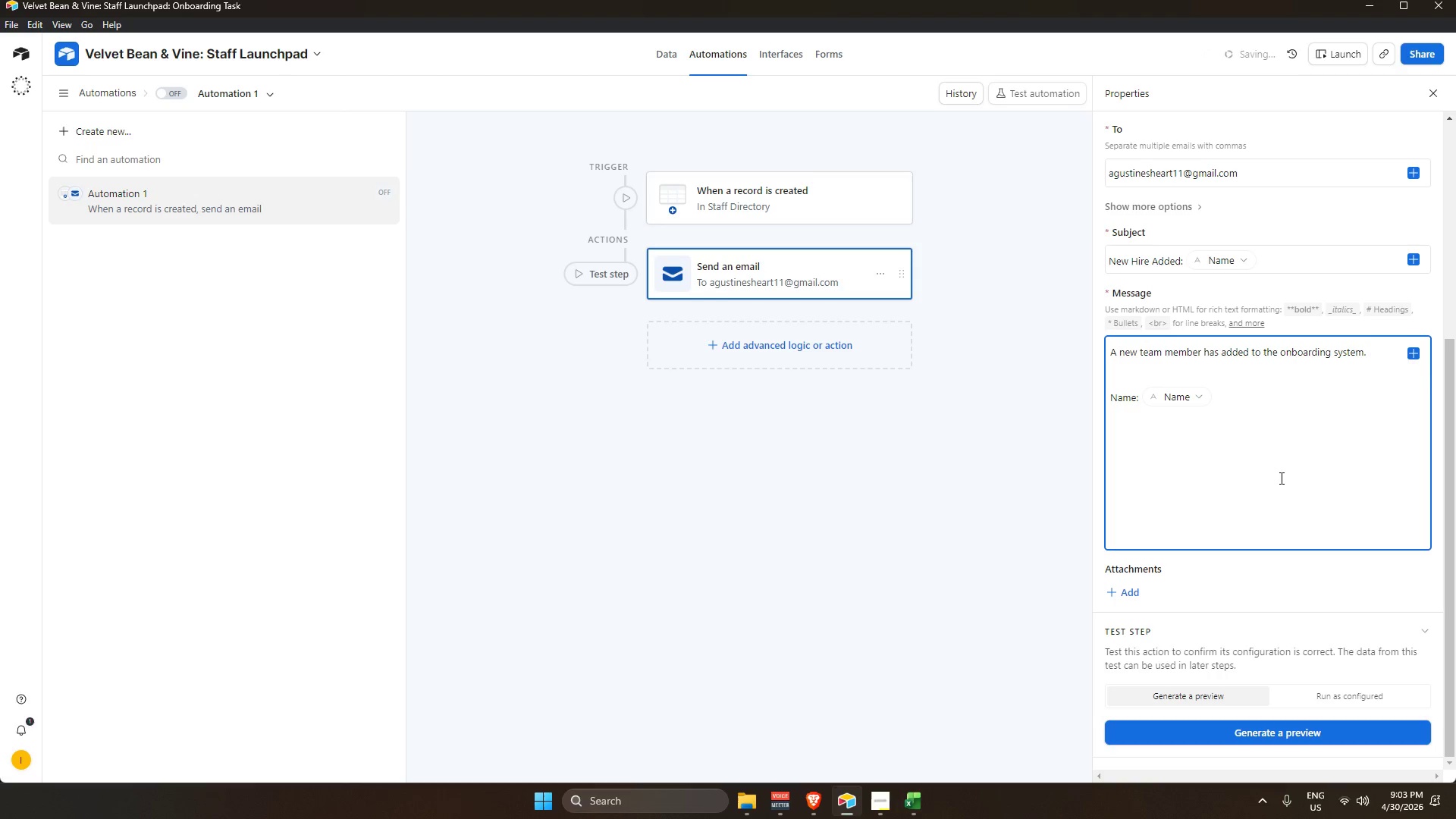 
type(Role: )
 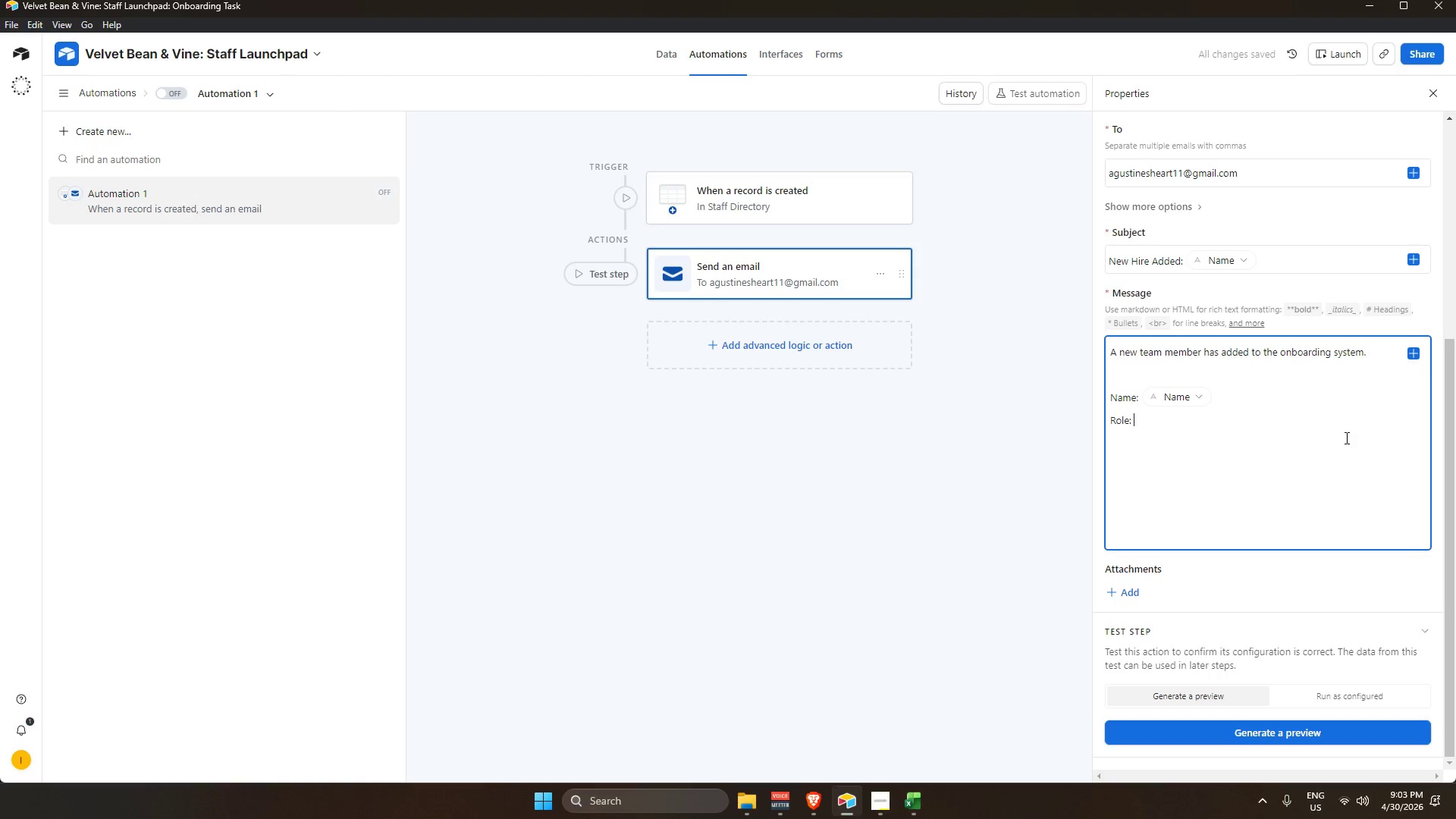 
scroll: coordinate [1310, 491], scroll_direction: down, amount: 2.0
 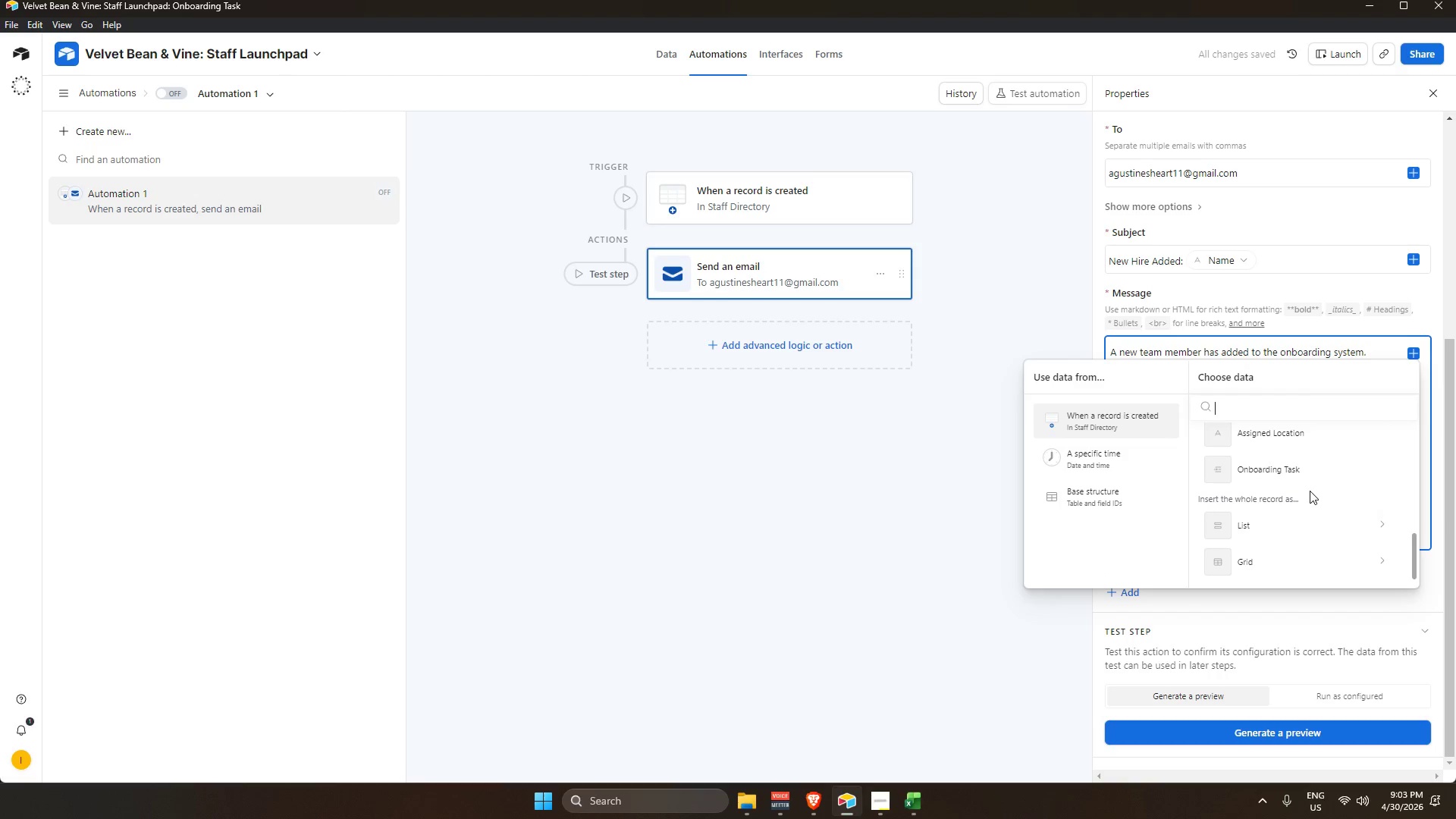 
scroll: coordinate [1310, 491], scroll_direction: up, amount: 2.0
 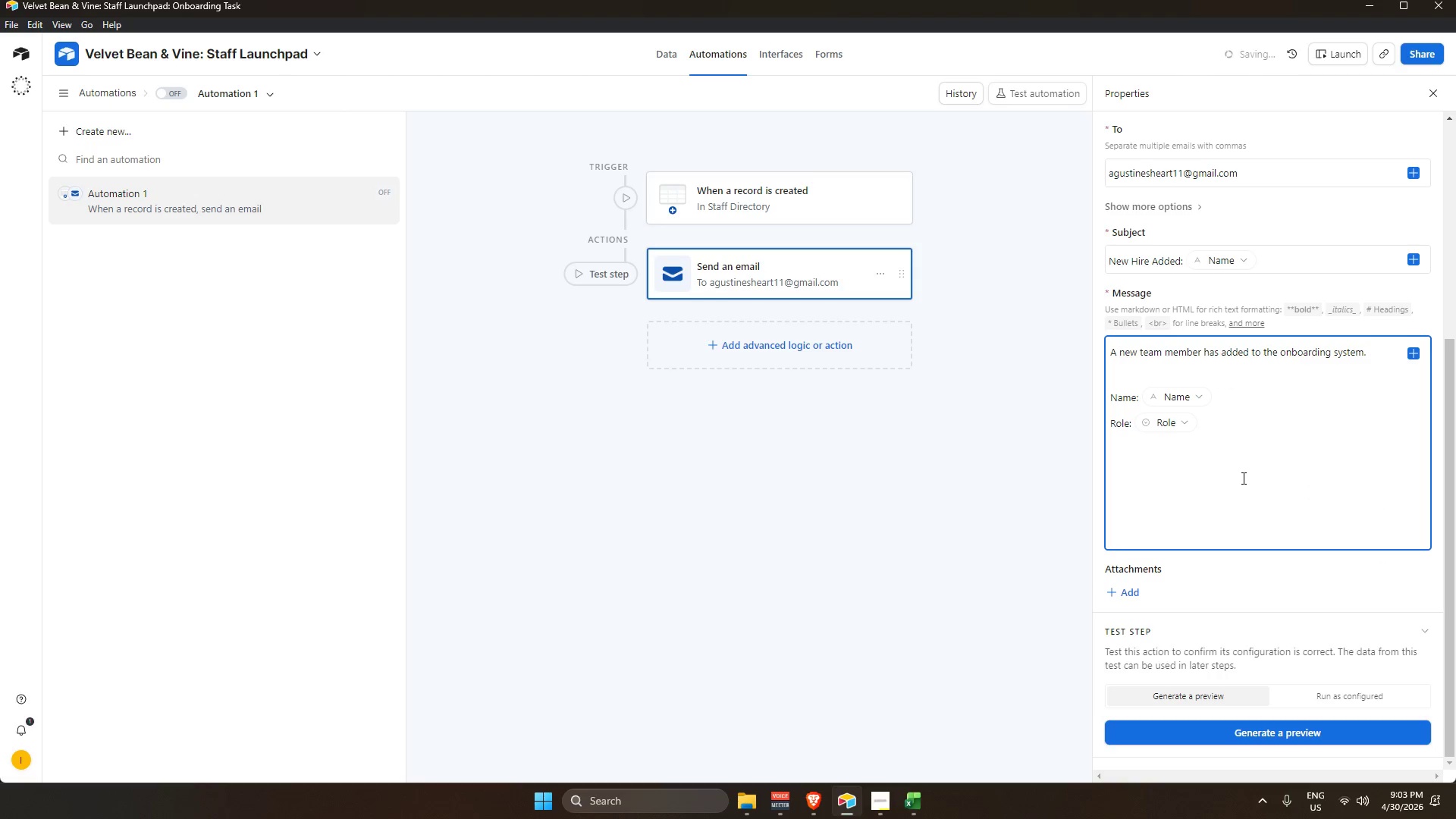 
key(Enter)
 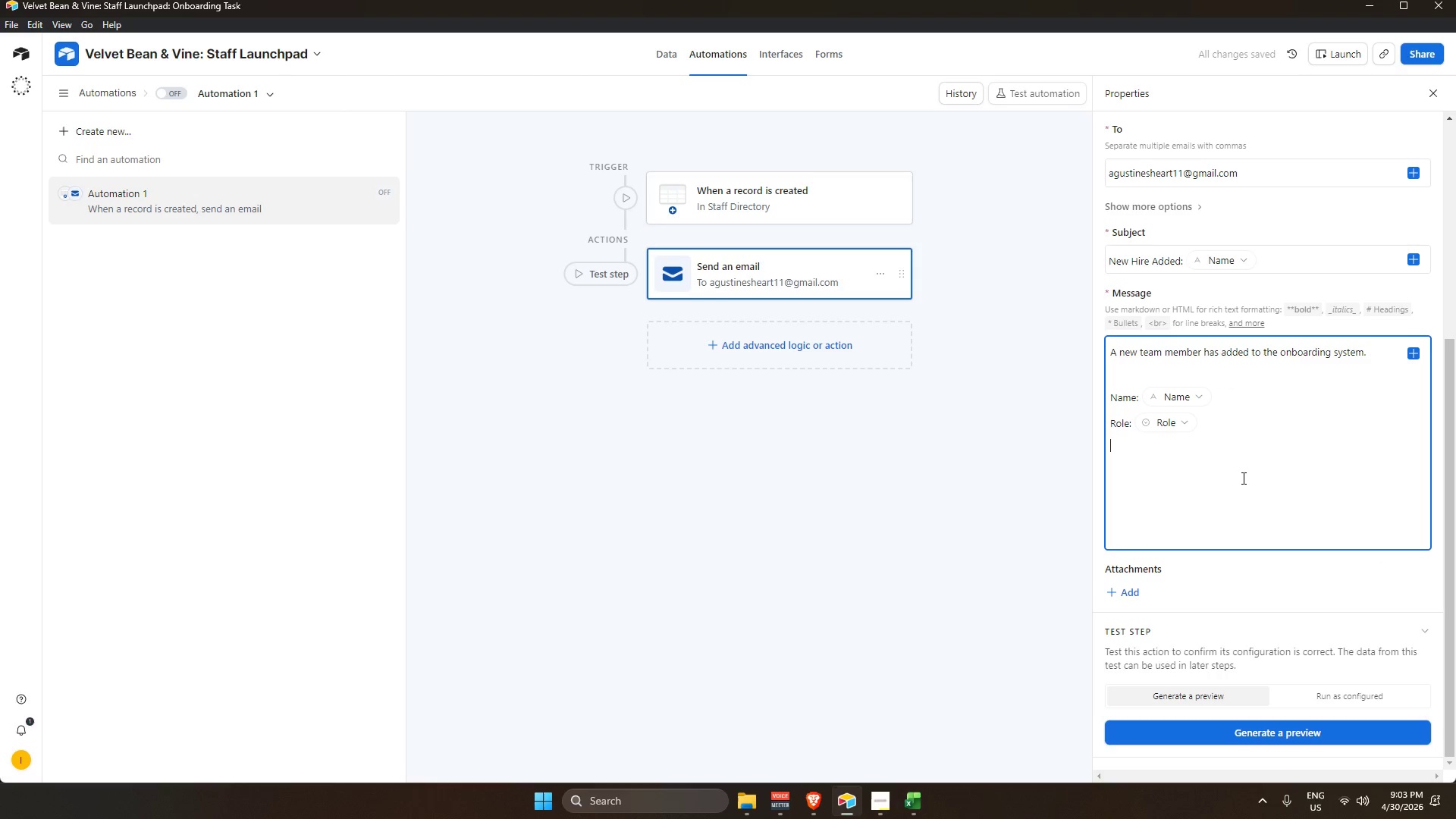 
type(Start Date: )
 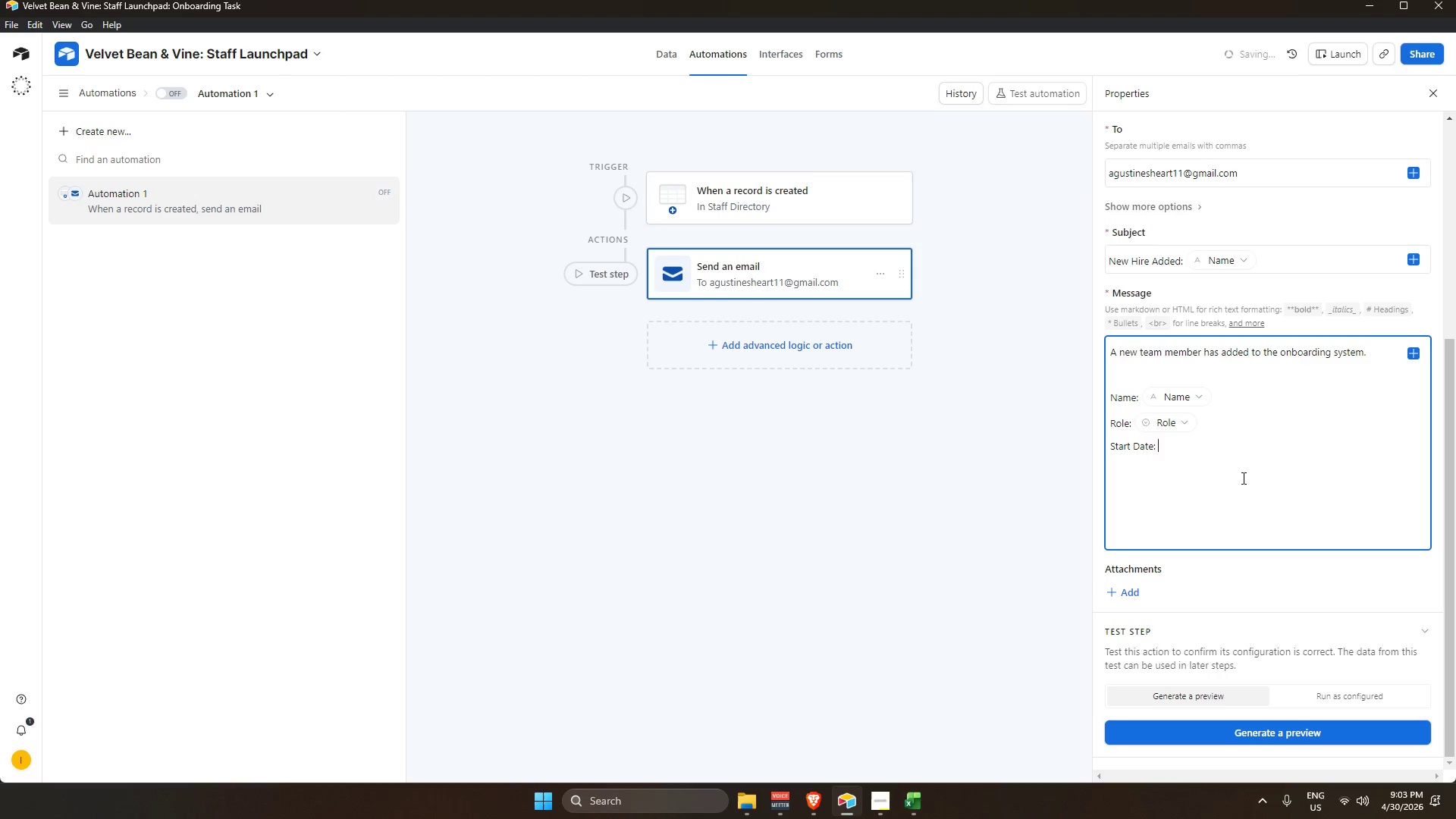 
left_click([1417, 359])
 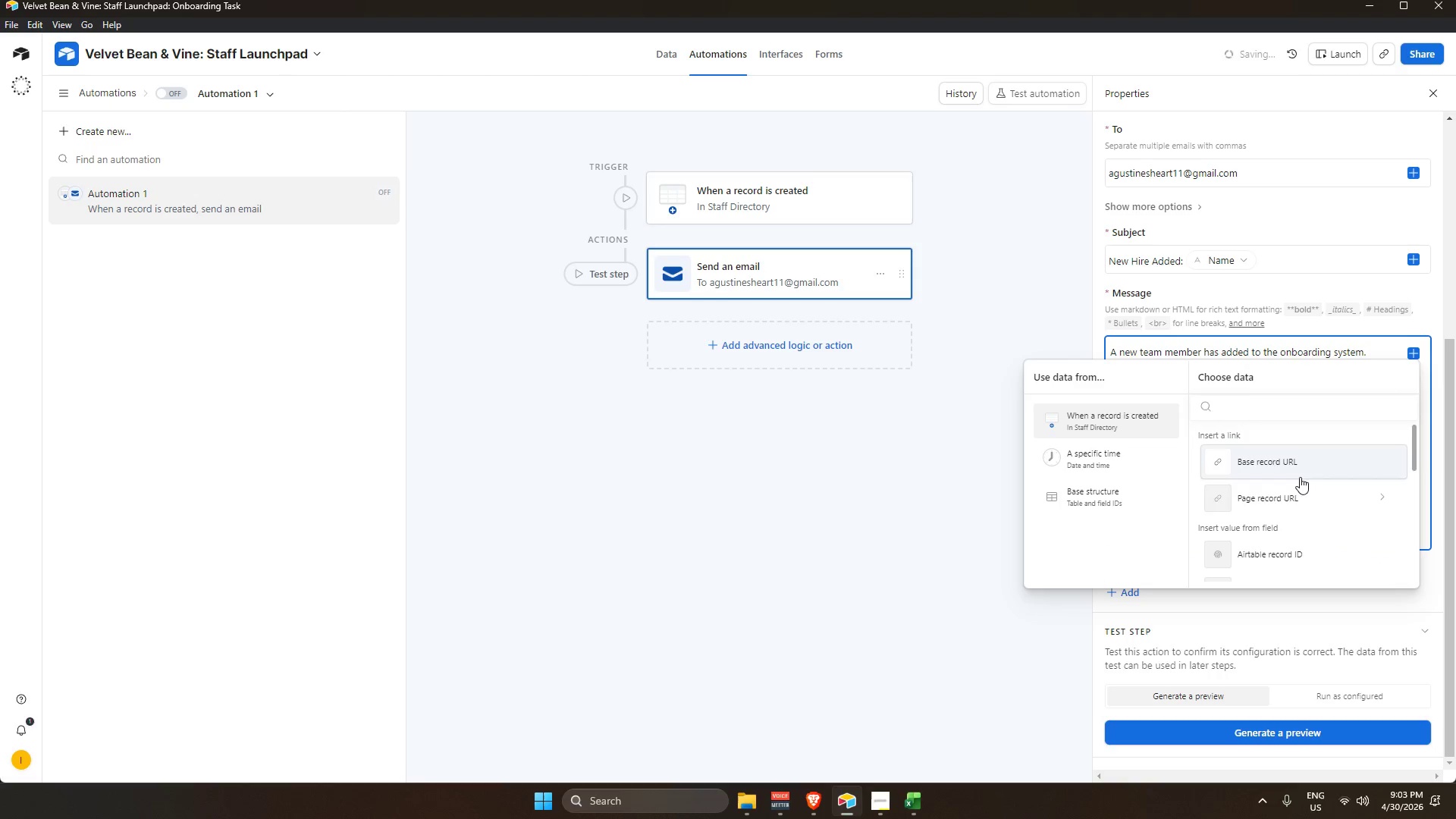 
scroll: coordinate [1265, 516], scroll_direction: down, amount: 2.0
 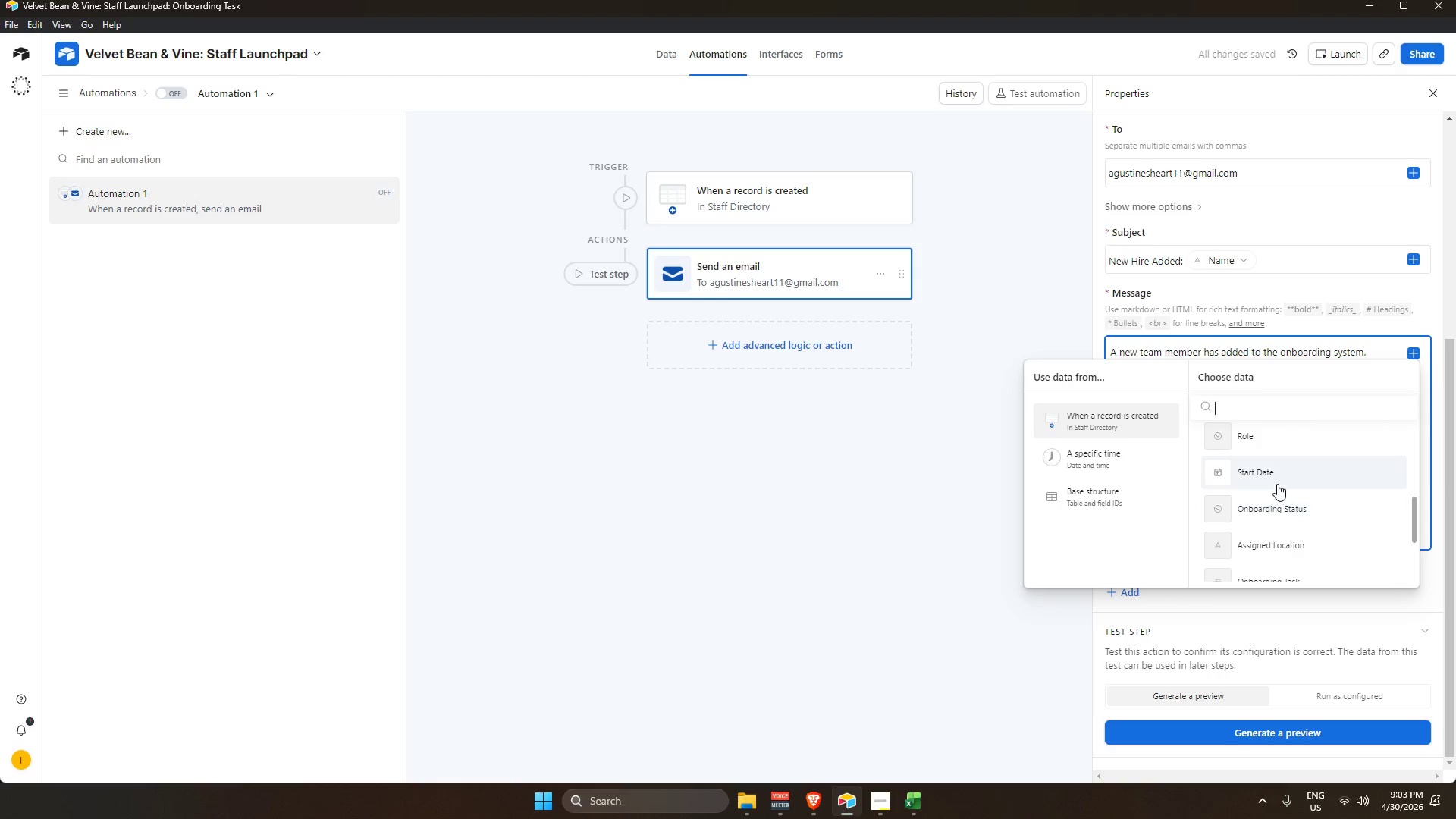 
left_click([1279, 479])
 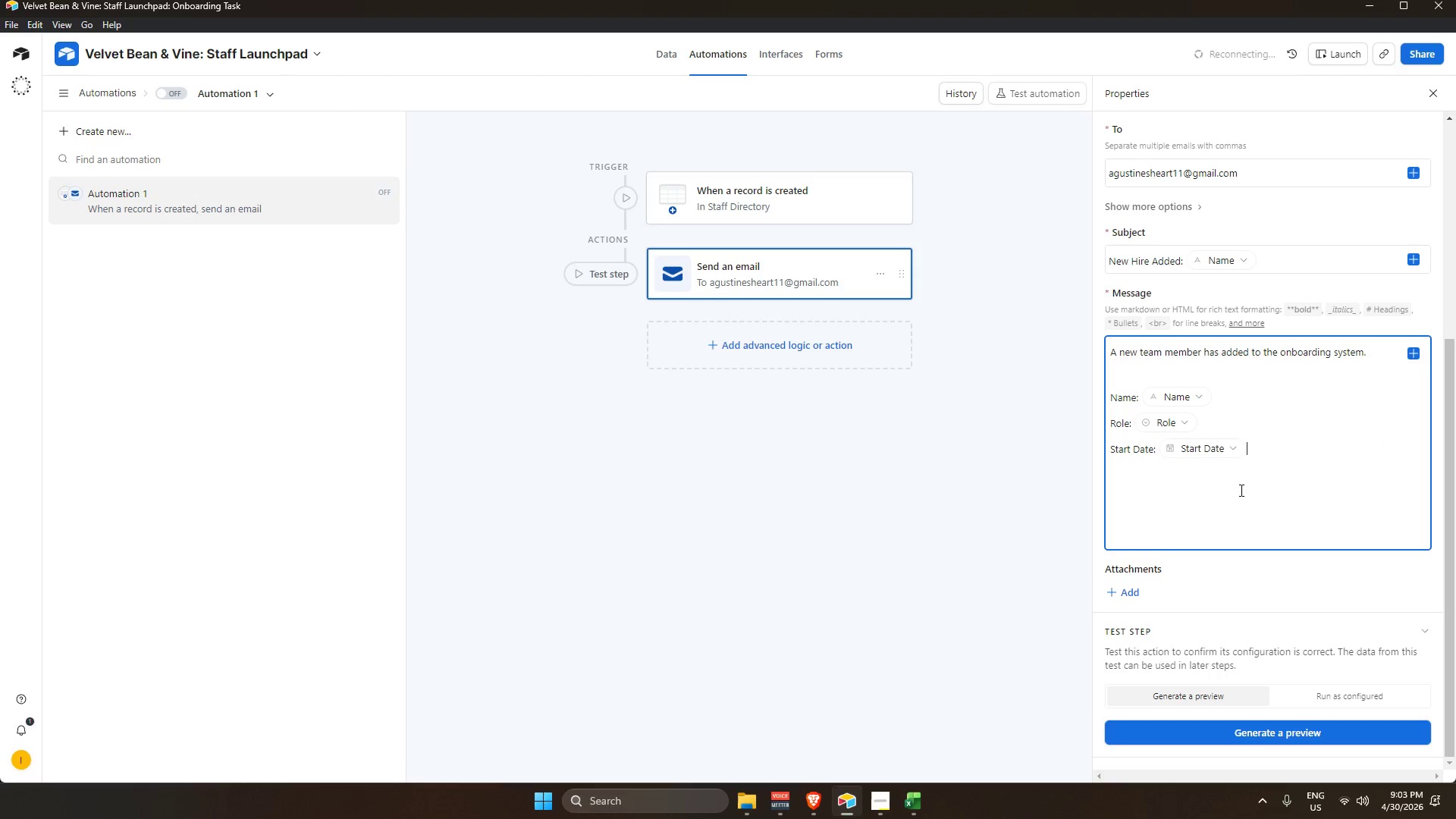 
wait(5.97)
 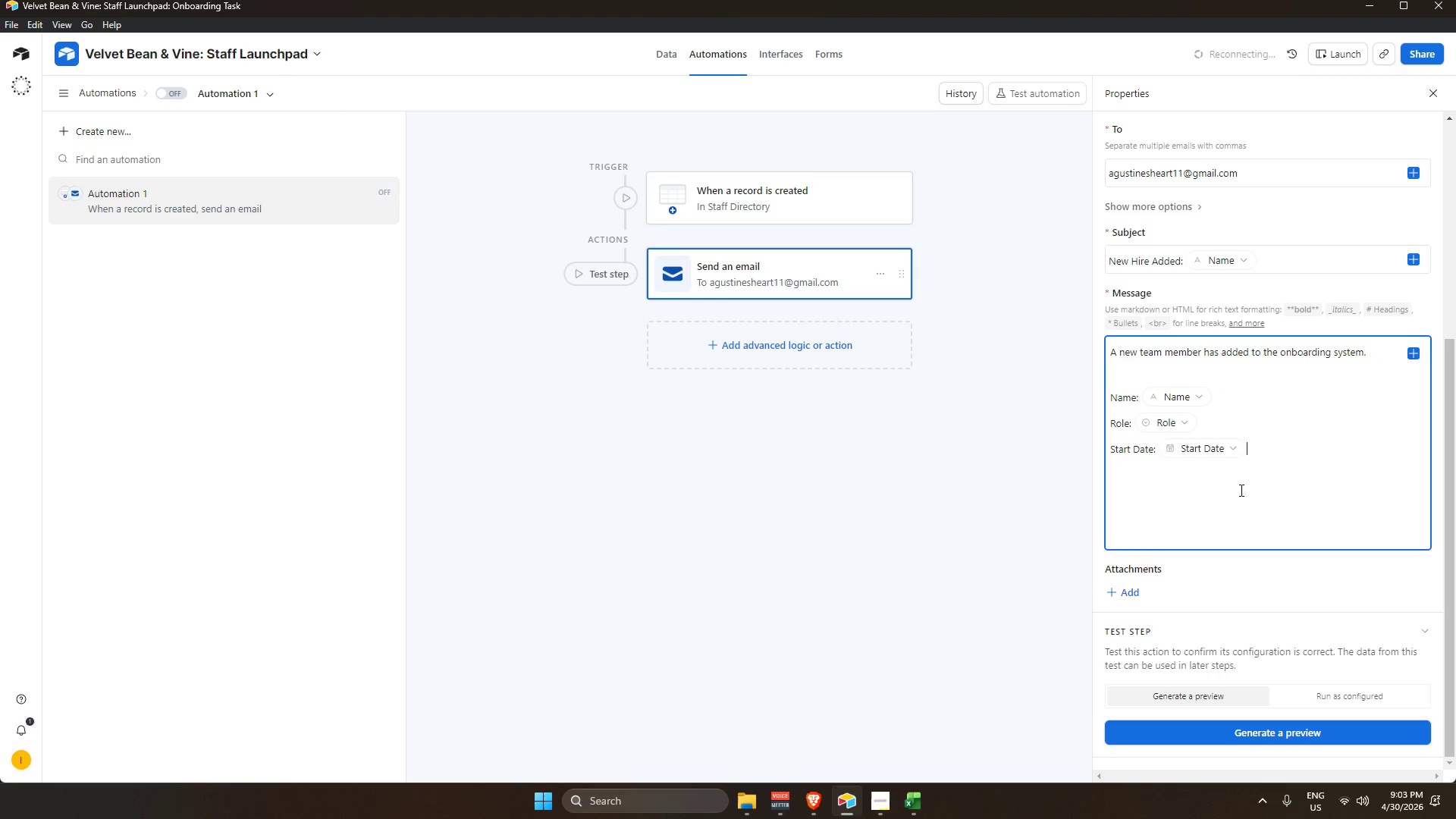 
key(NumpadEnter)
key(NumpadEnter)
type(Please begin onboarding task assignment.)
 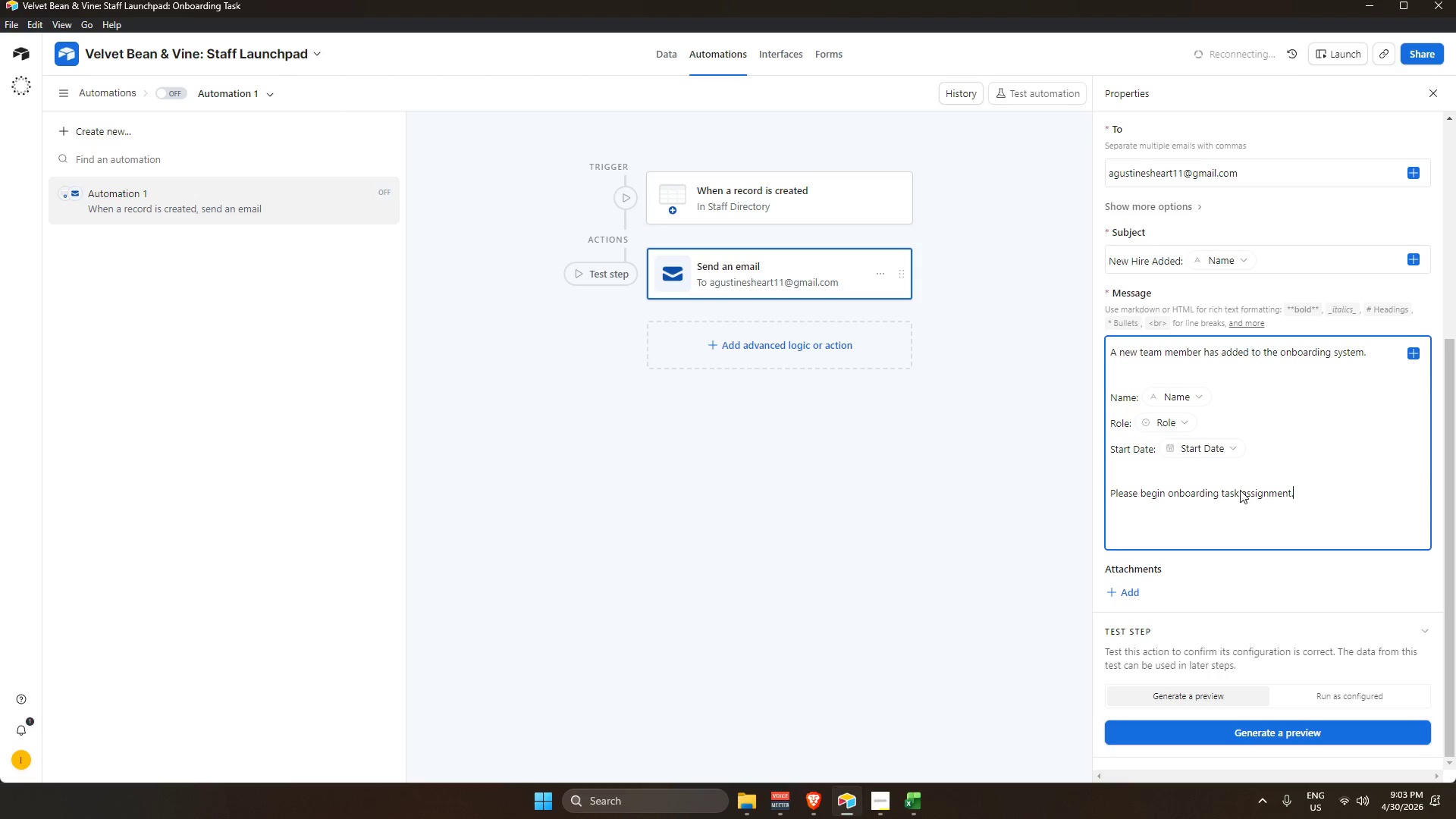 
wait(7.97)
 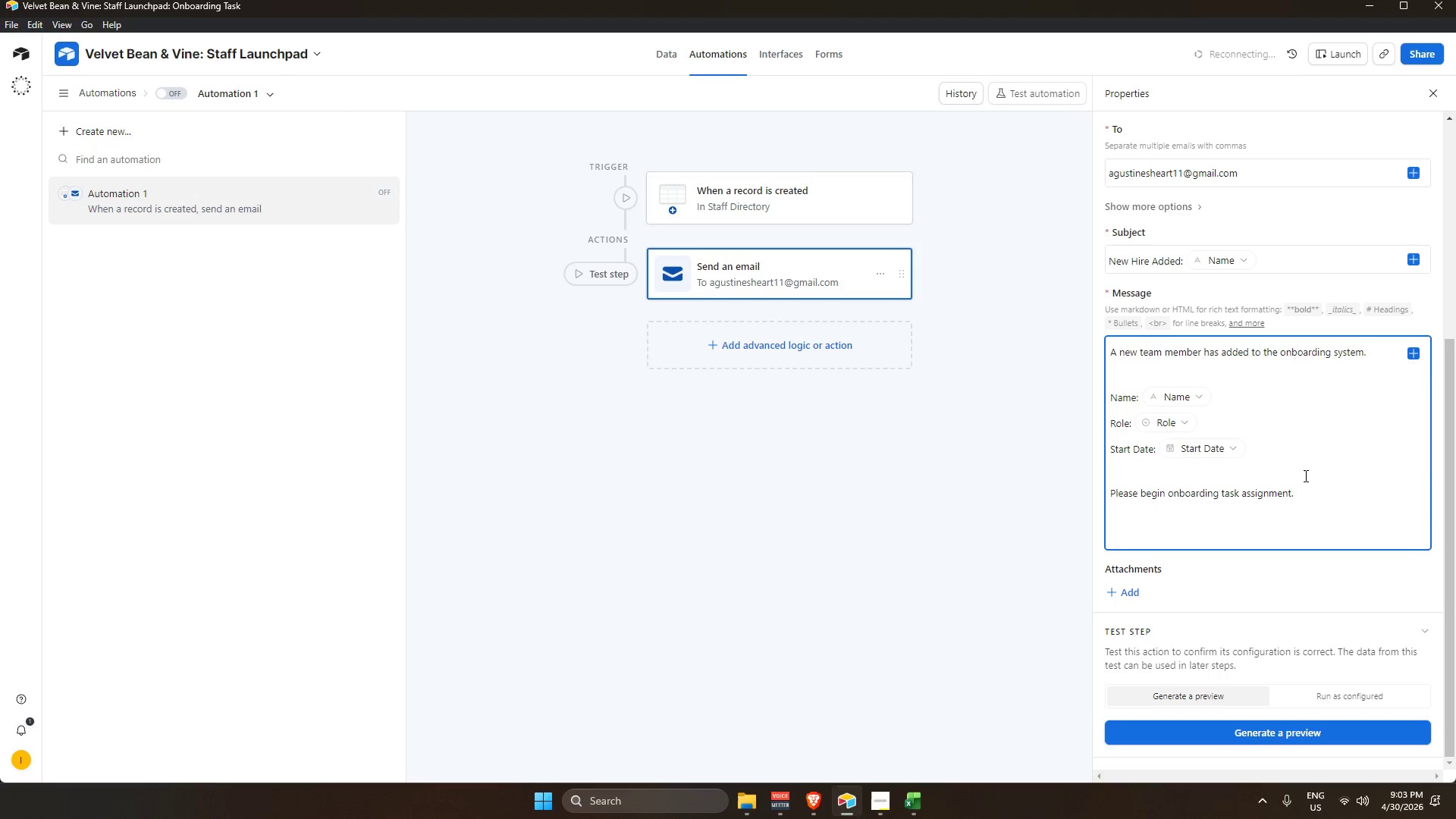 
scroll: coordinate [1336, 598], scroll_direction: down, amount: 2.0
 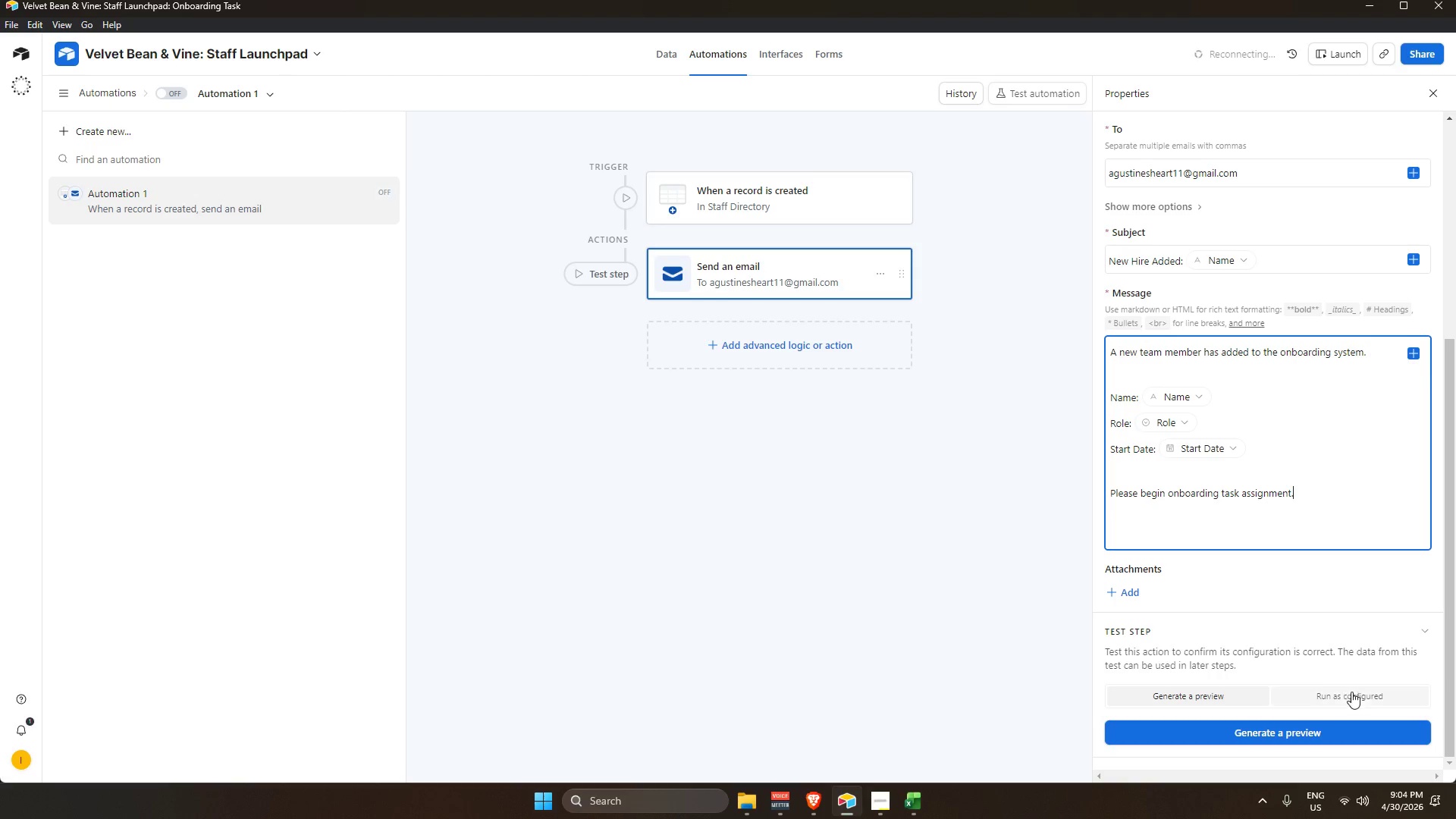 
left_click([1338, 695])
 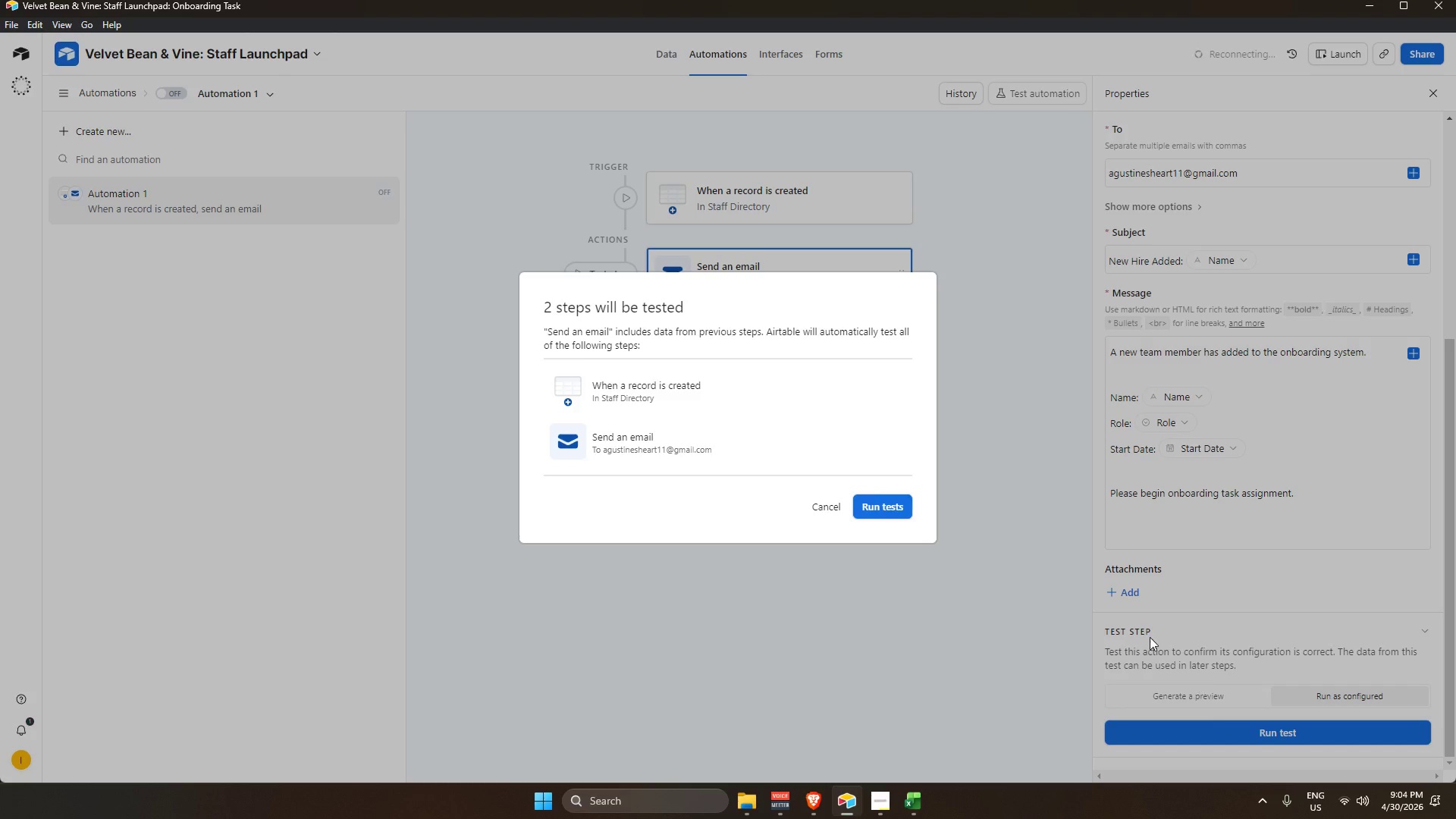 
left_click([880, 505])
 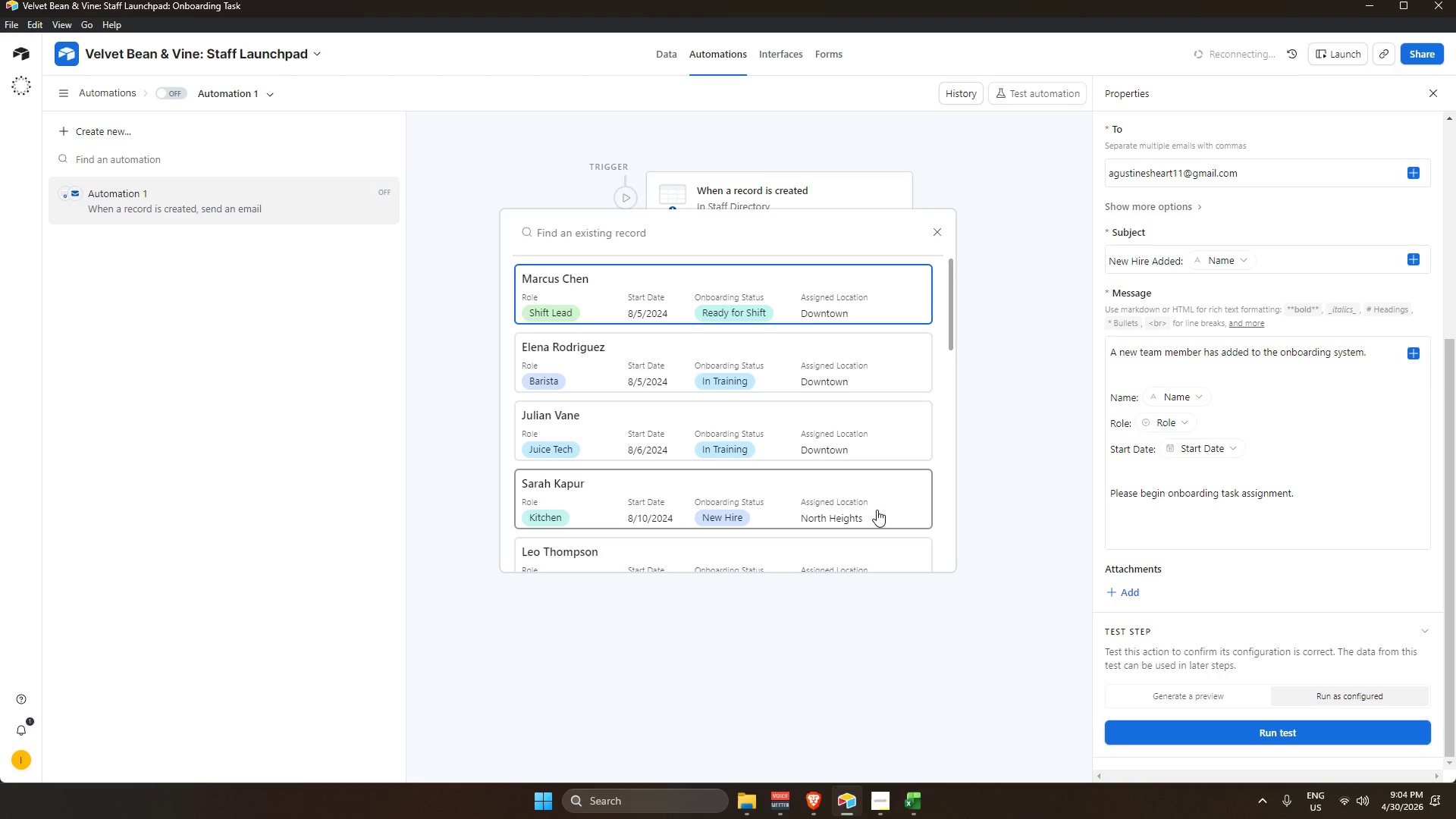 
scroll: coordinate [884, 486], scroll_direction: none, amount: 0.0
 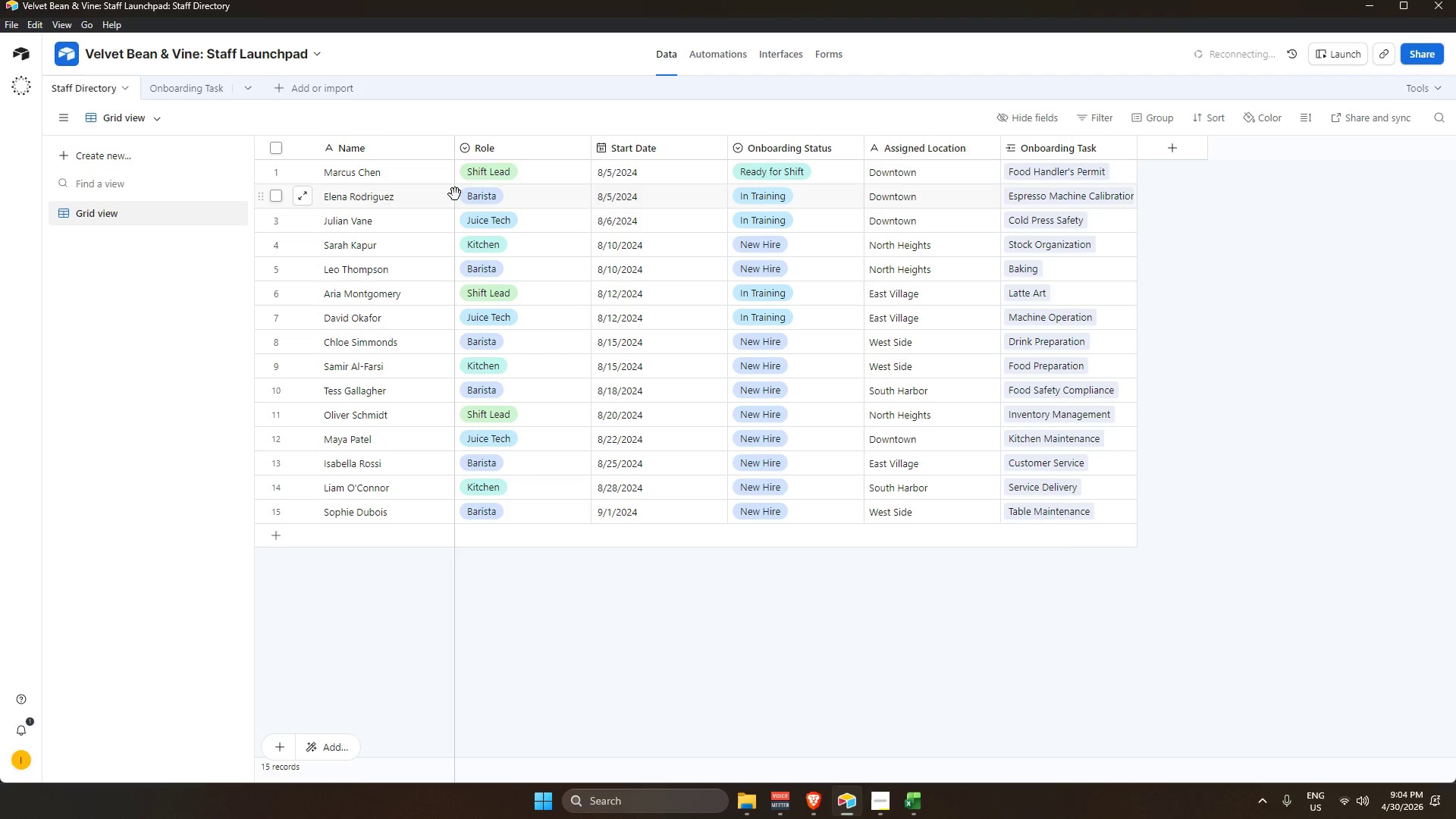 
wait(24.27)
 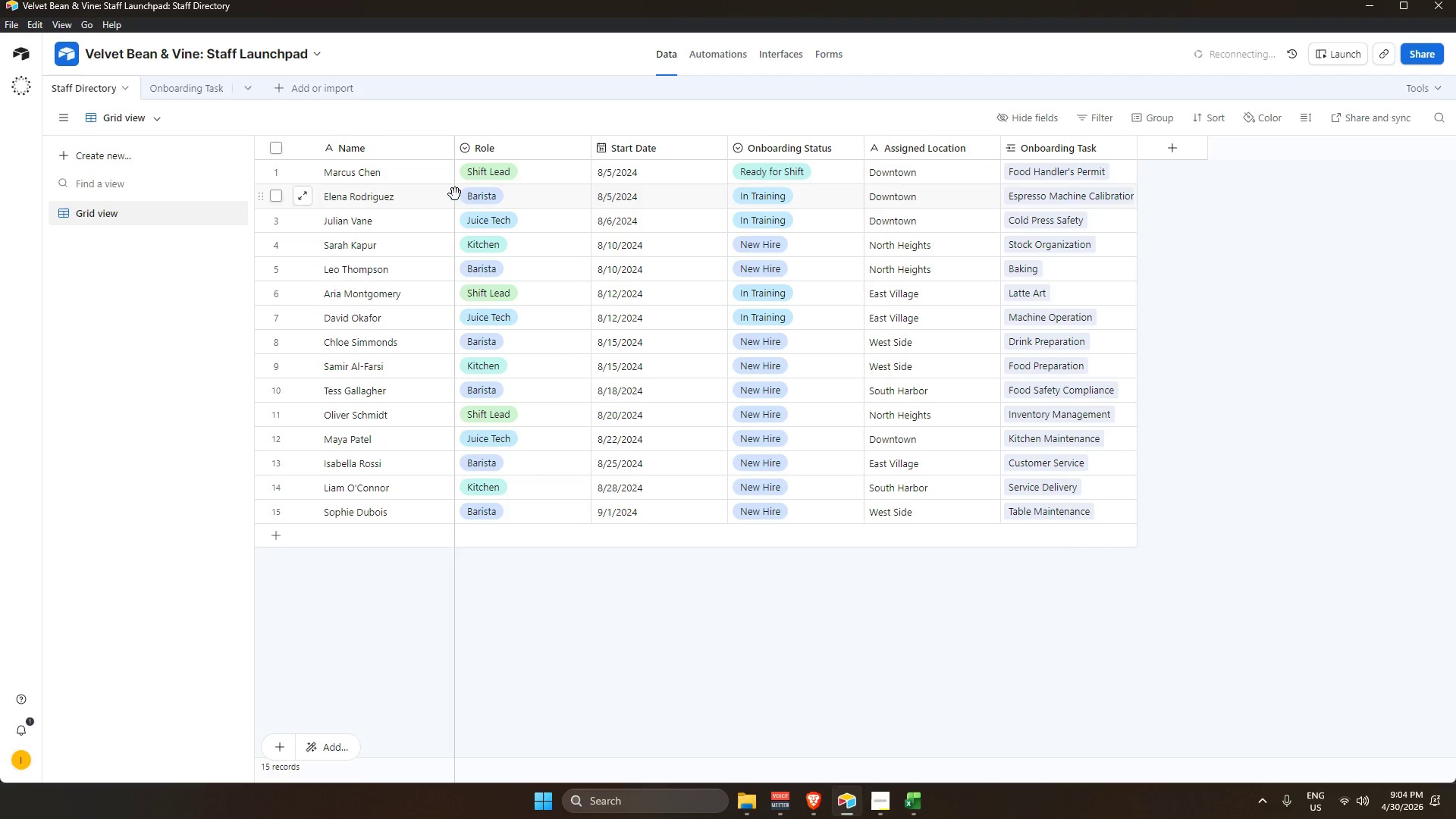 
left_click([722, 56])
 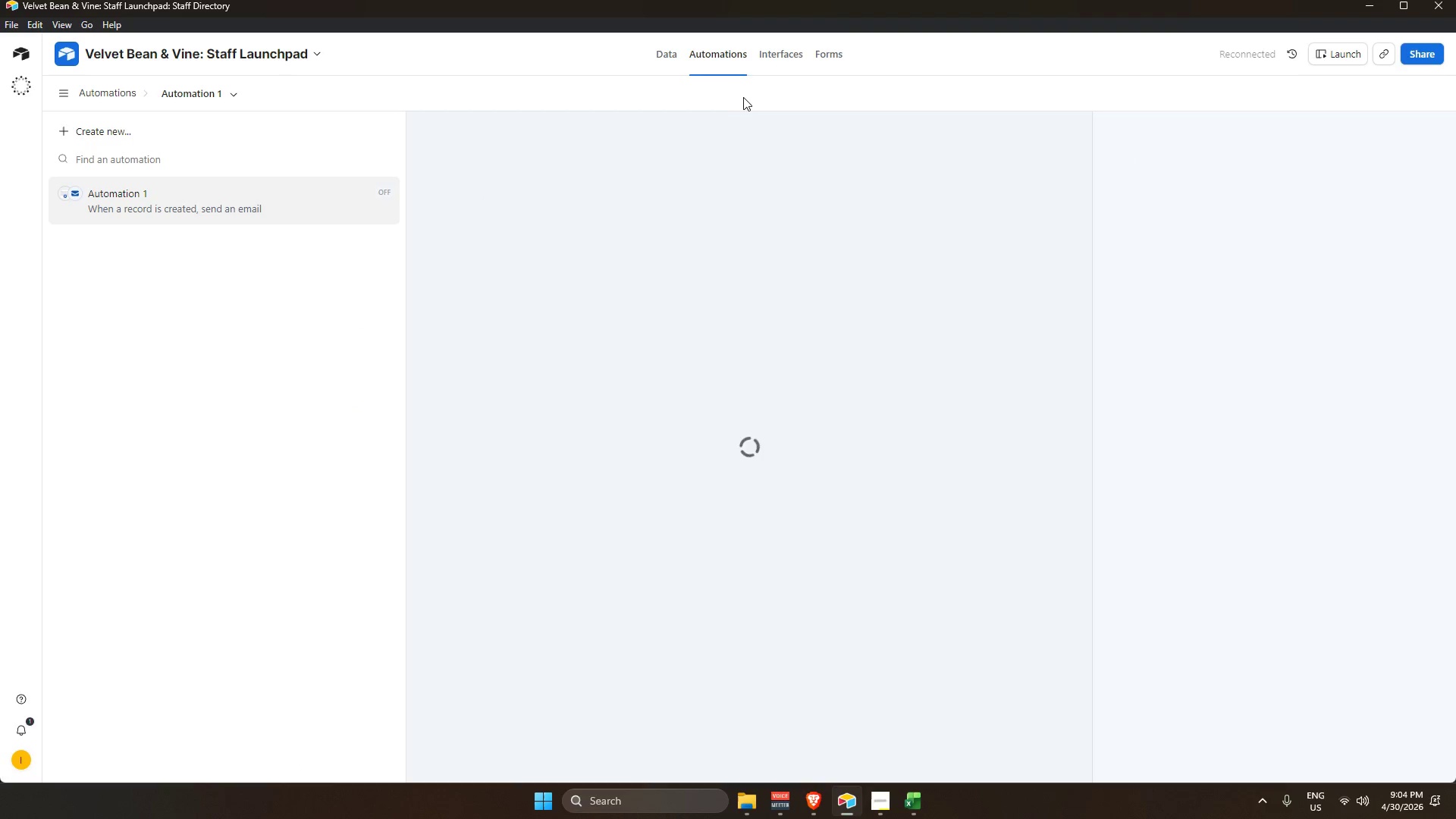 
mouse_move([771, 149])
 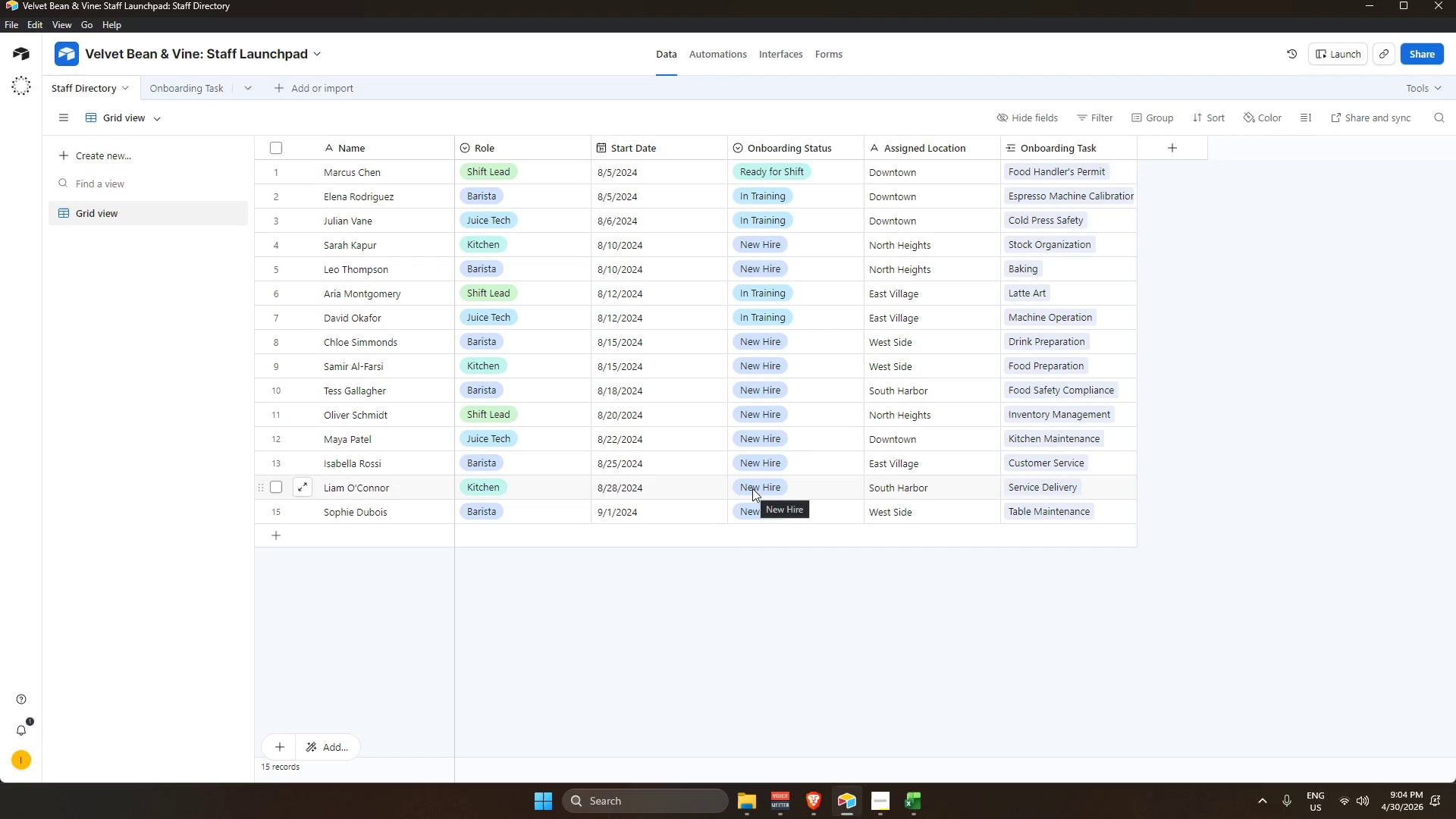 
wait(21.02)
 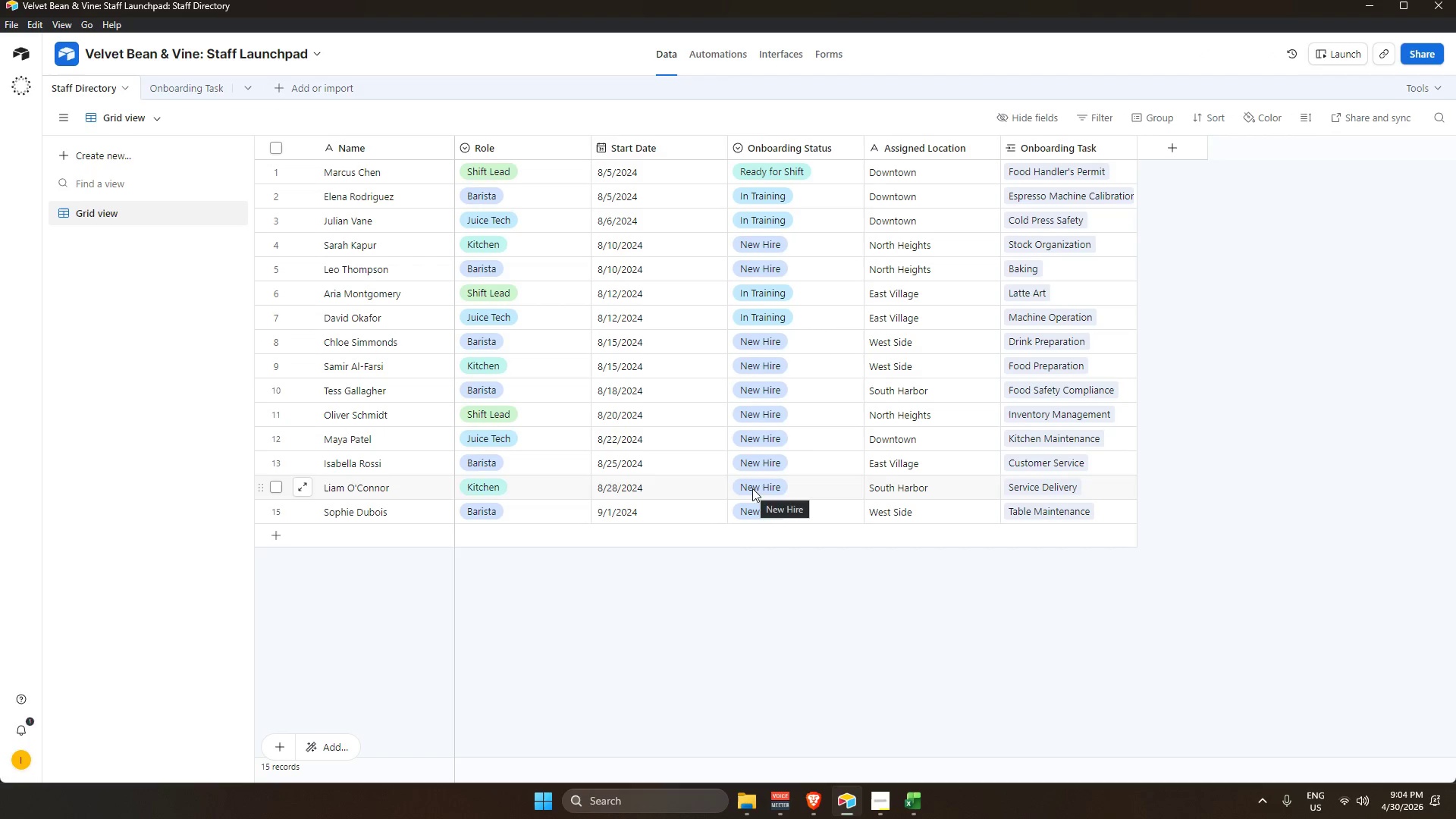 
left_click([278, 532])
 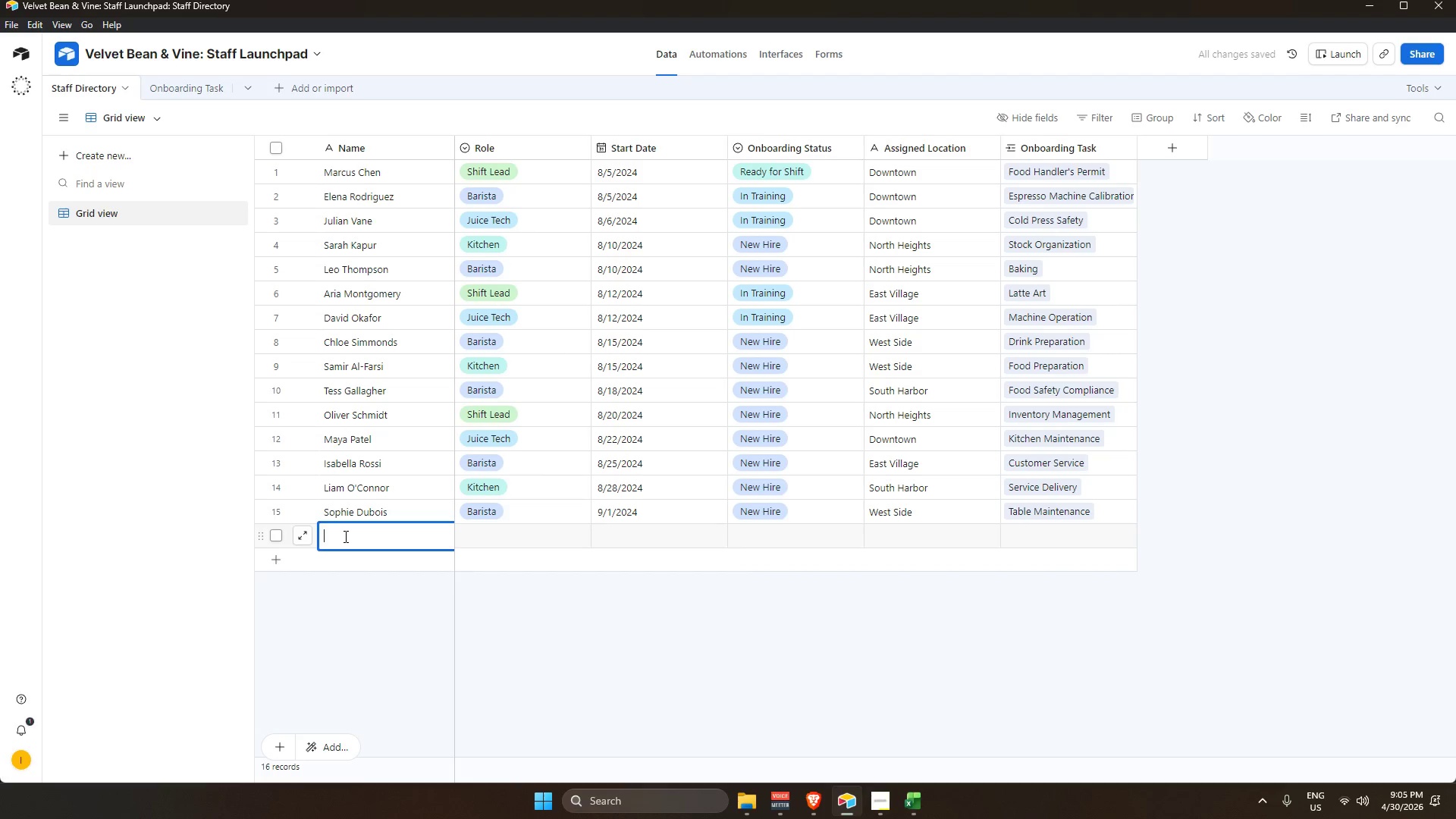 
type(Heart Agutines)
 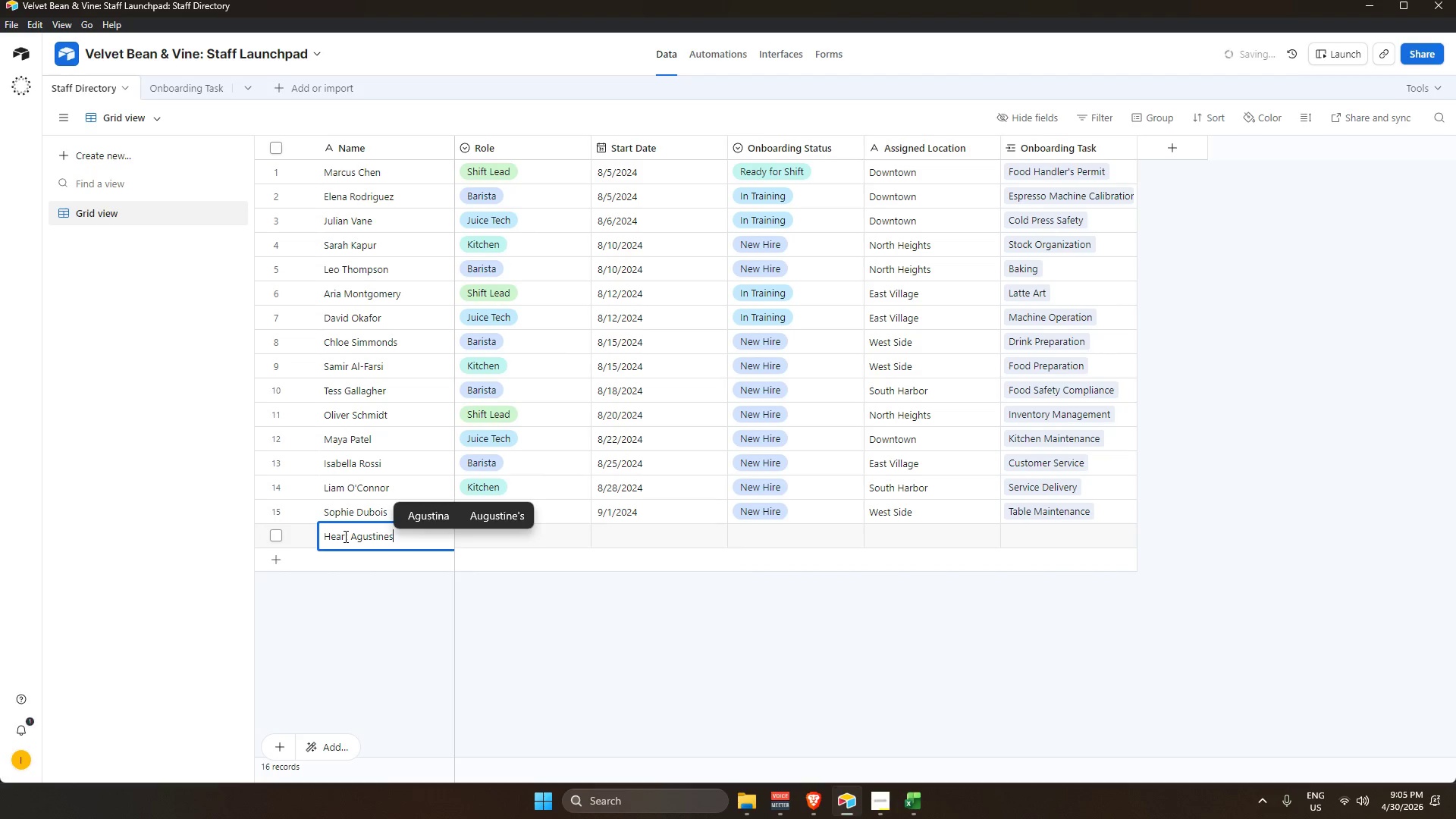 
key(Enter)
 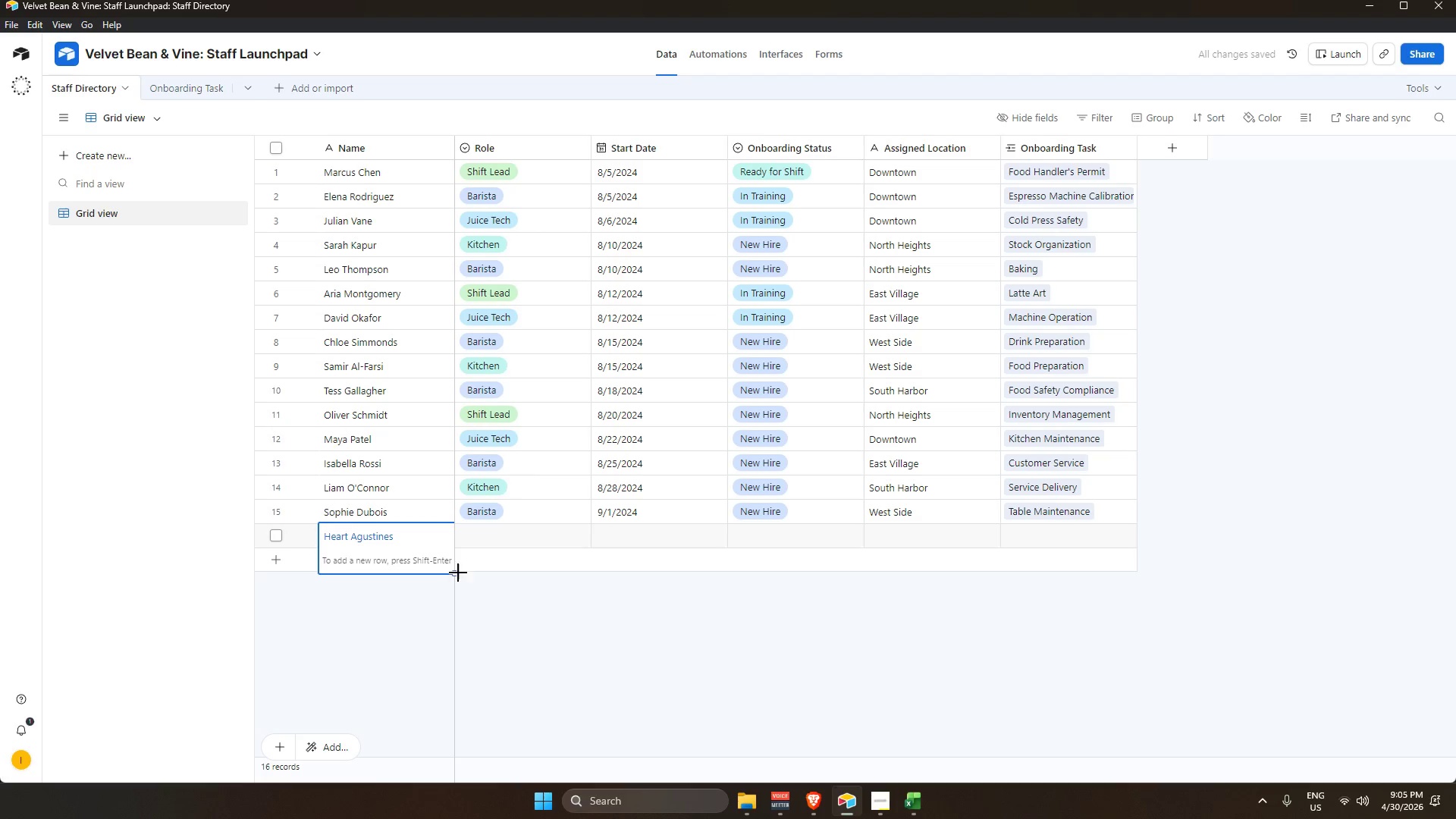 
left_click([480, 562])
 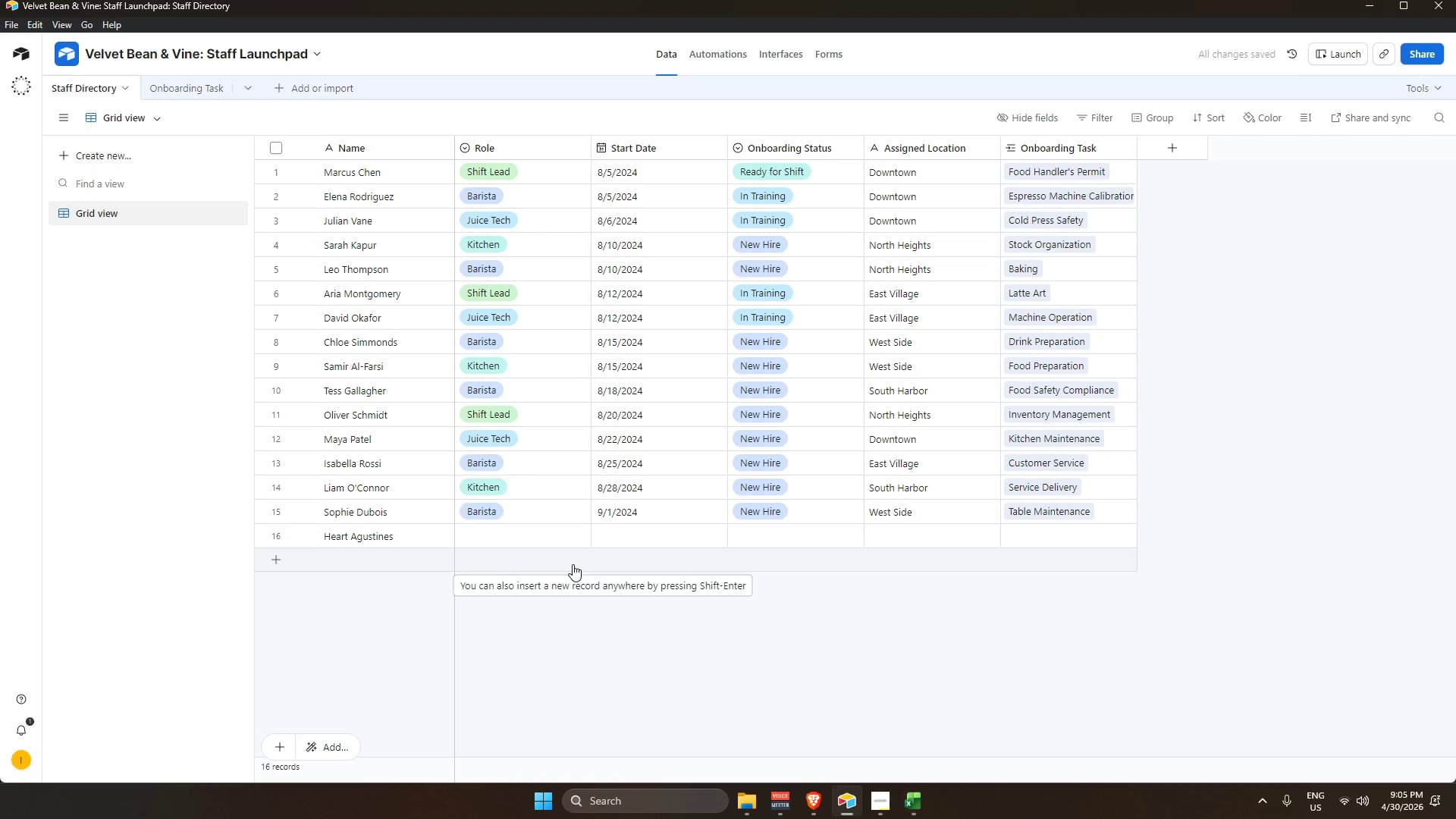 
left_click([526, 535])
 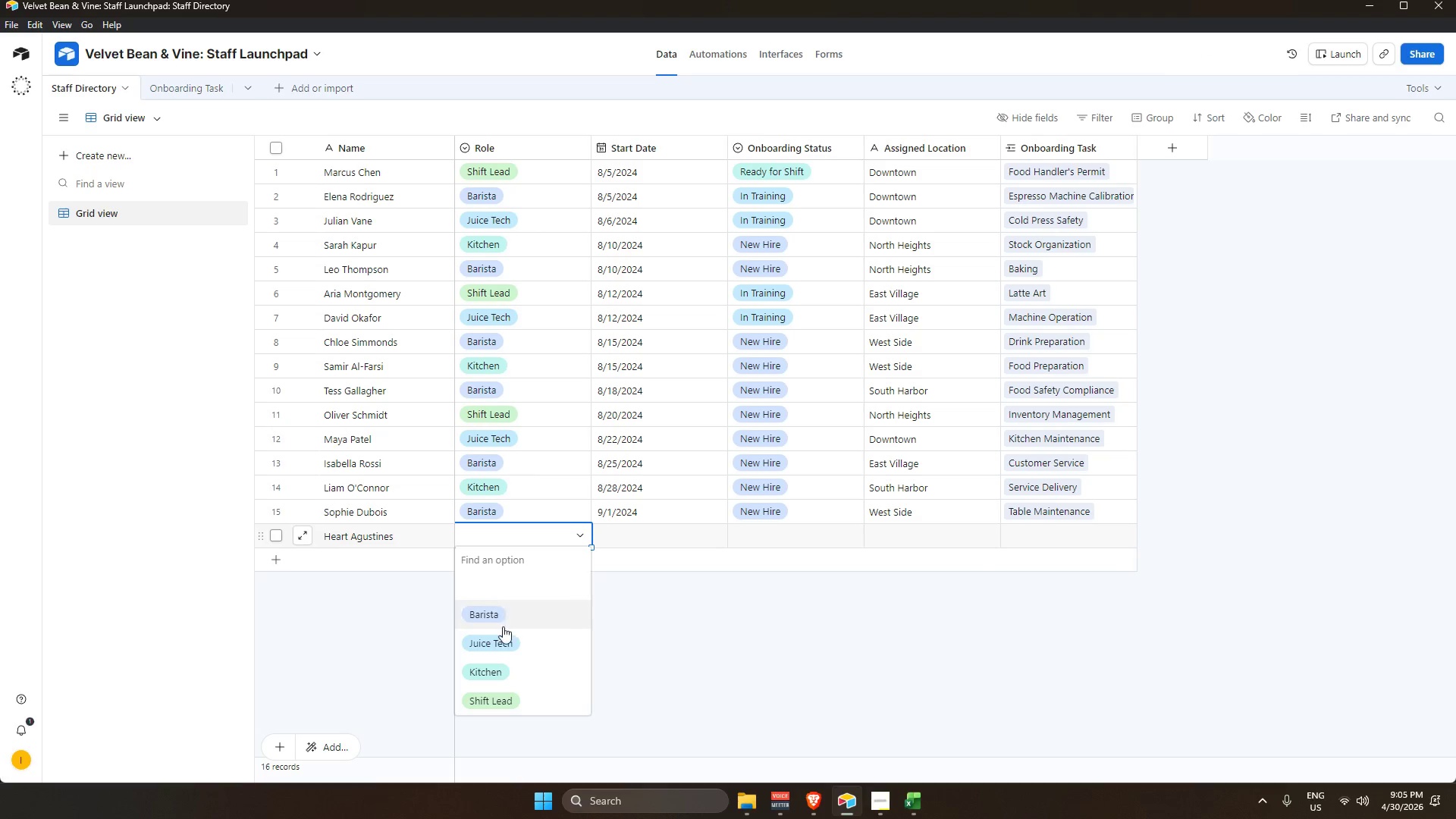 
left_click([499, 640])
 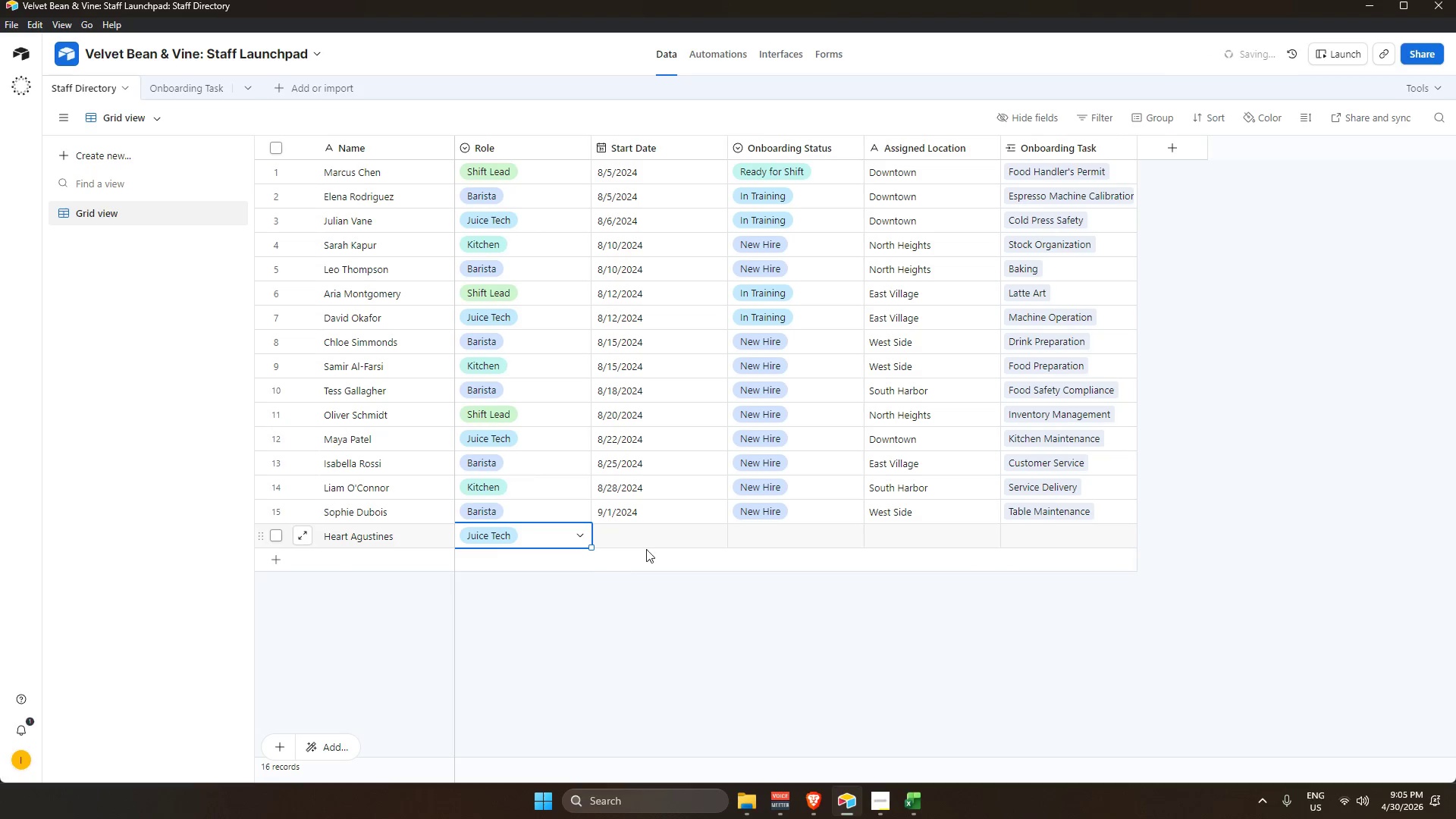 
left_click([658, 544])
 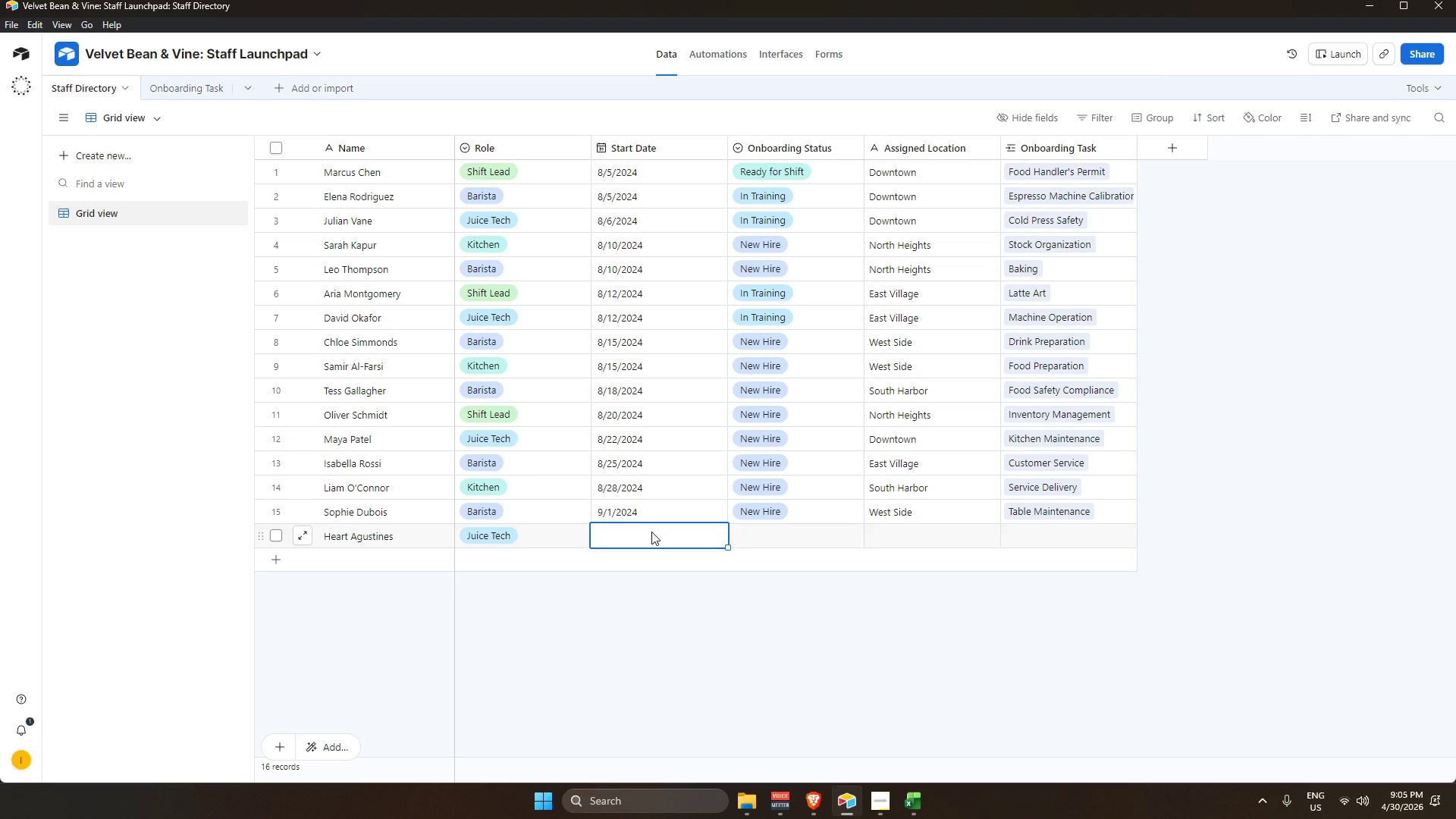 
wait(11.16)
 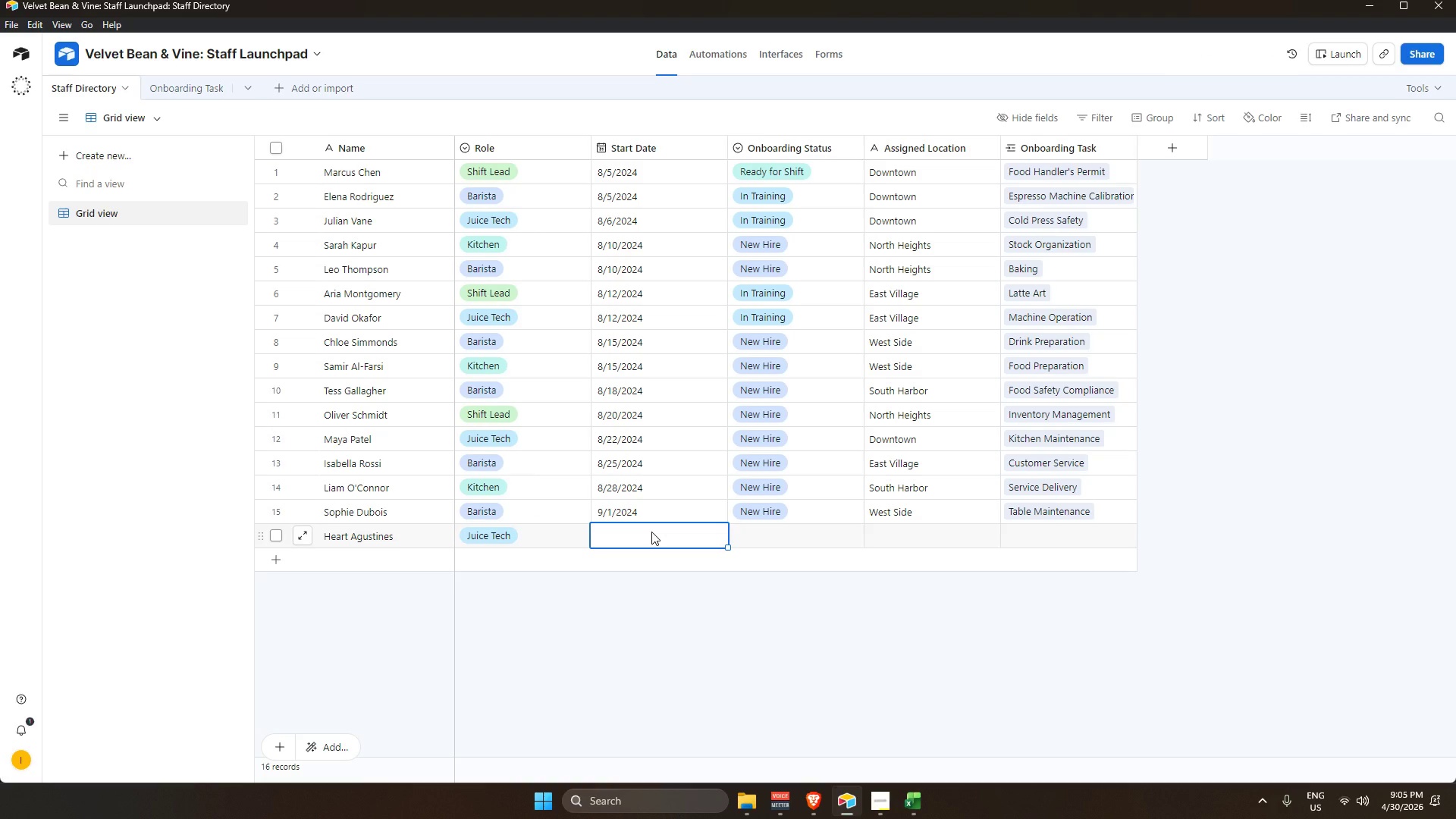 
key(Numpad9)
 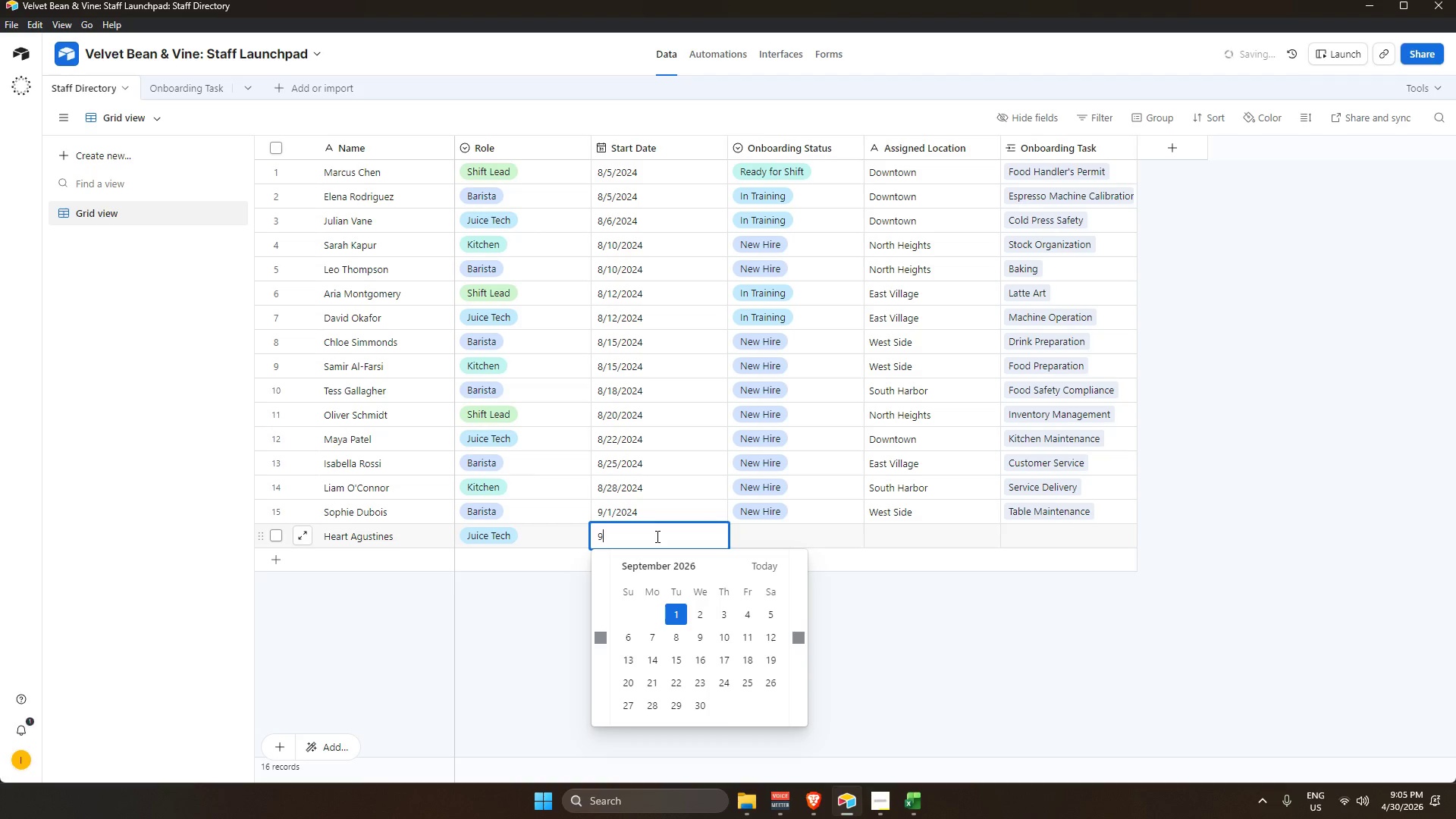 
key(NumpadDivide)
 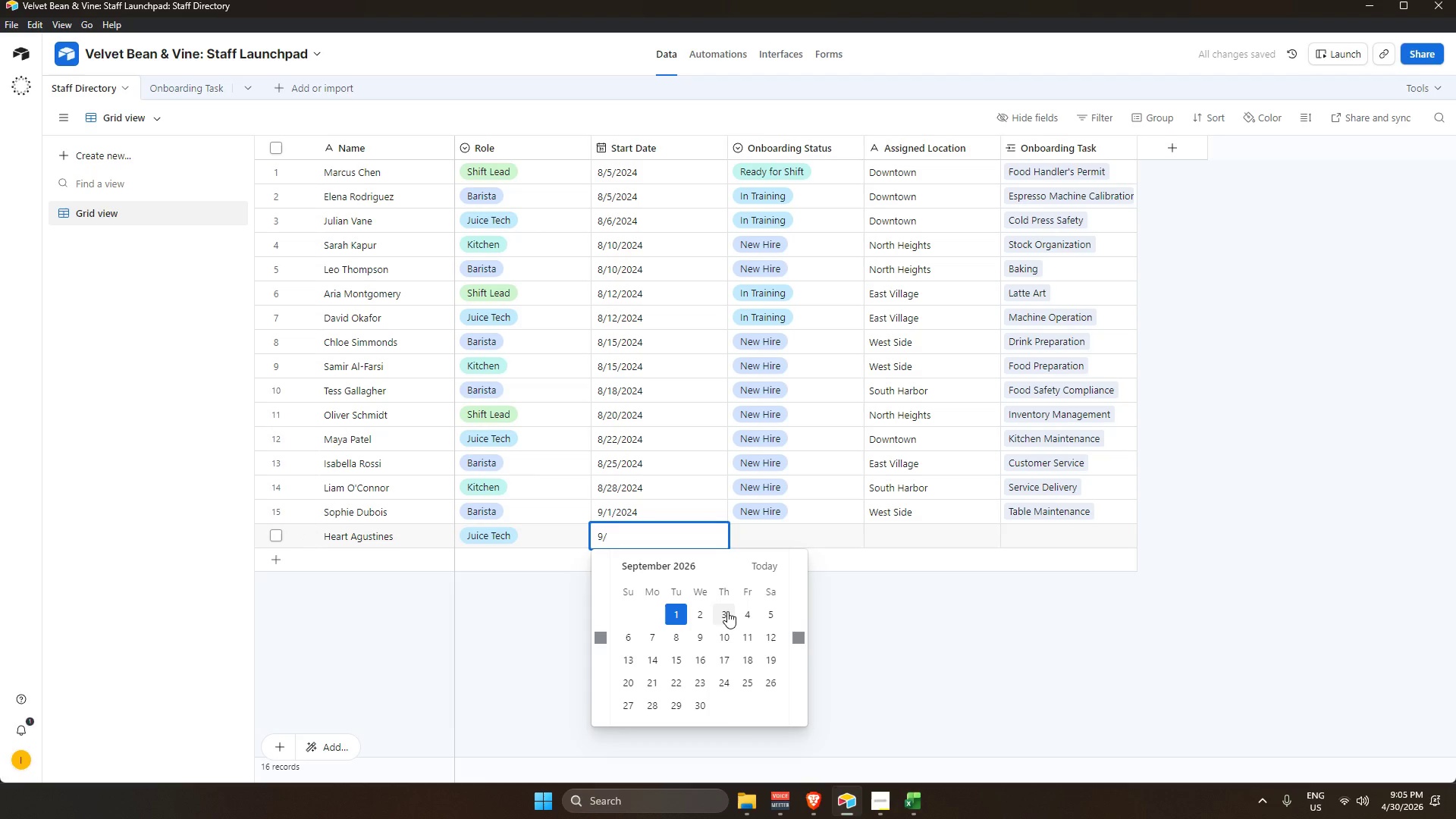 
left_click([678, 632])
 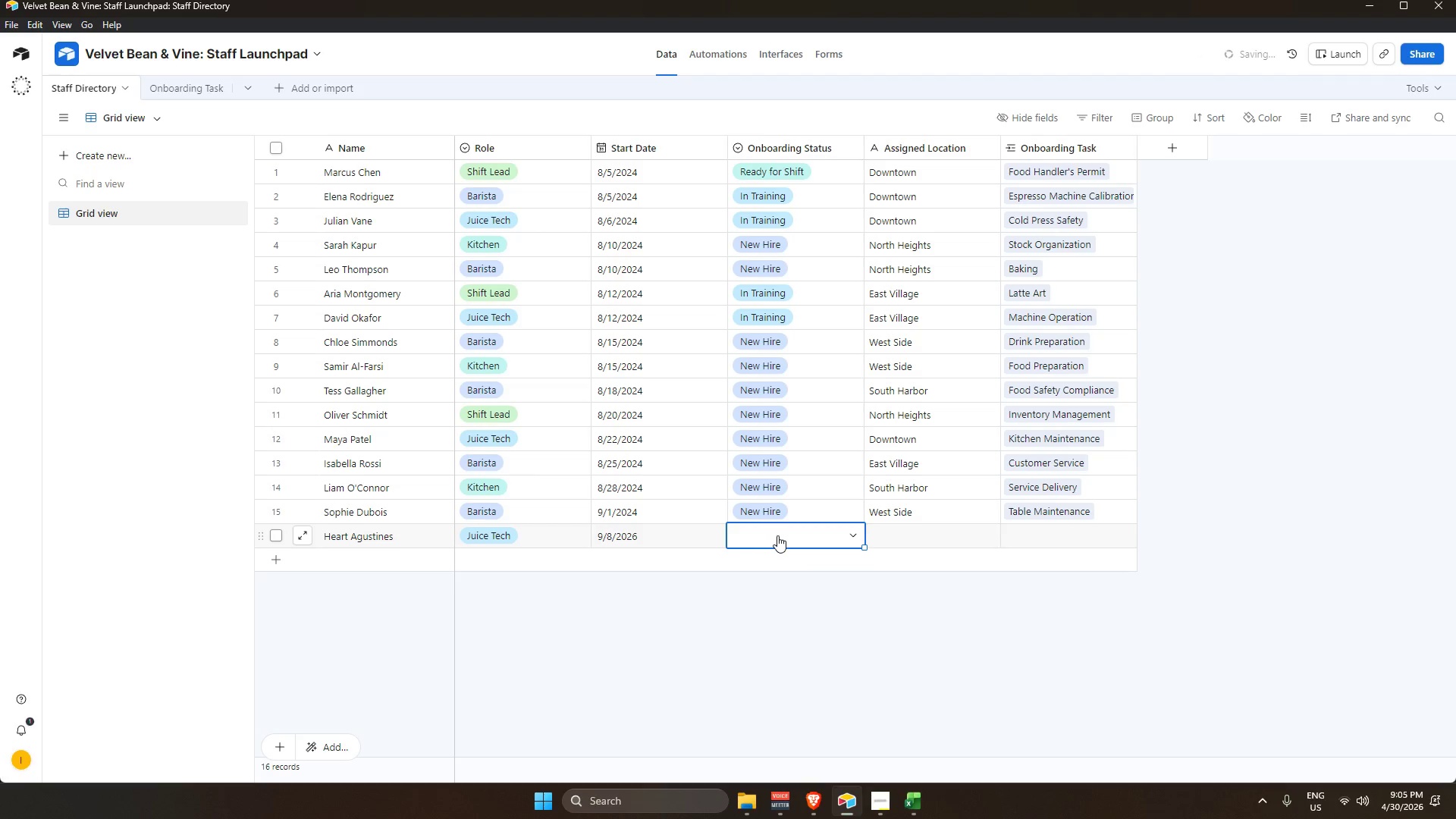 
left_click([850, 533])
 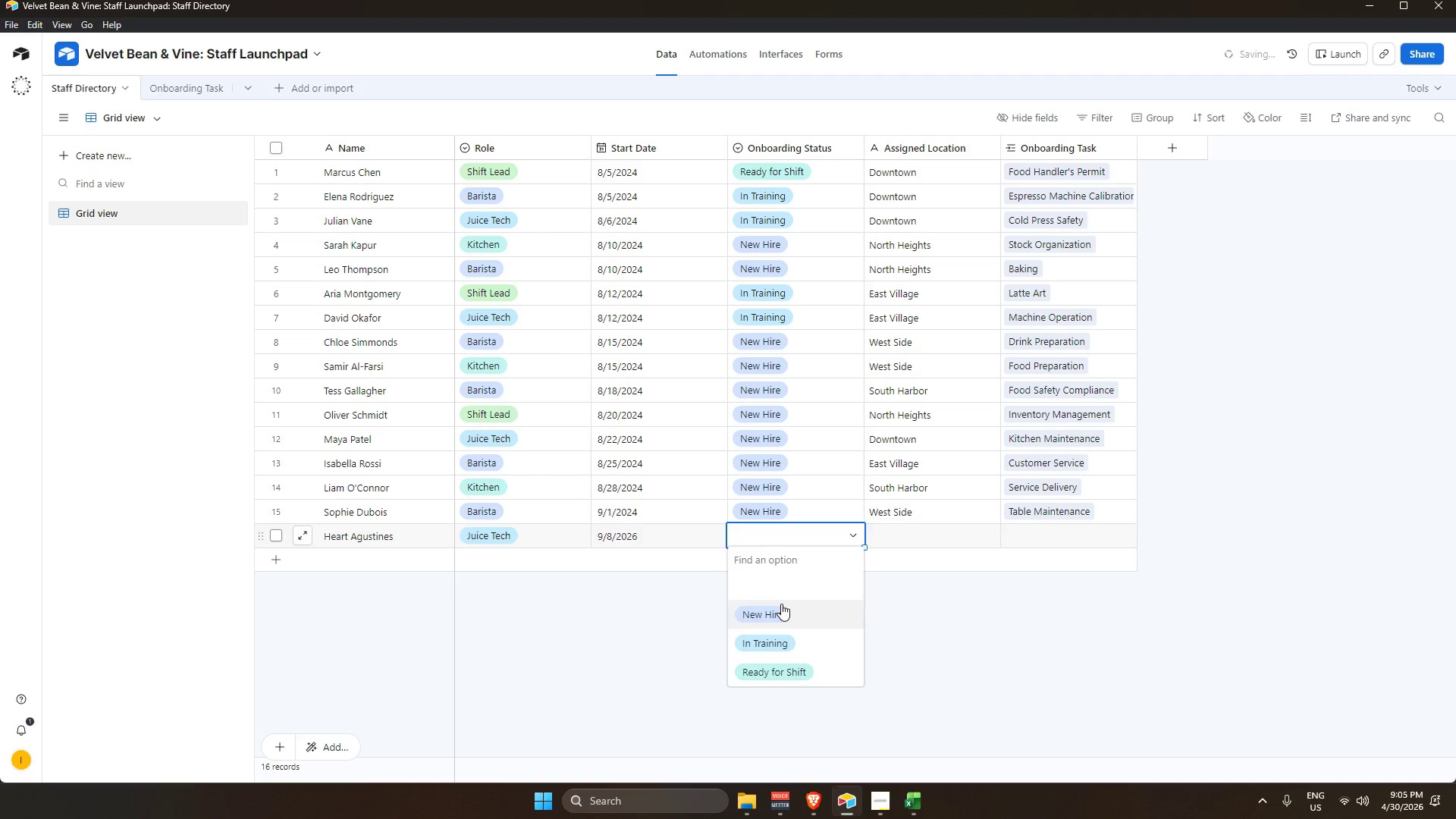 
left_click([780, 607])
 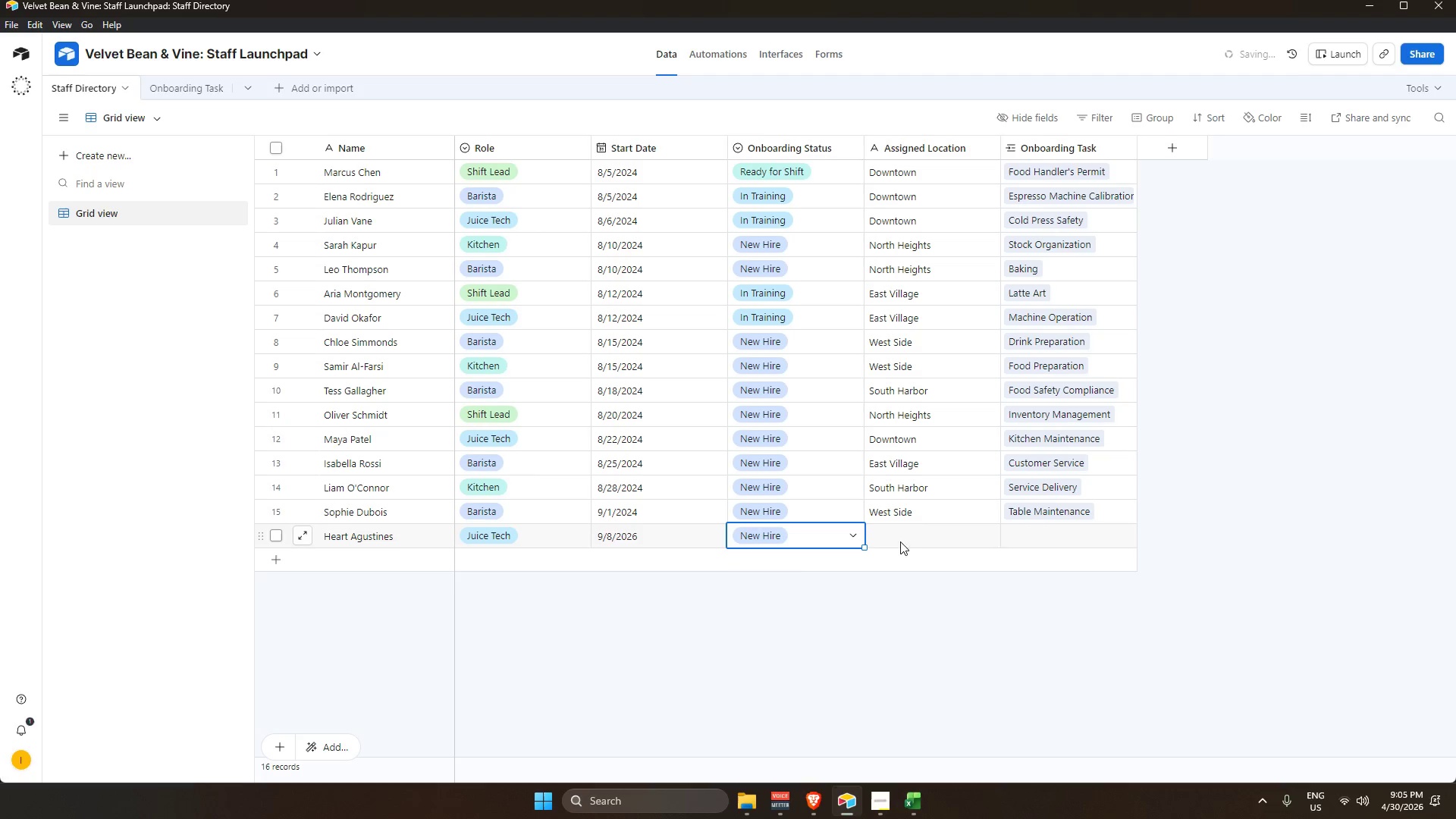 
left_click([918, 531])
 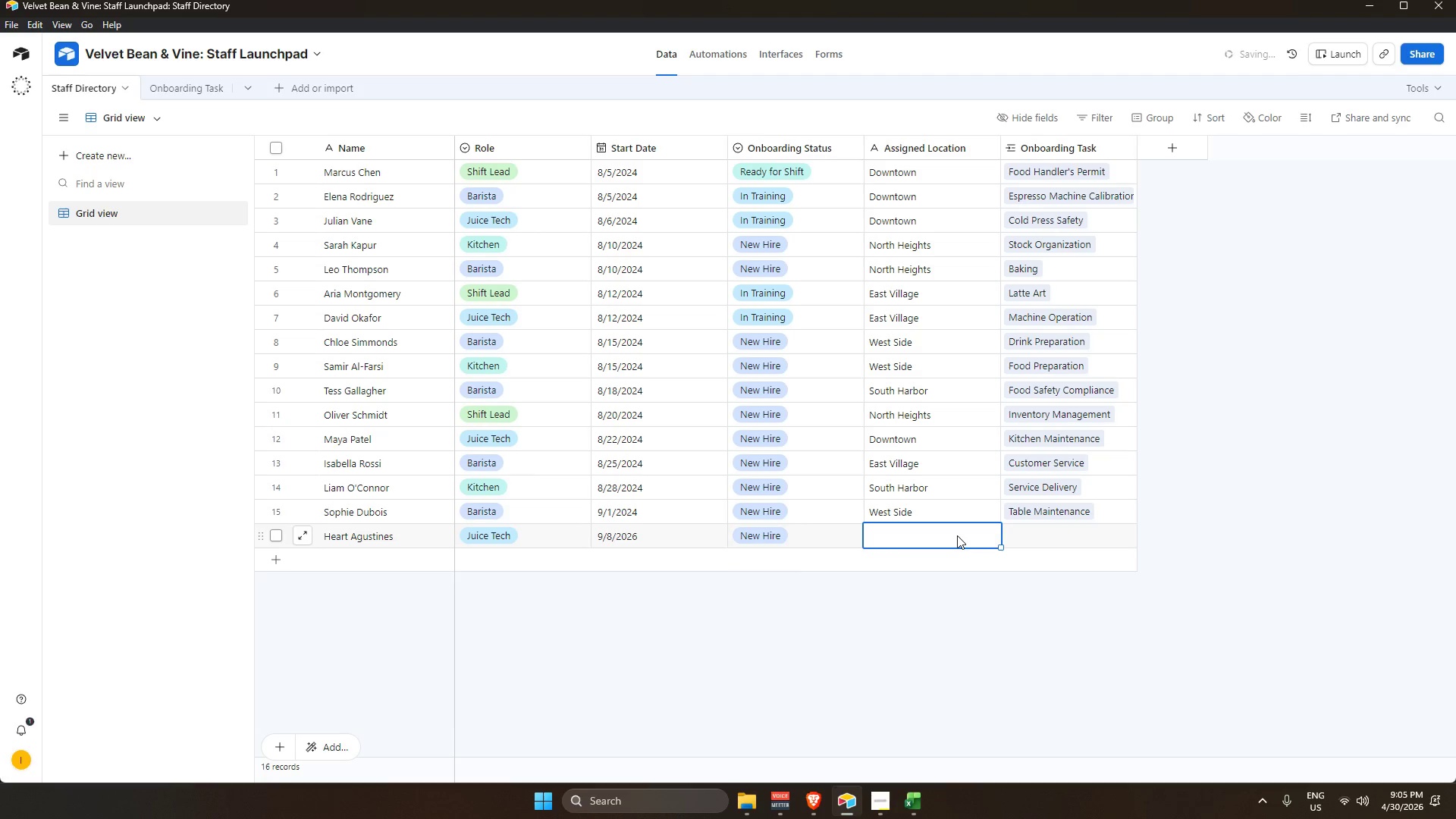 
hold_key(key=ShiftLeft, duration=1.44)
 